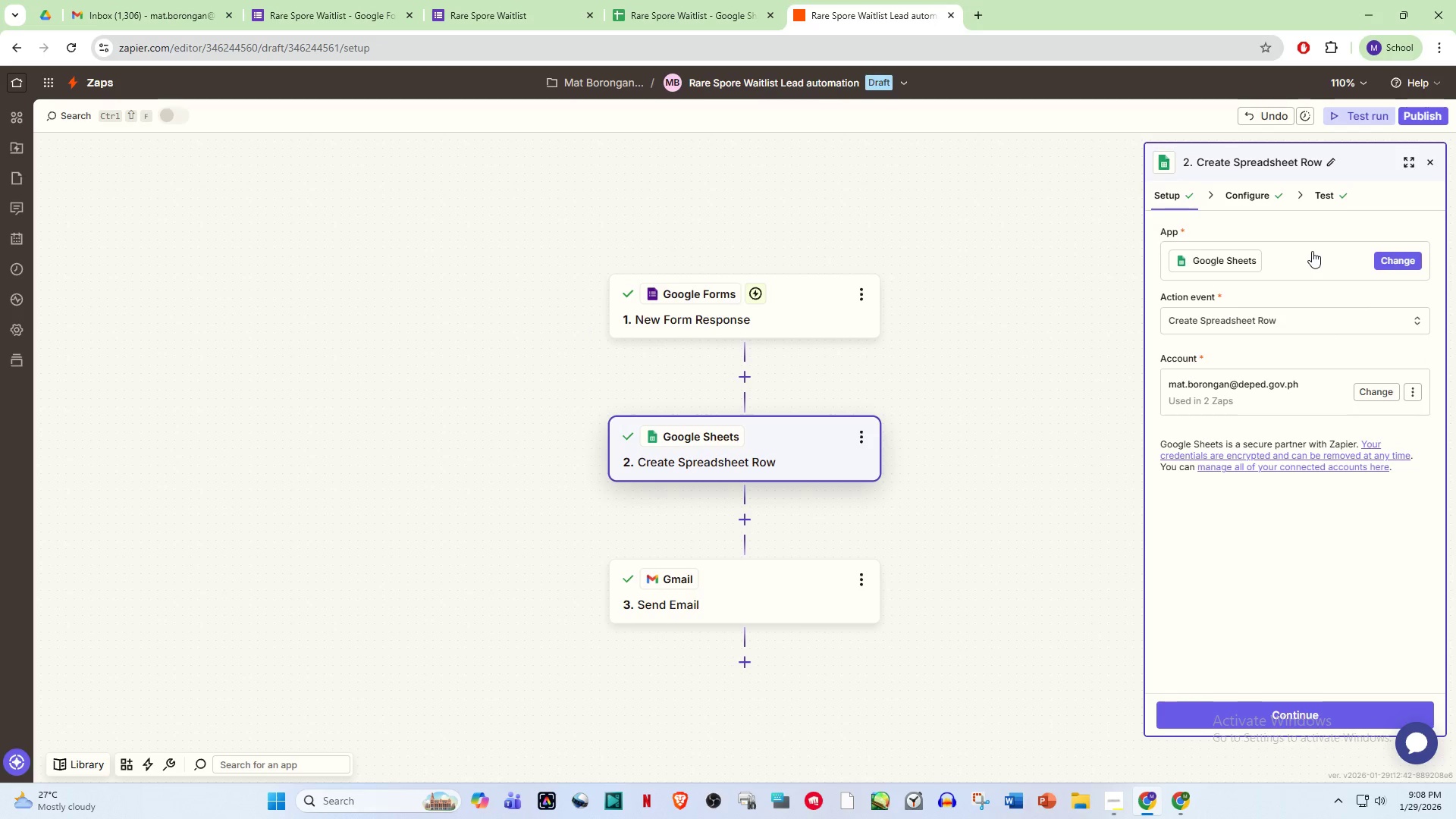 
left_click([1288, 711])
 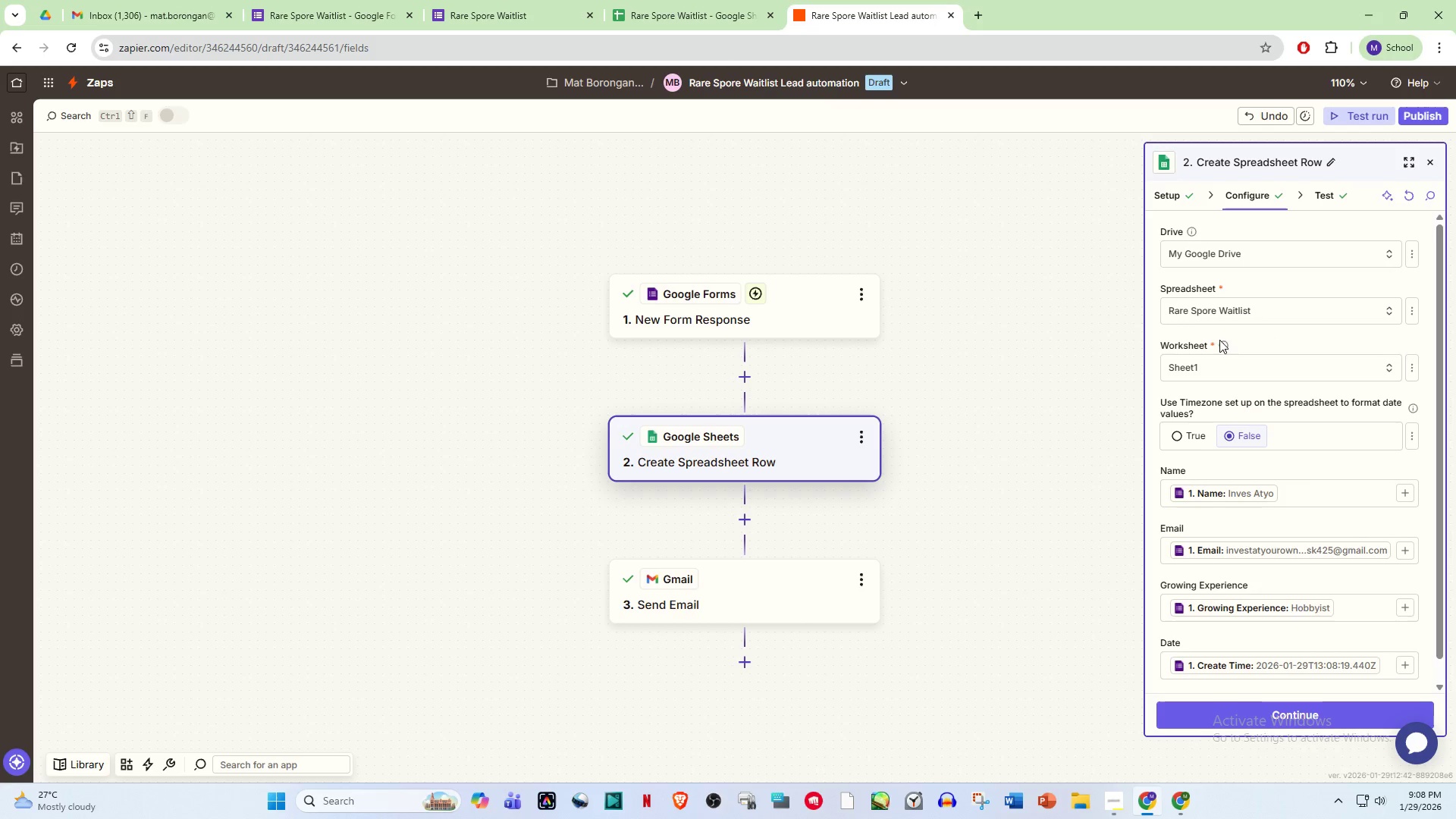 
scroll: coordinate [1254, 570], scroll_direction: down, amount: 3.0
 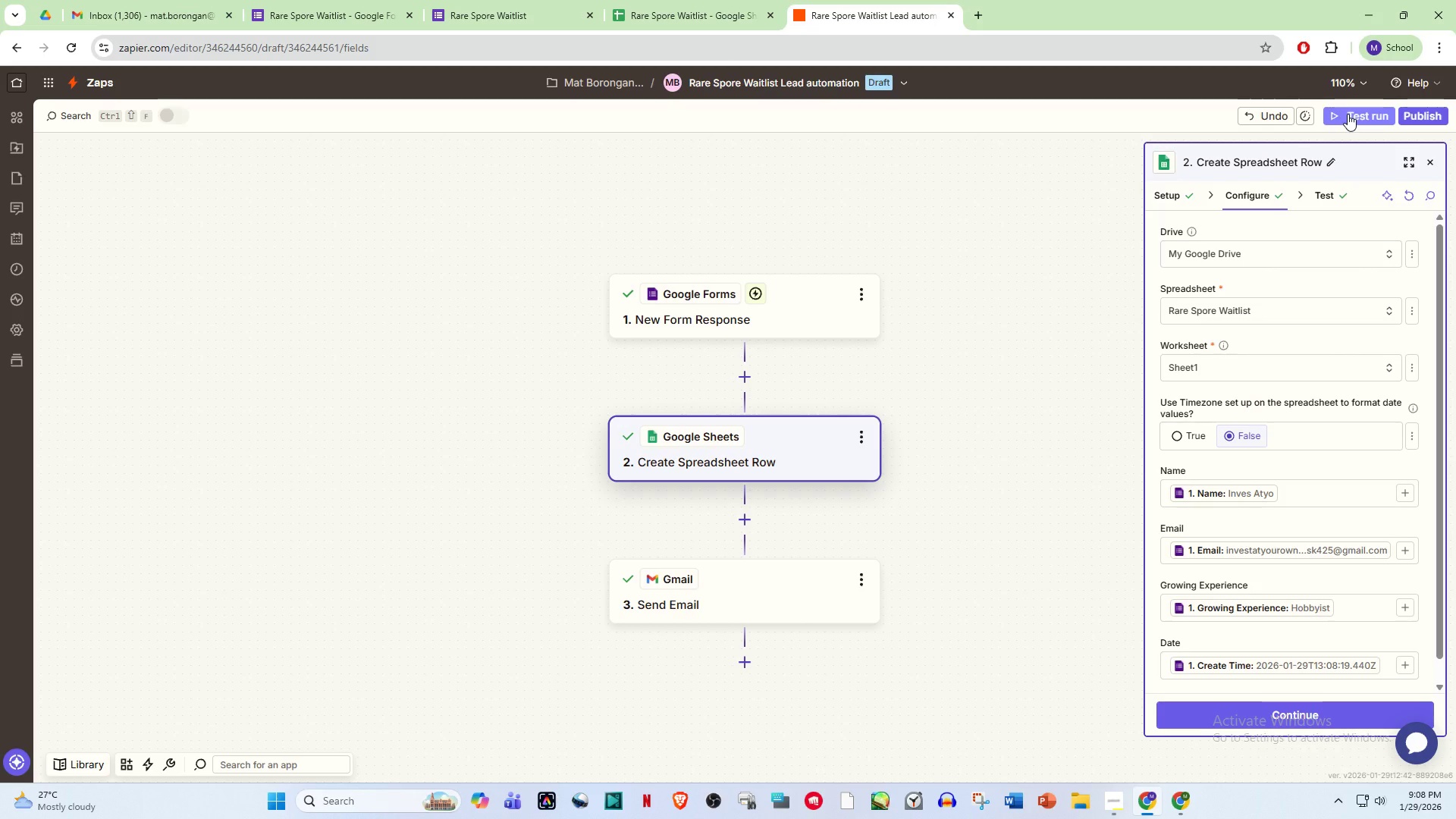 
left_click([1348, 114])
 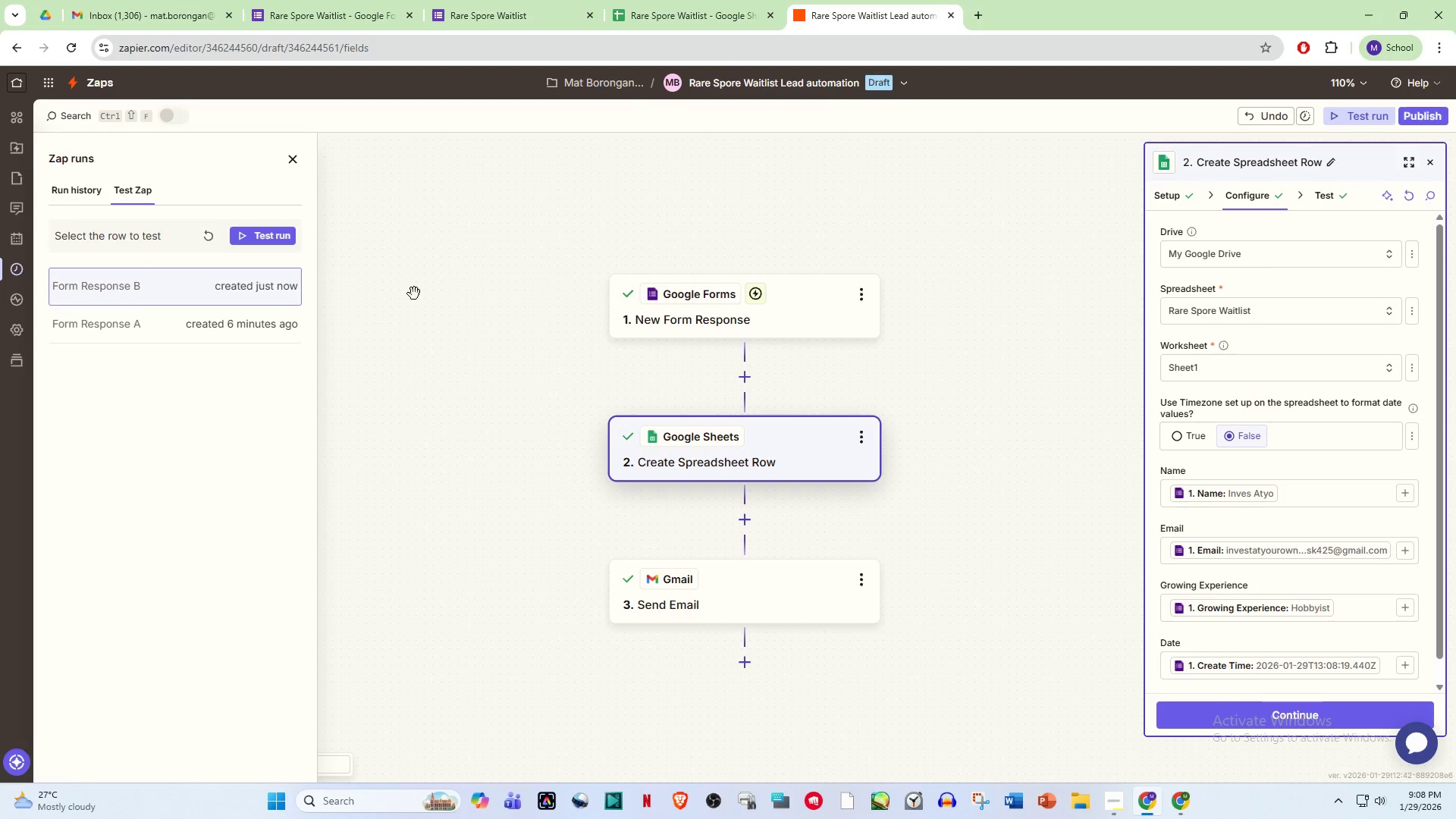 
left_click([262, 231])
 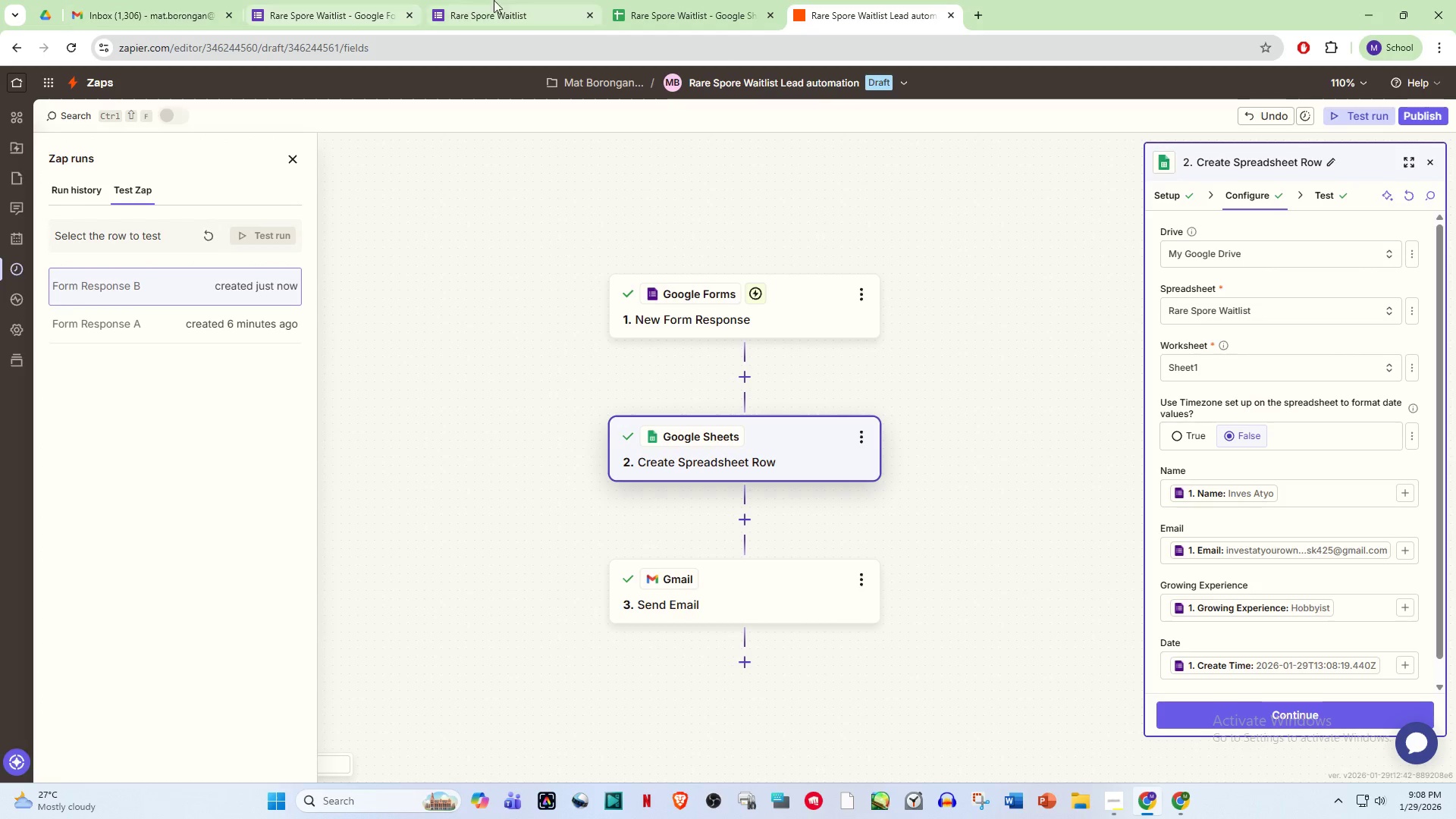 
left_click([695, 0])
 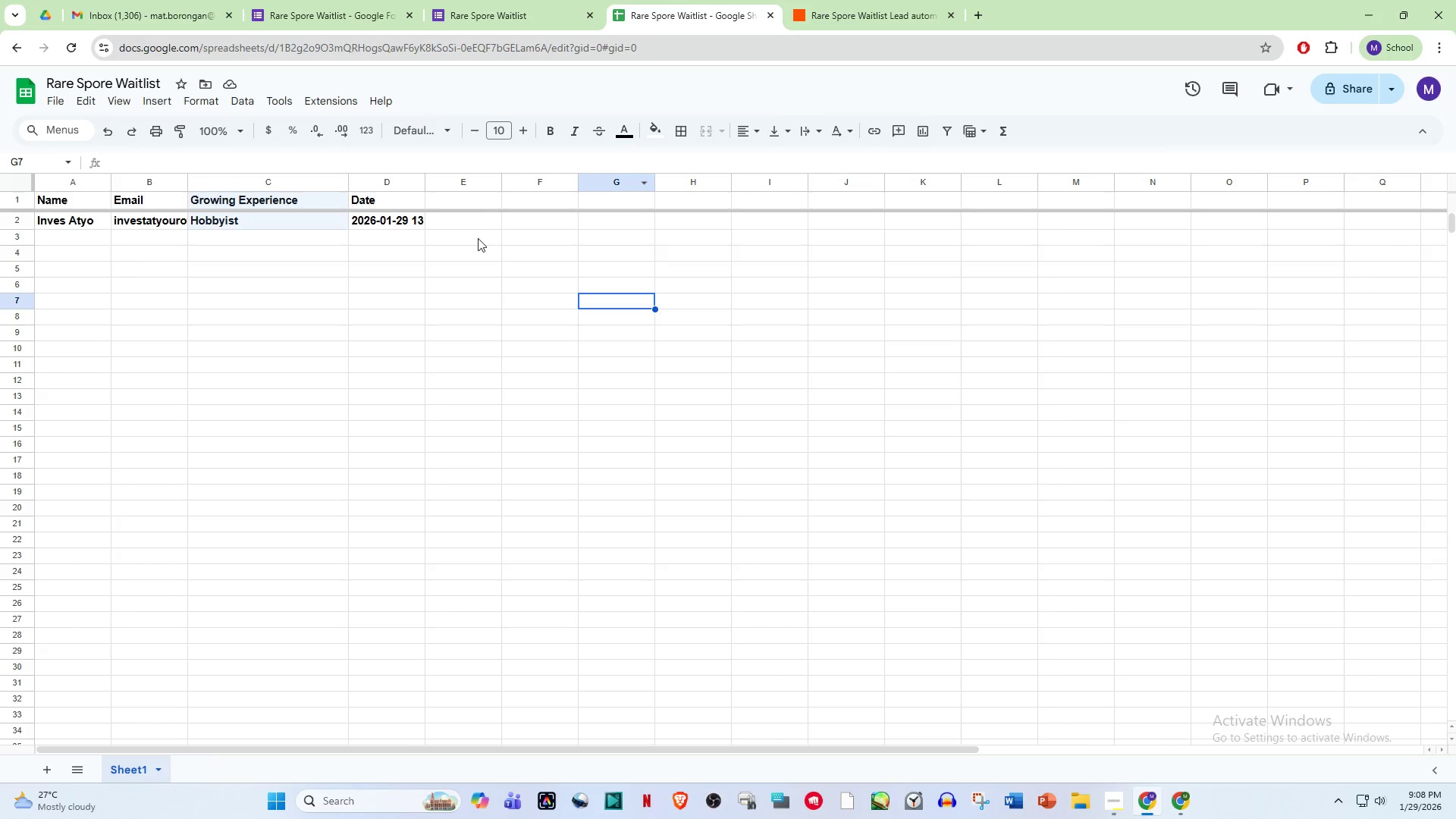 
wait(5.72)
 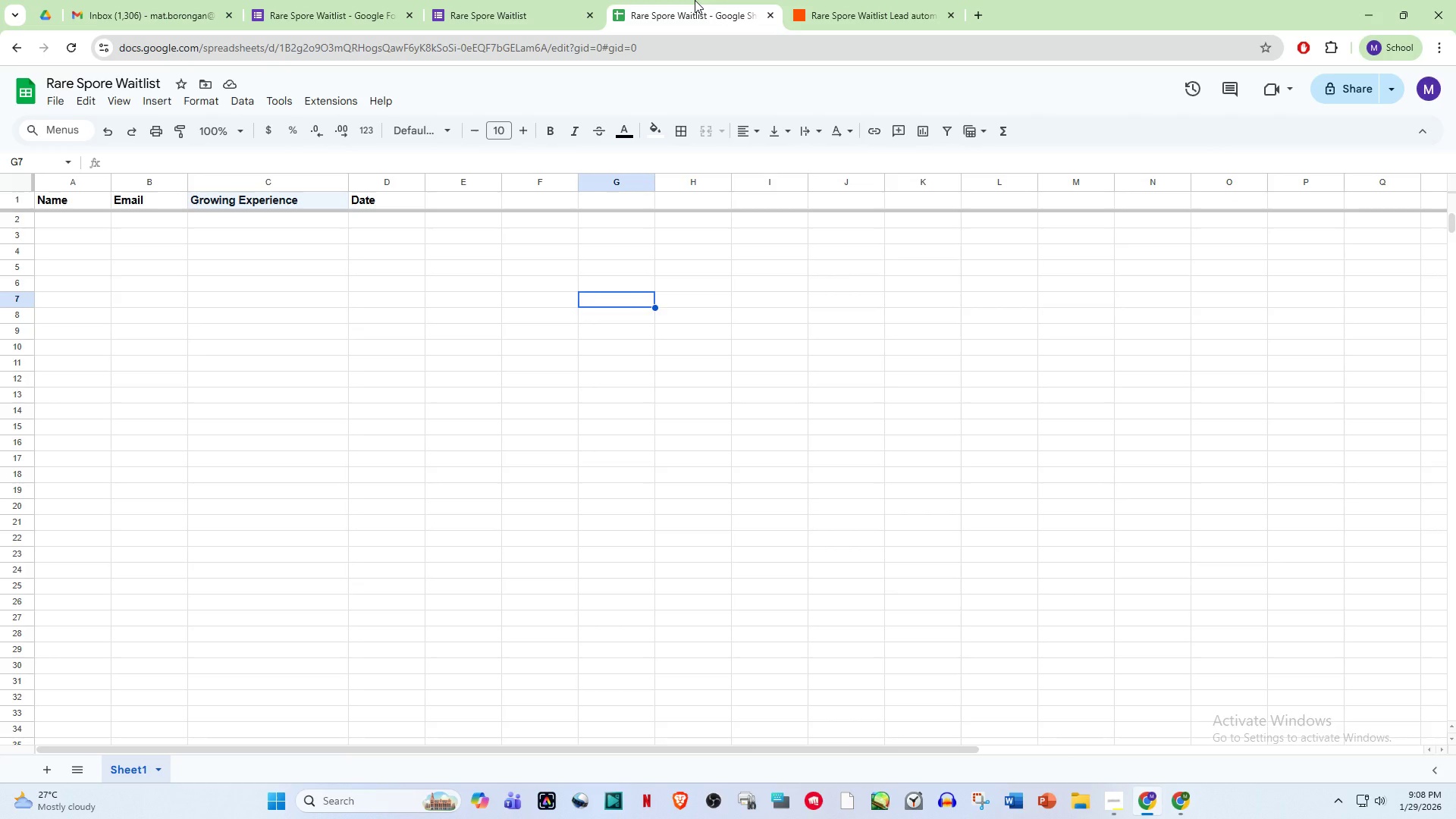 
left_click([479, 0])
 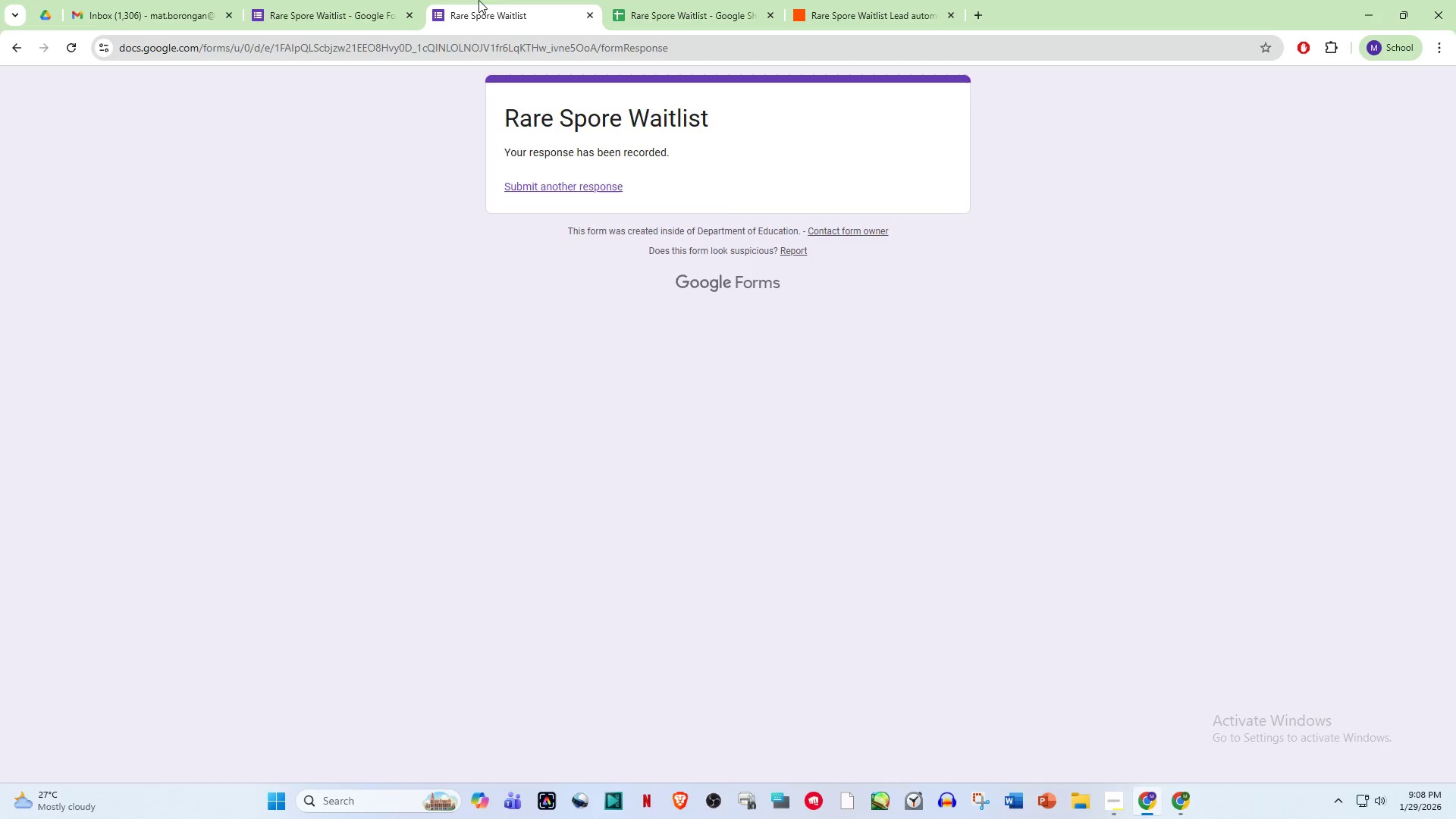 
left_click([323, 0])
 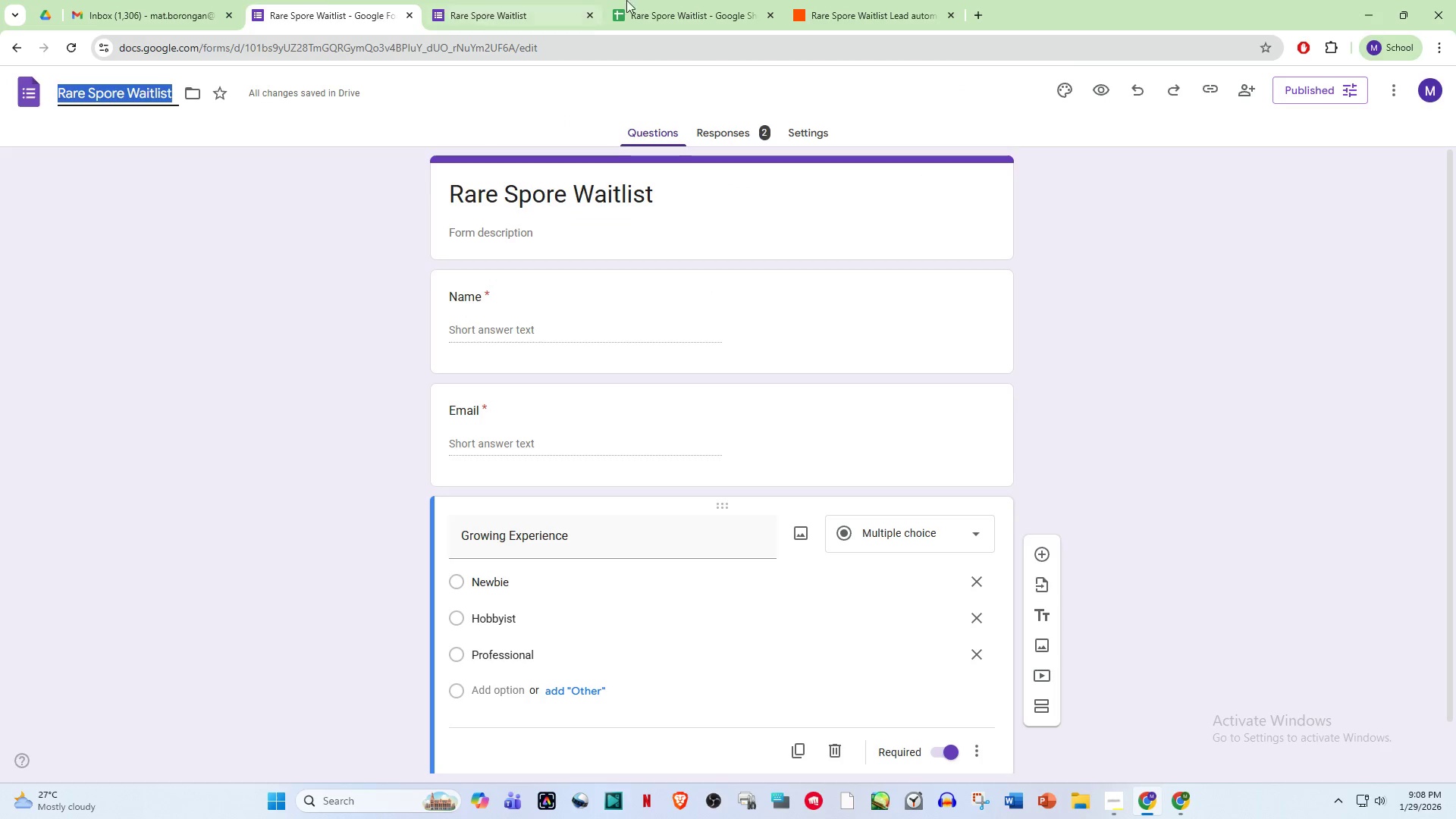 
left_click([688, 0])
 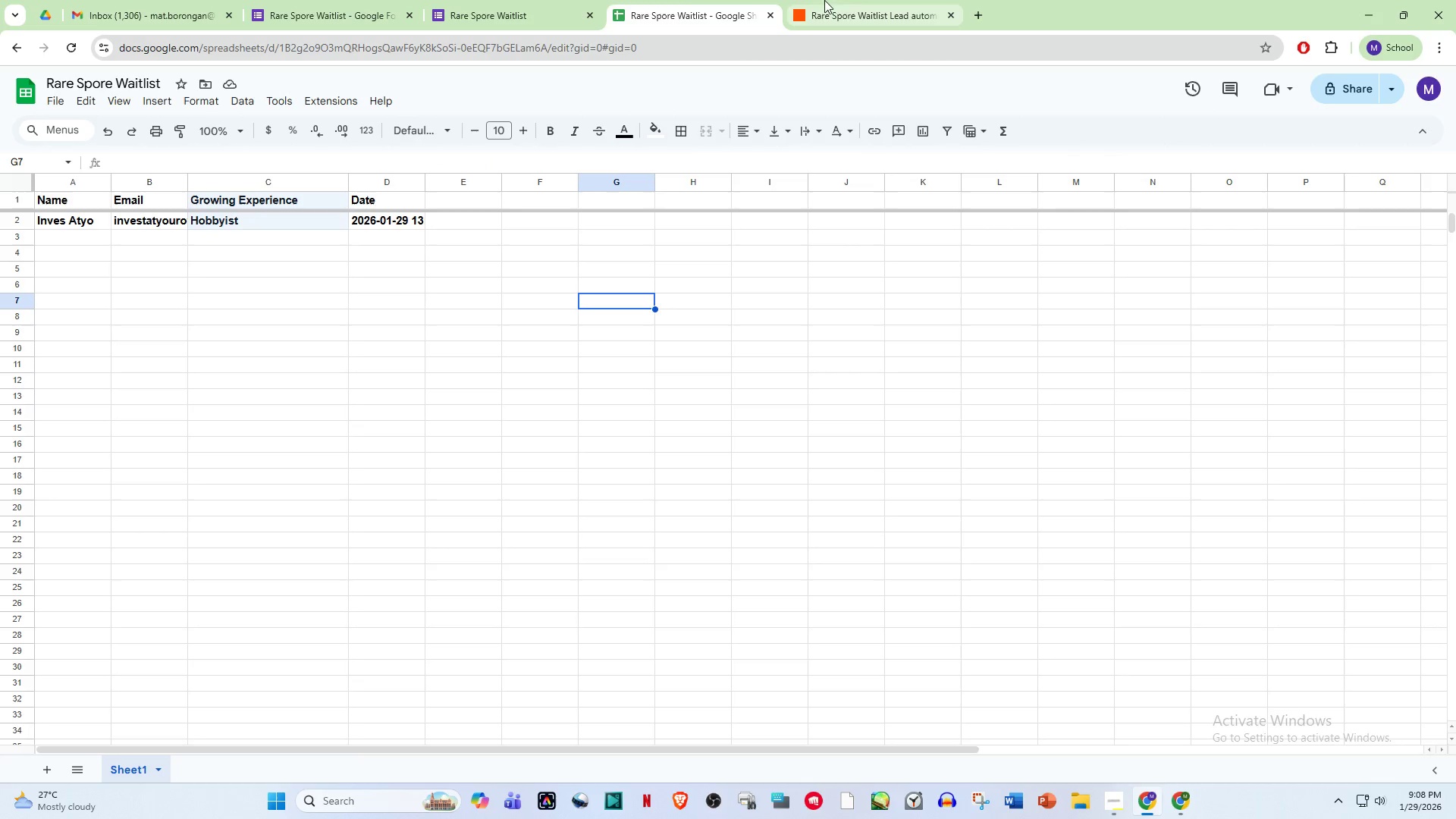 
left_click([854, 0])
 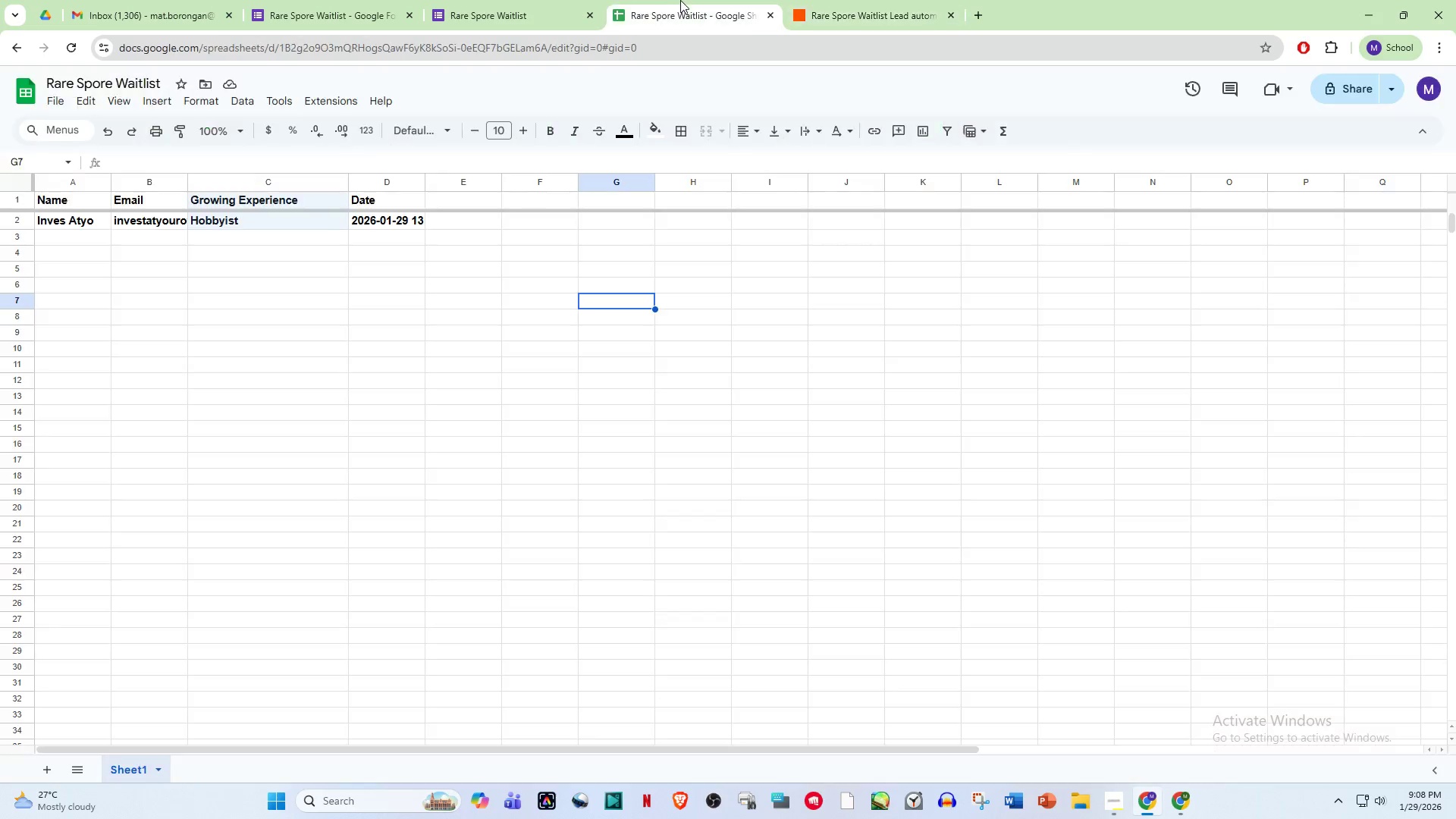 
double_click([544, 0])
 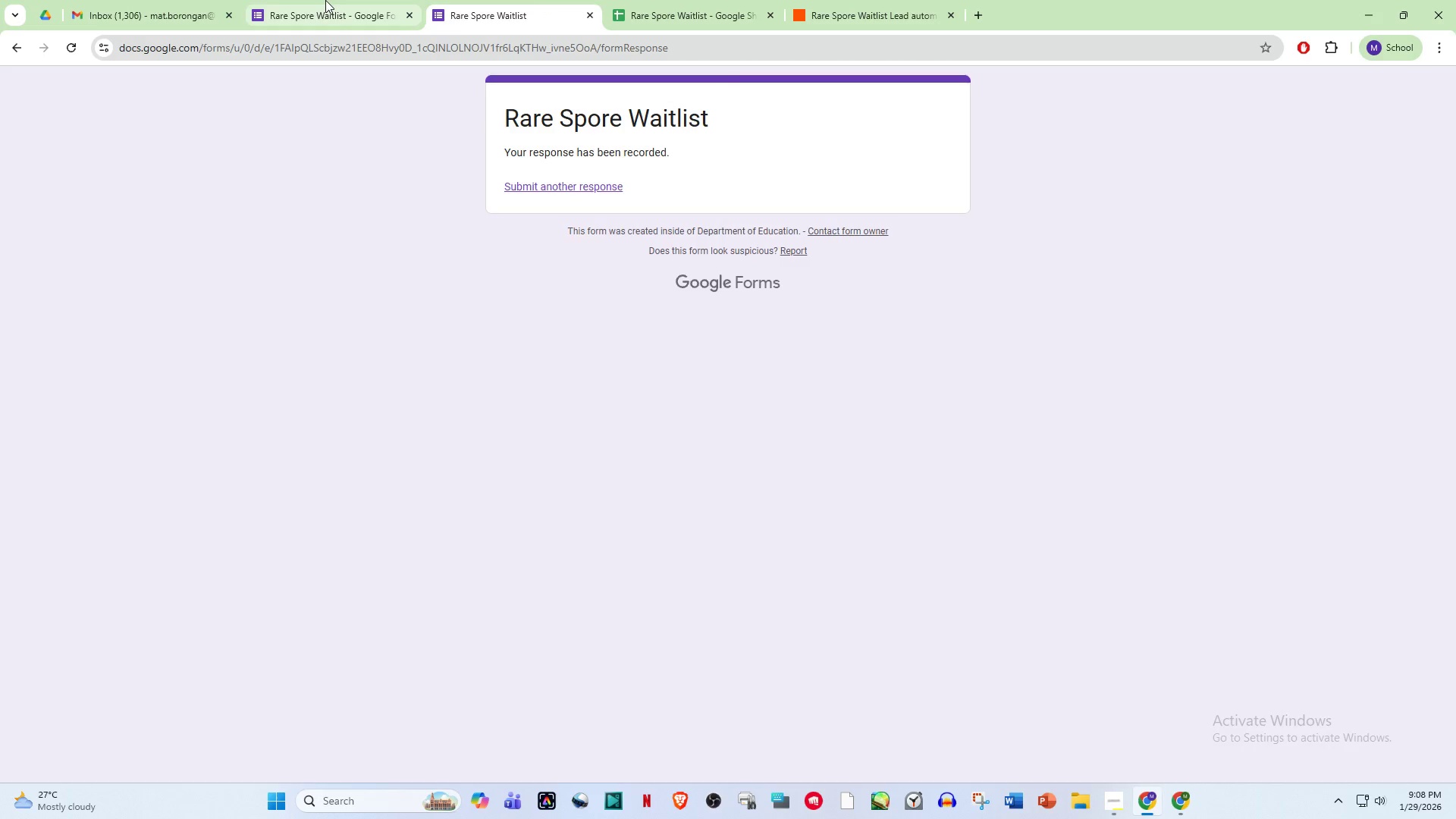 
left_click([325, 0])
 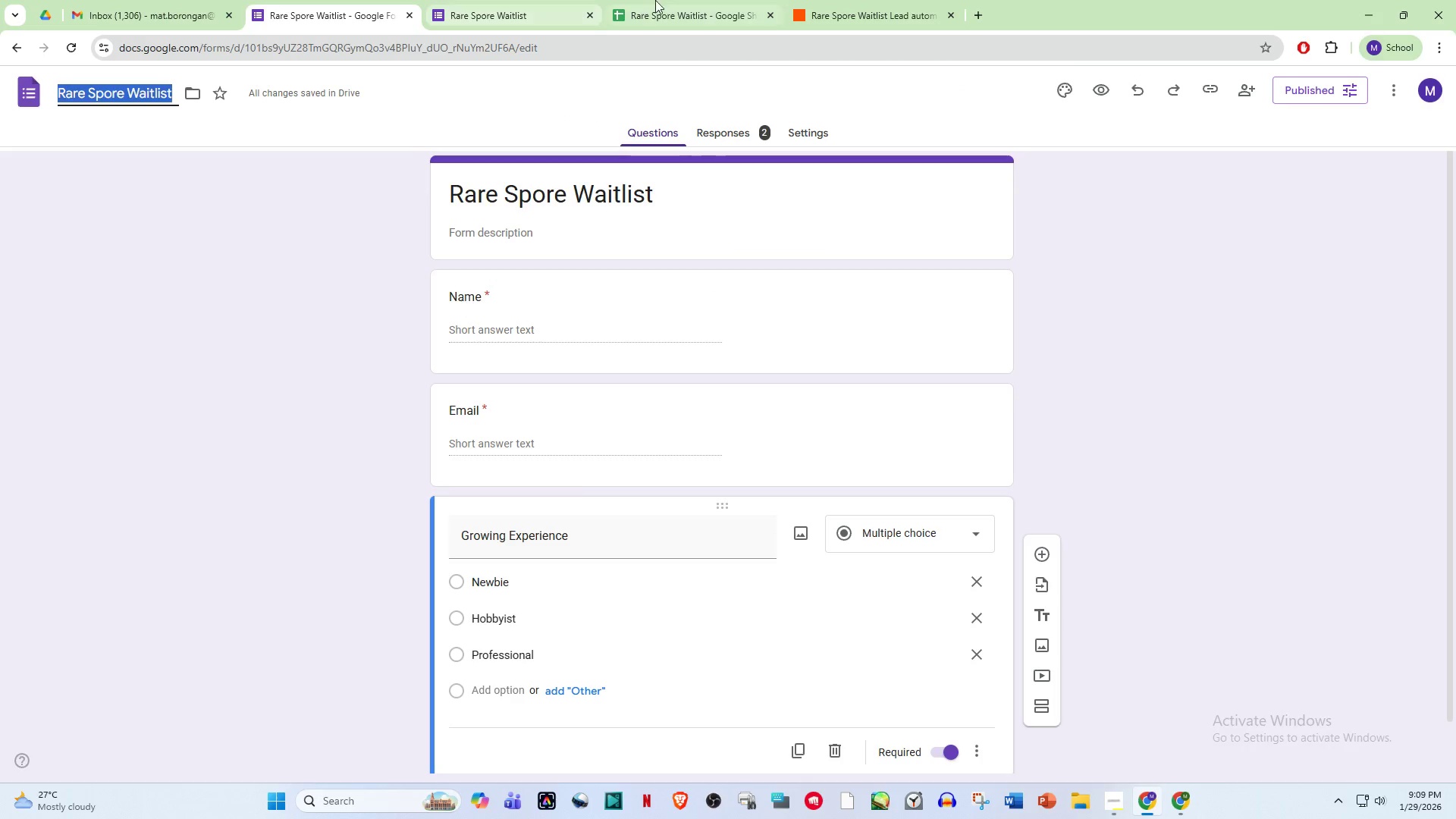 
left_click([664, 0])
 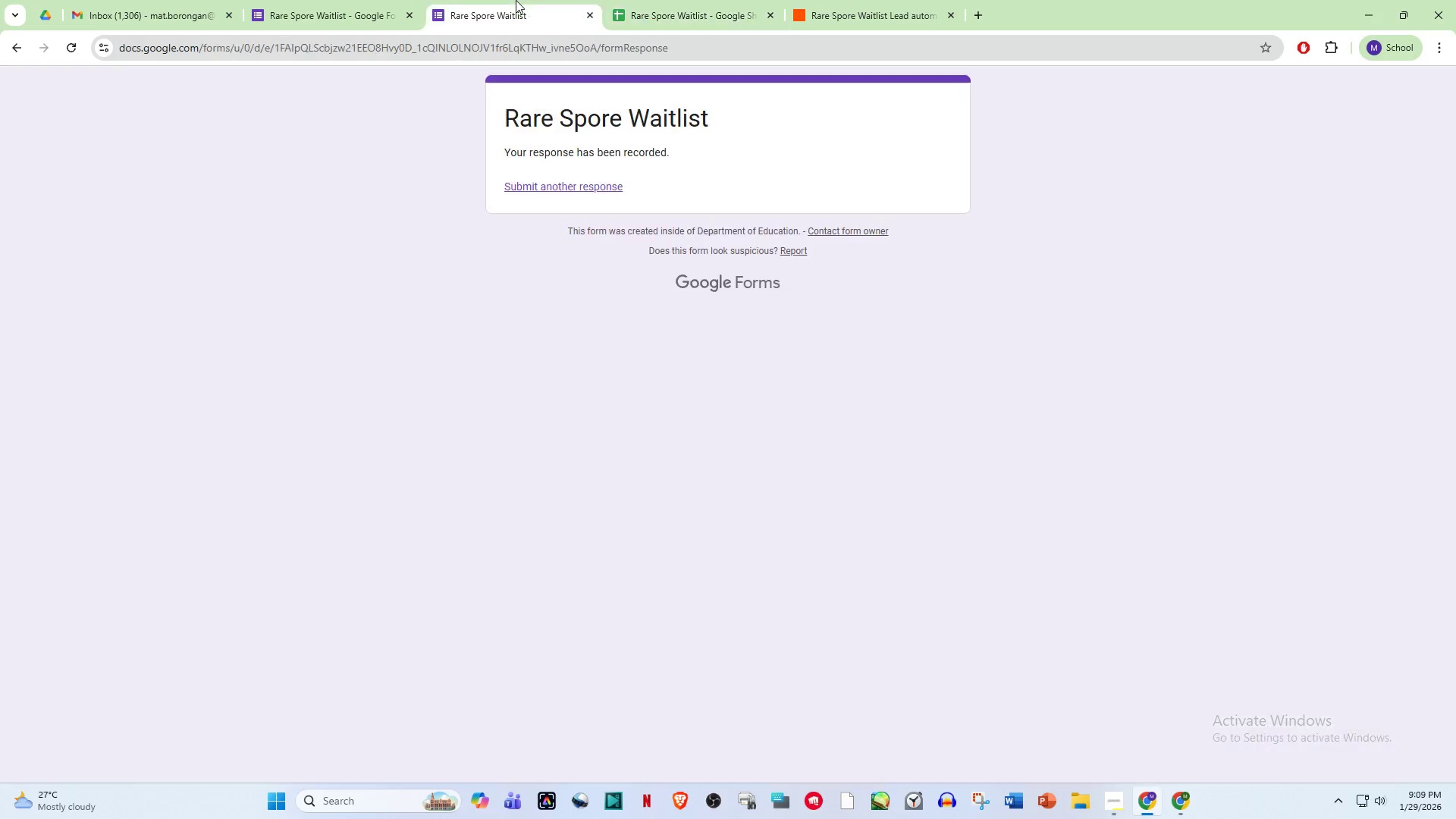 
double_click([337, 8])
 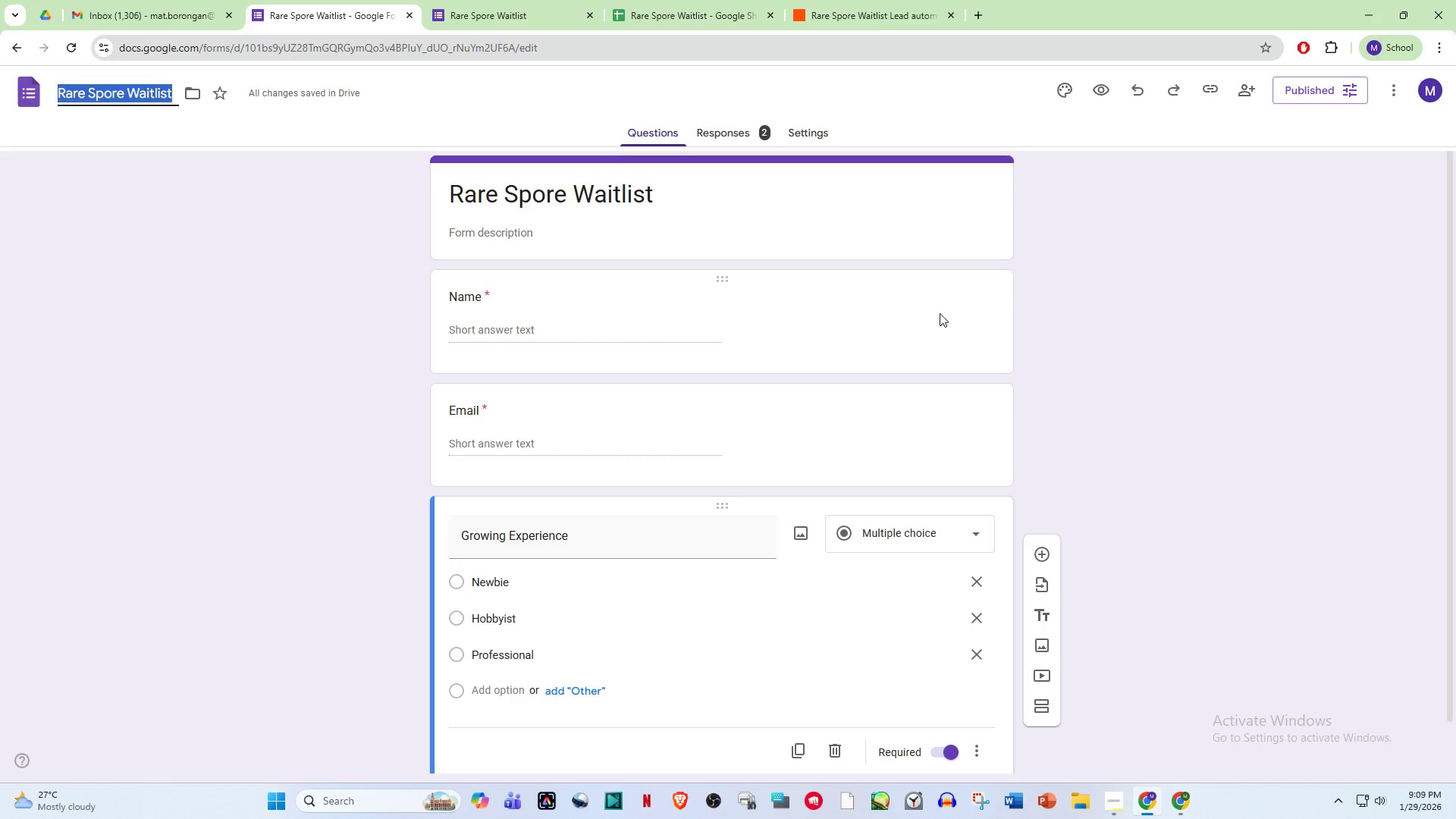 
left_click([917, 239])
 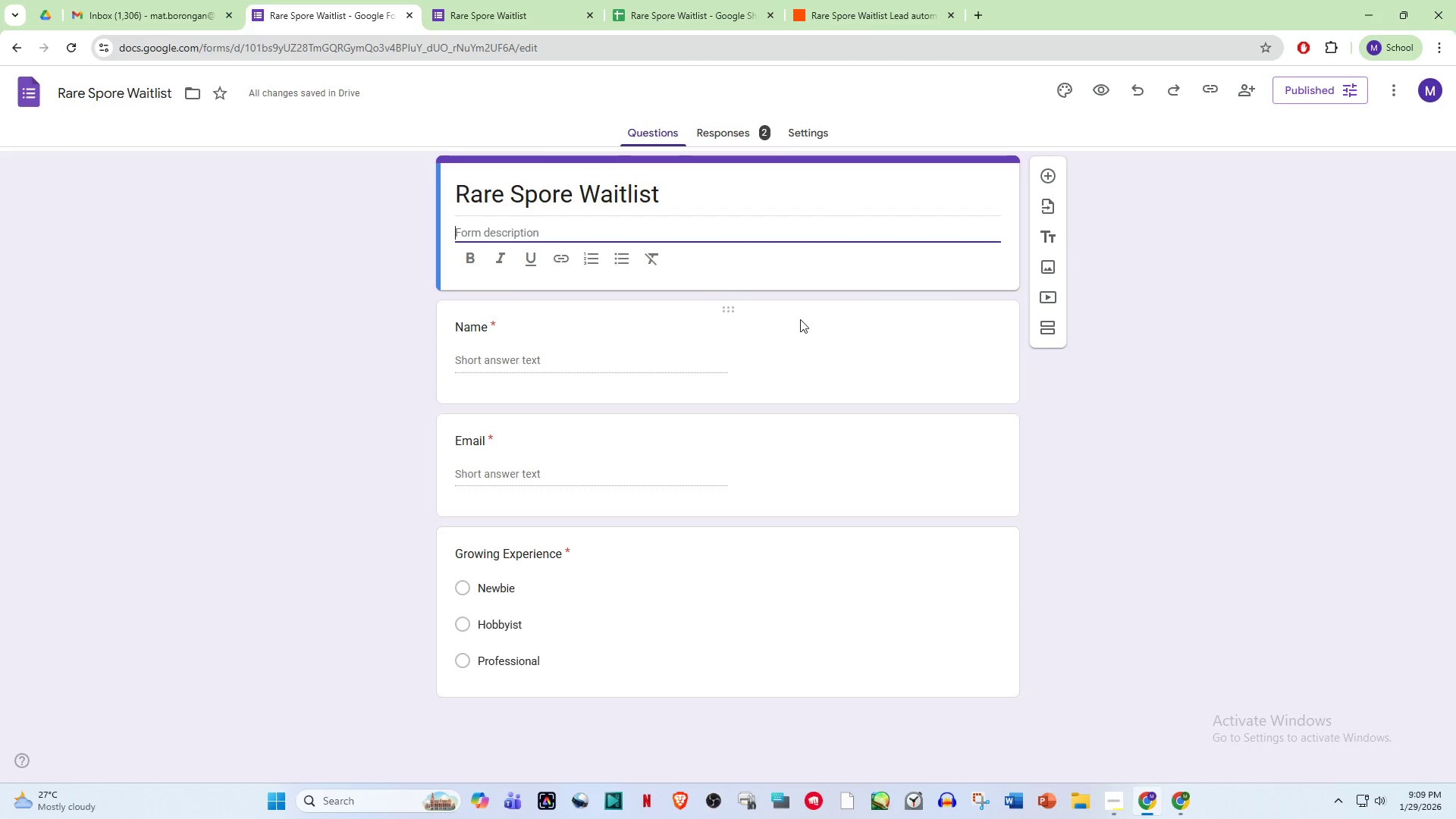 
scroll: coordinate [795, 362], scroll_direction: down, amount: 2.0
 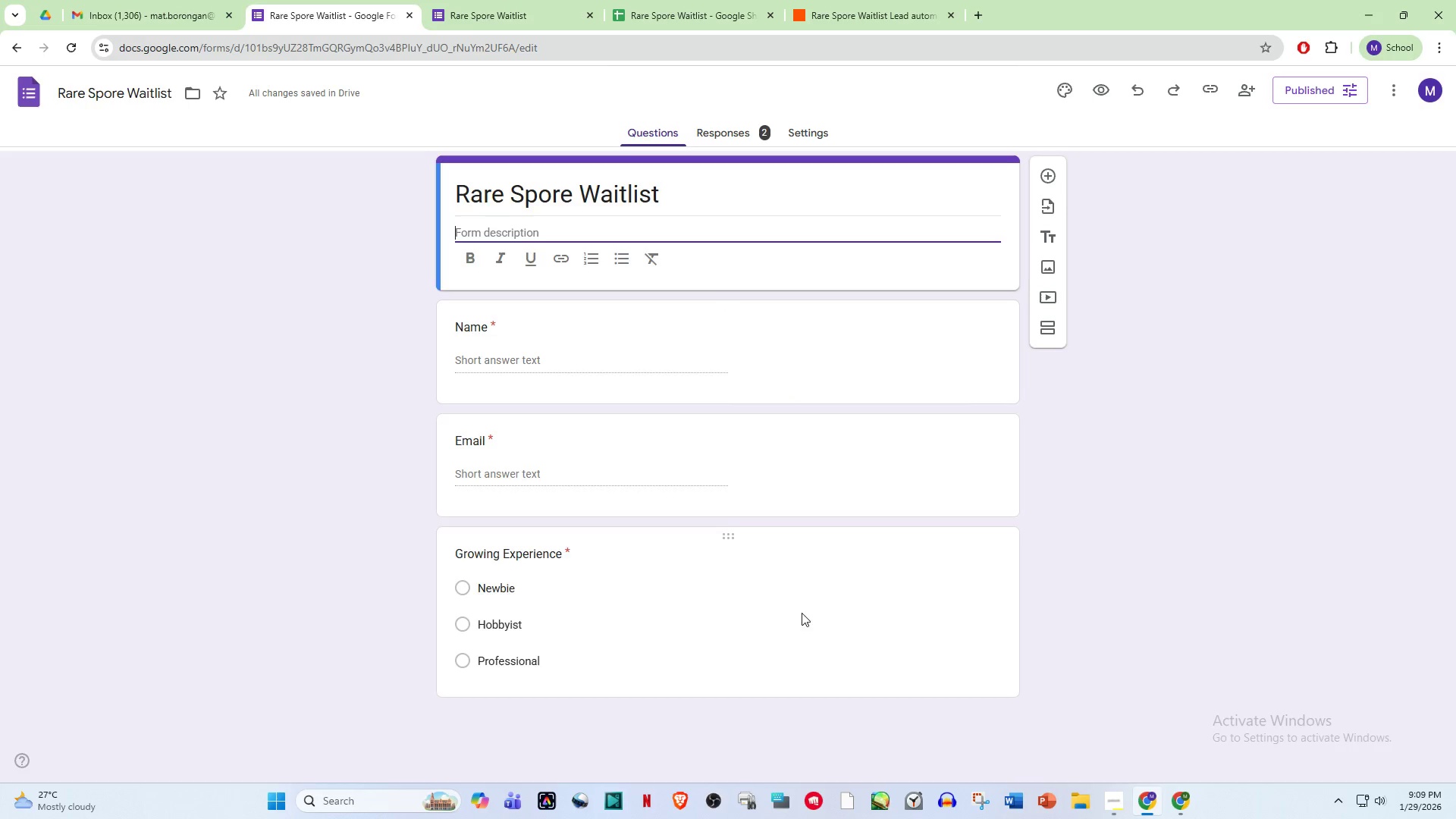 
left_click([826, 613])
 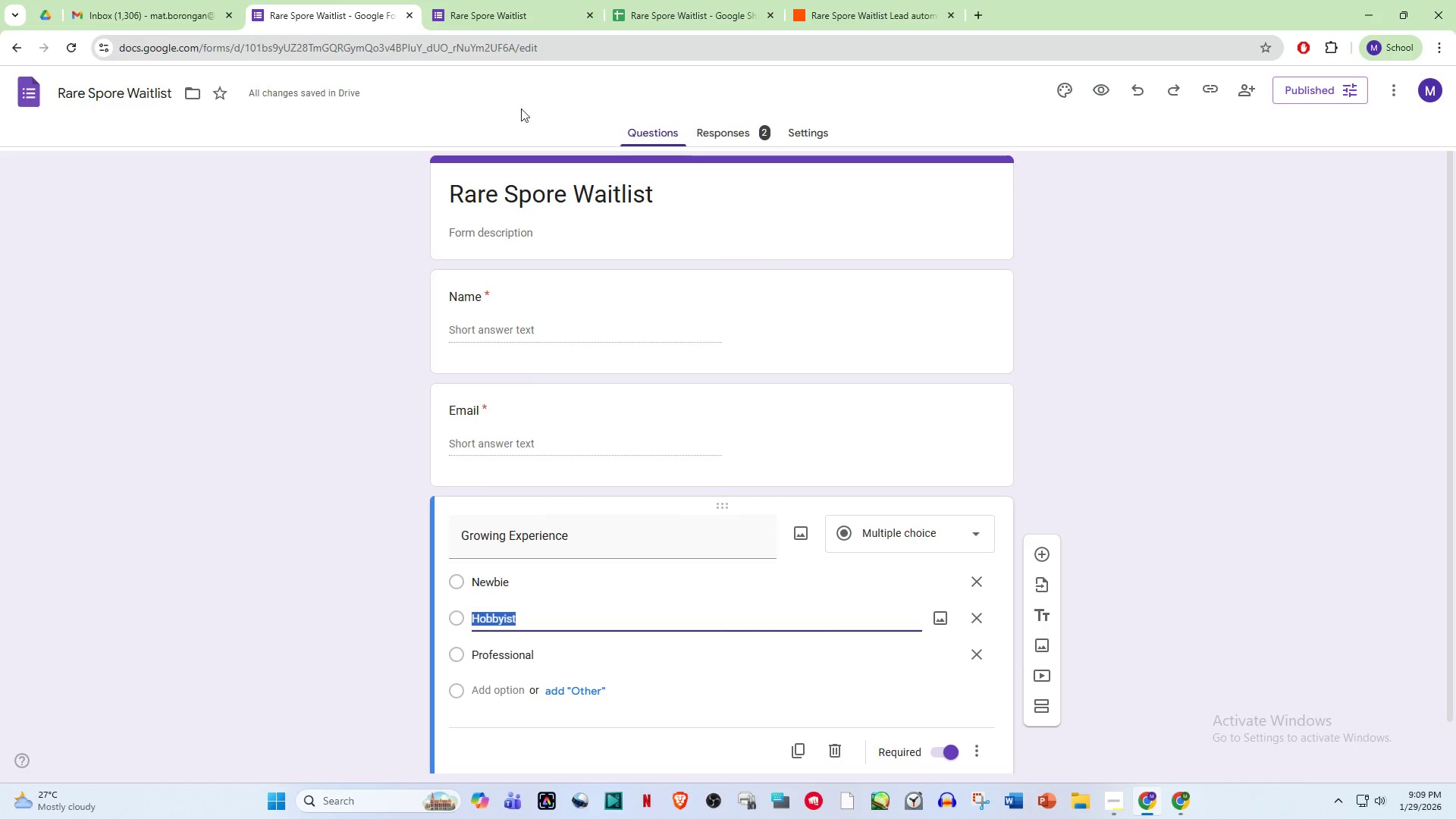 
left_click([512, 14])
 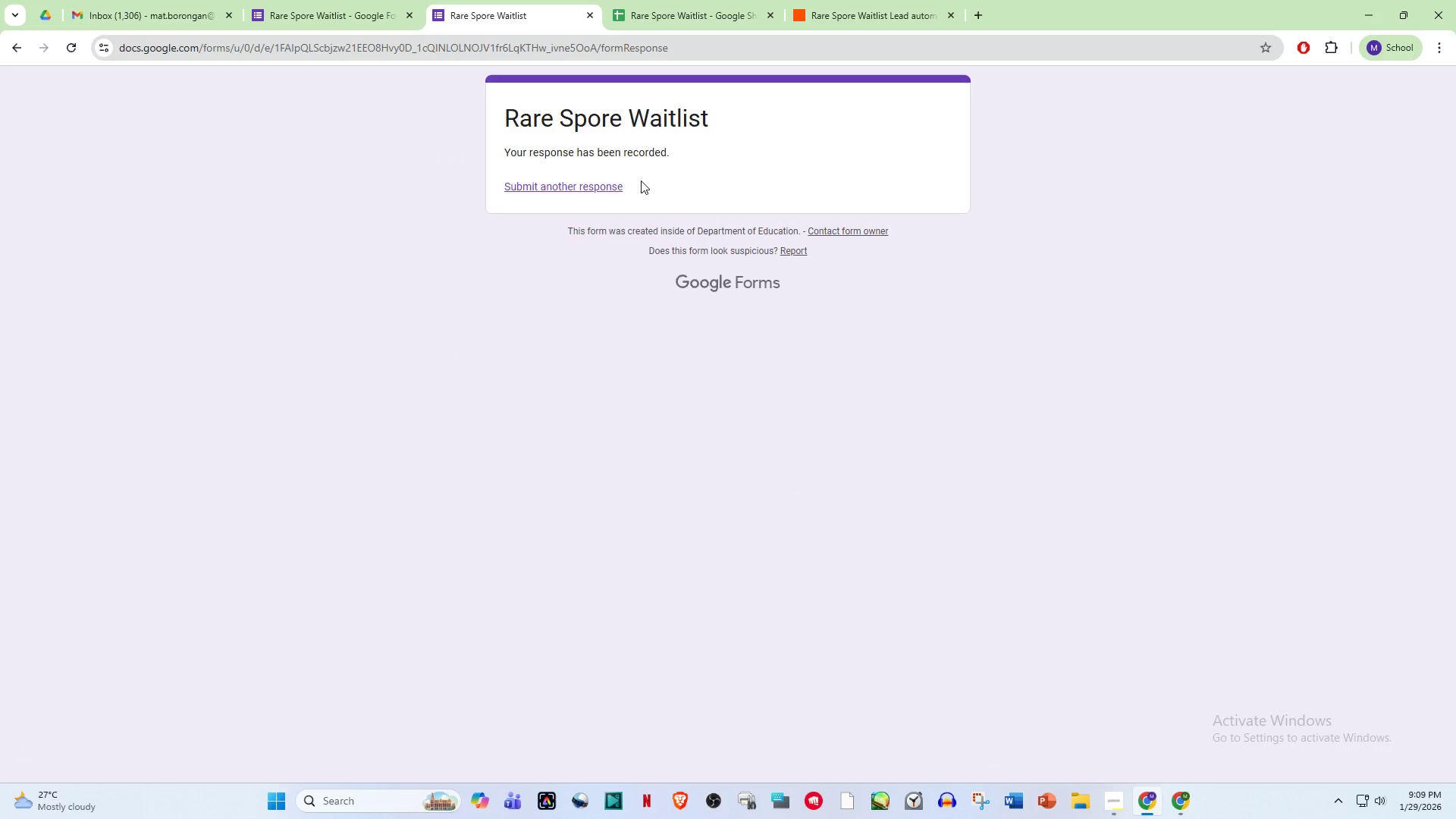 
left_click([587, 184])
 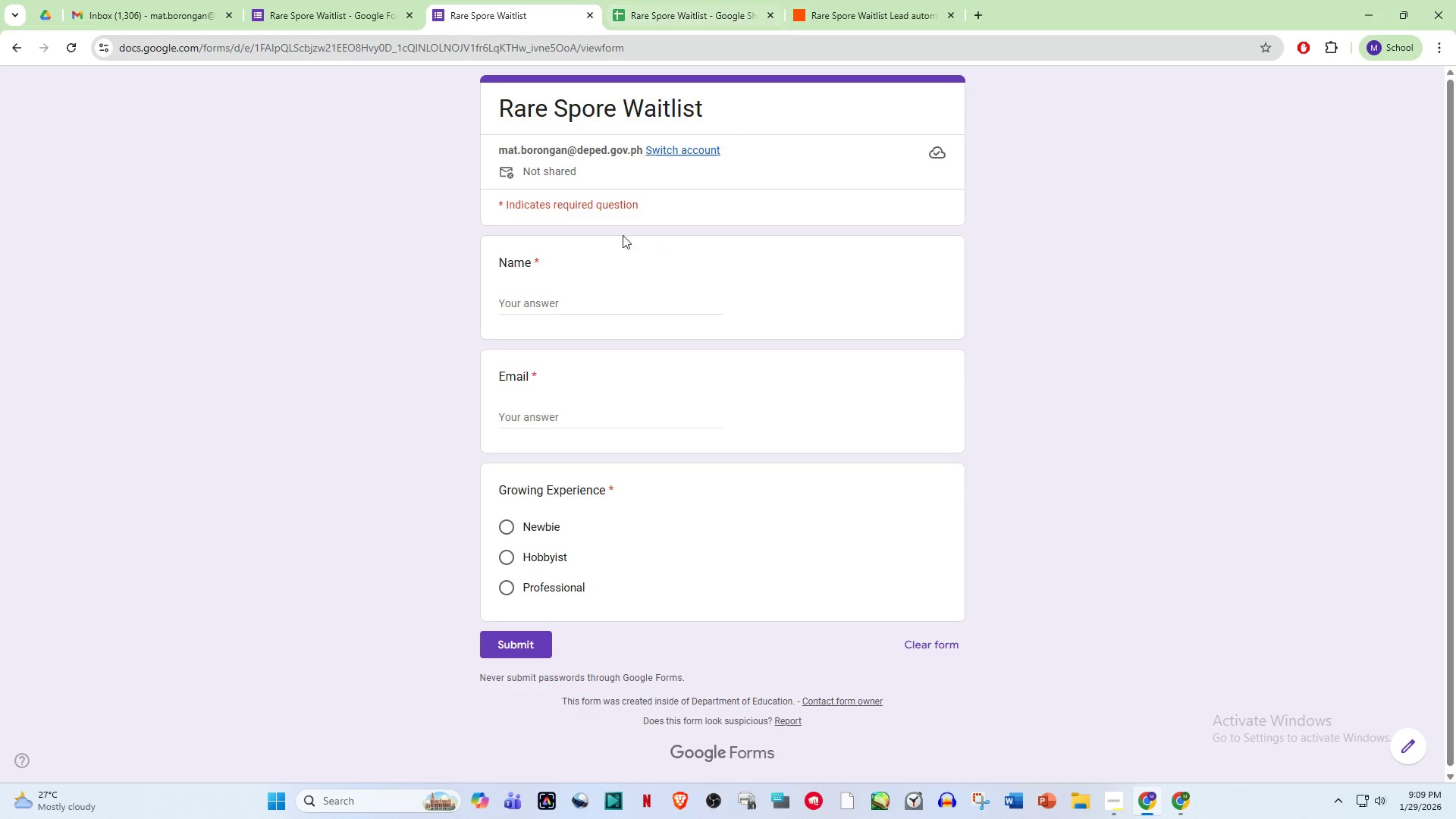 
left_click([557, 296])
 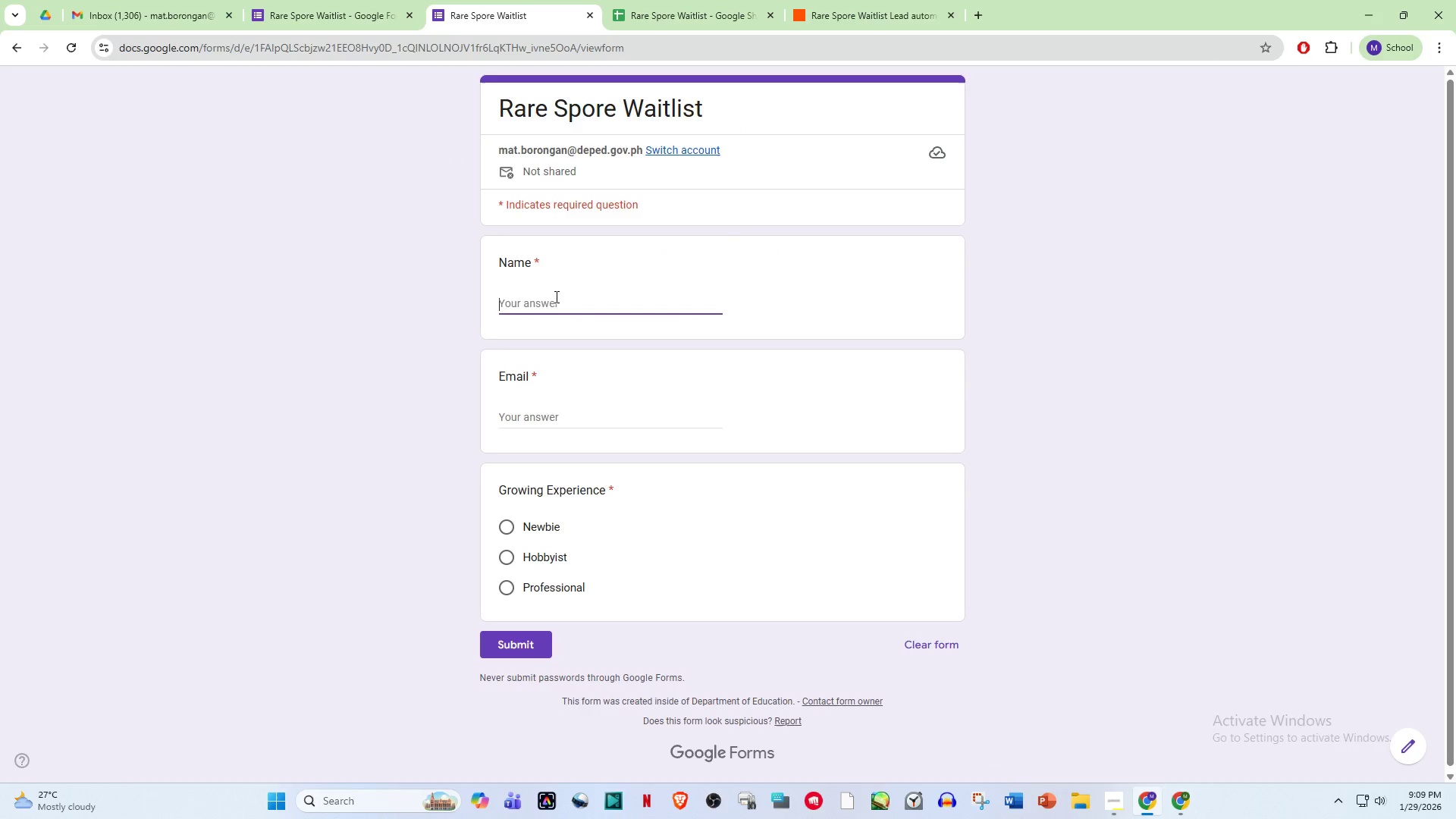 
type(Burn)
 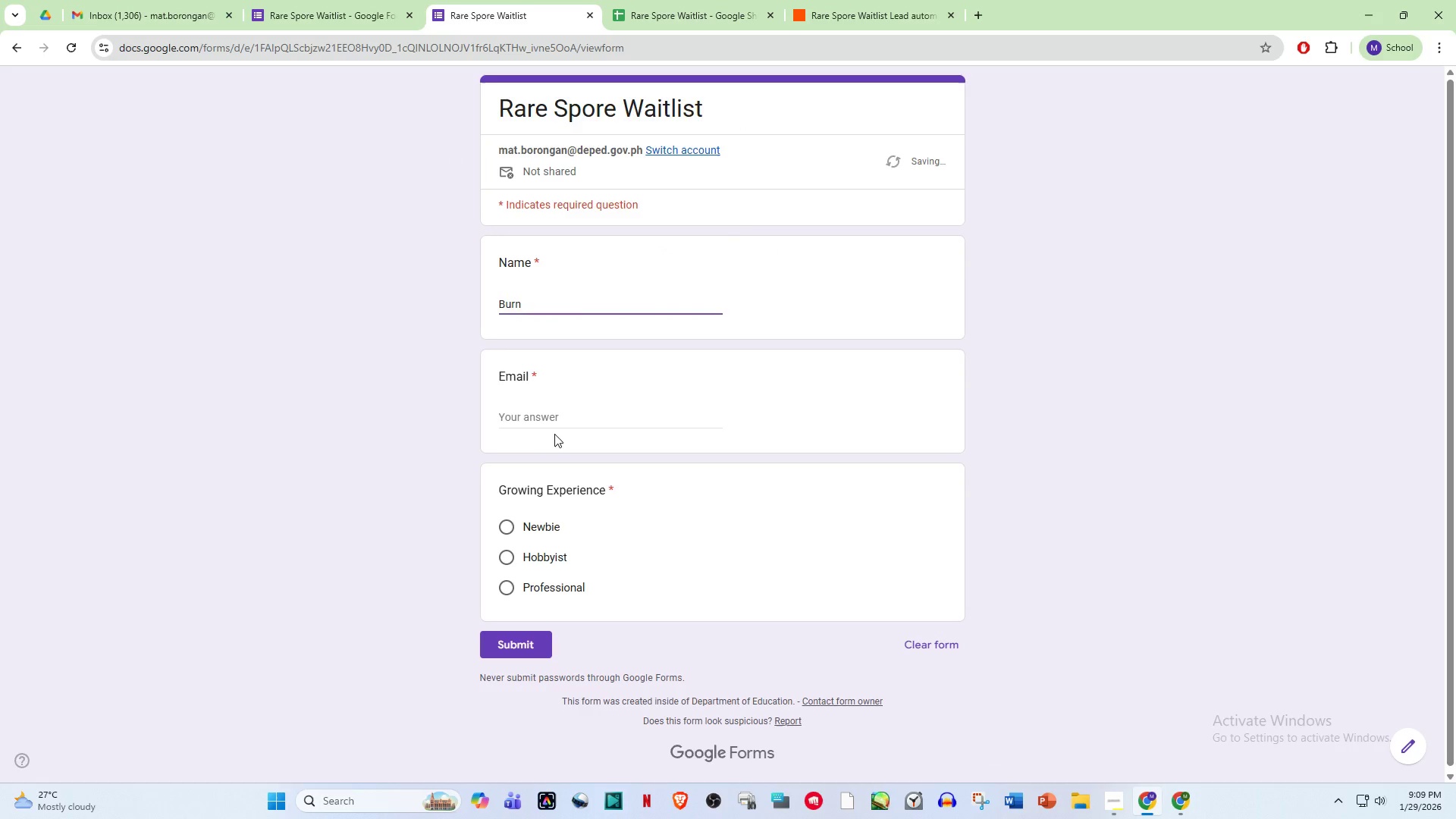 
double_click([555, 422])
 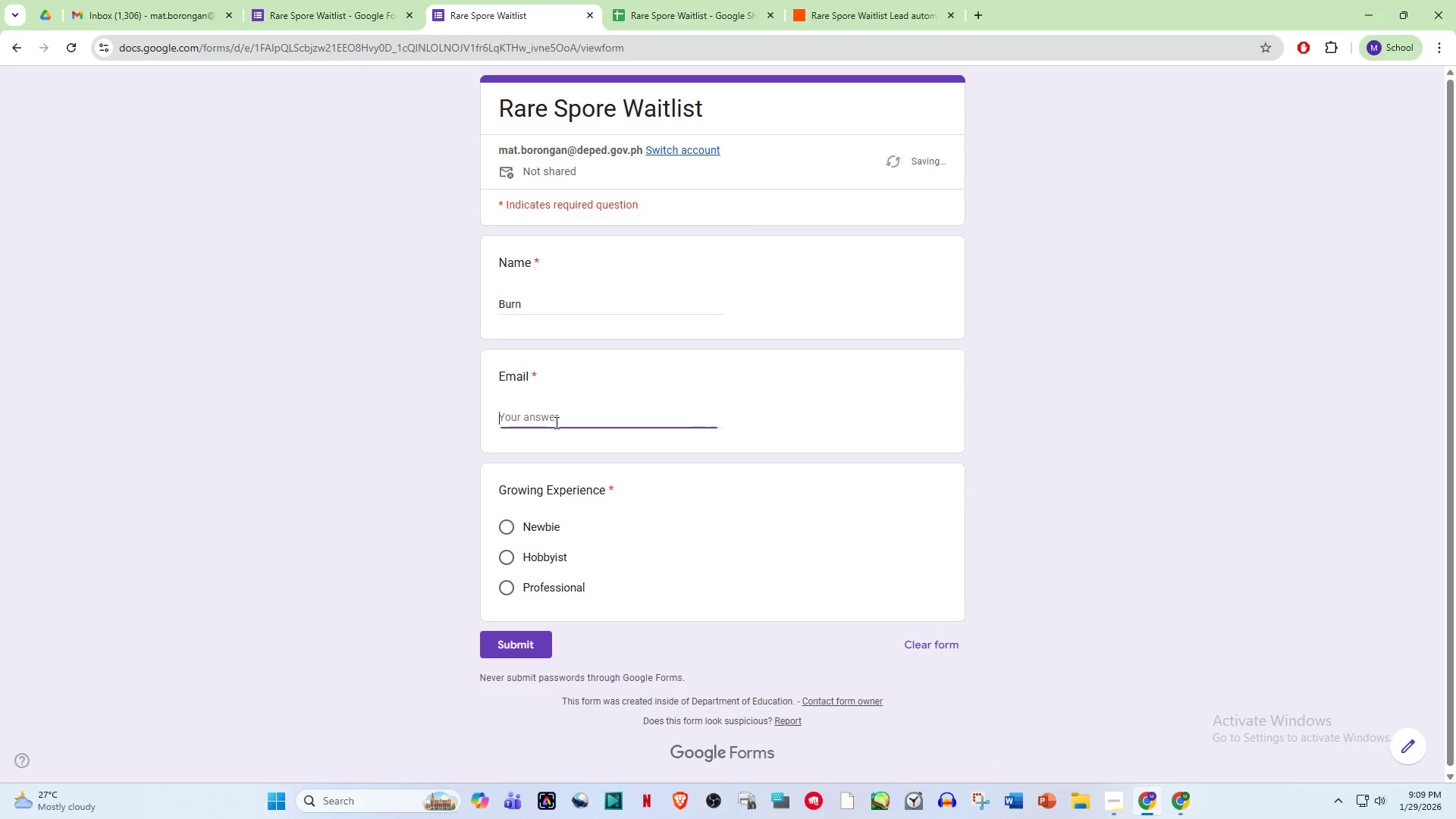 
type(Senz)
 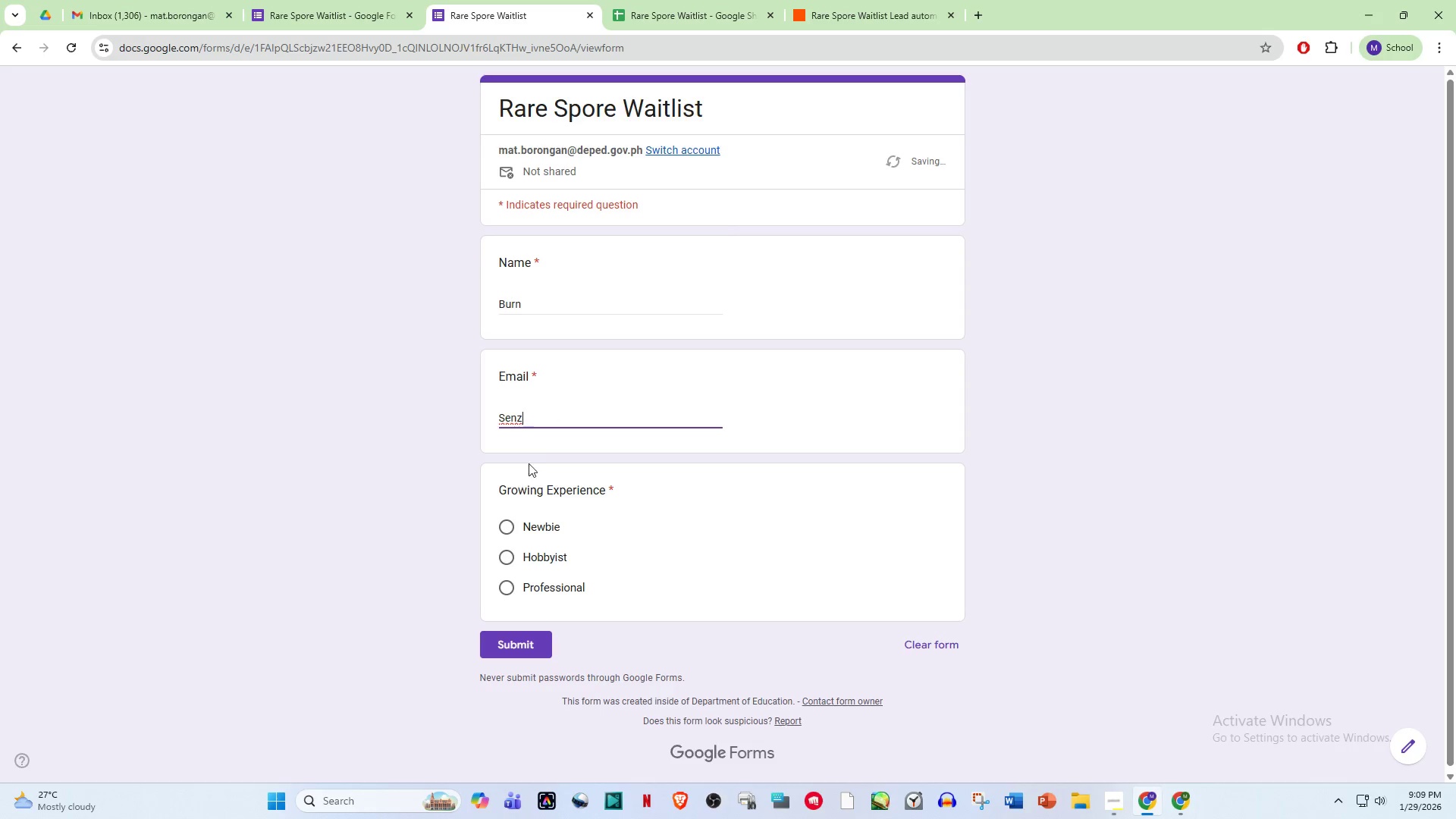 
left_click([540, 305])
 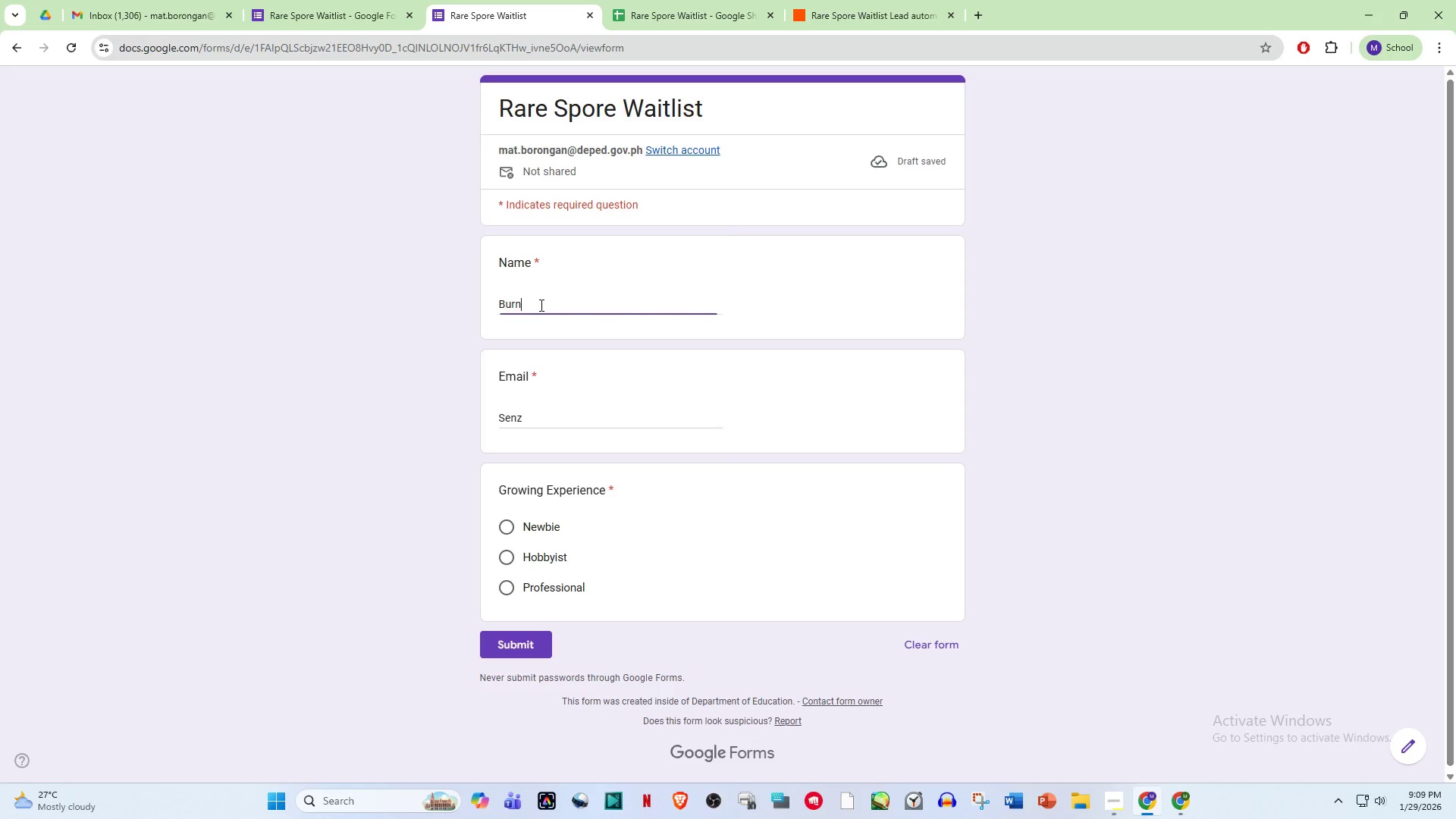 
type( Senz)
 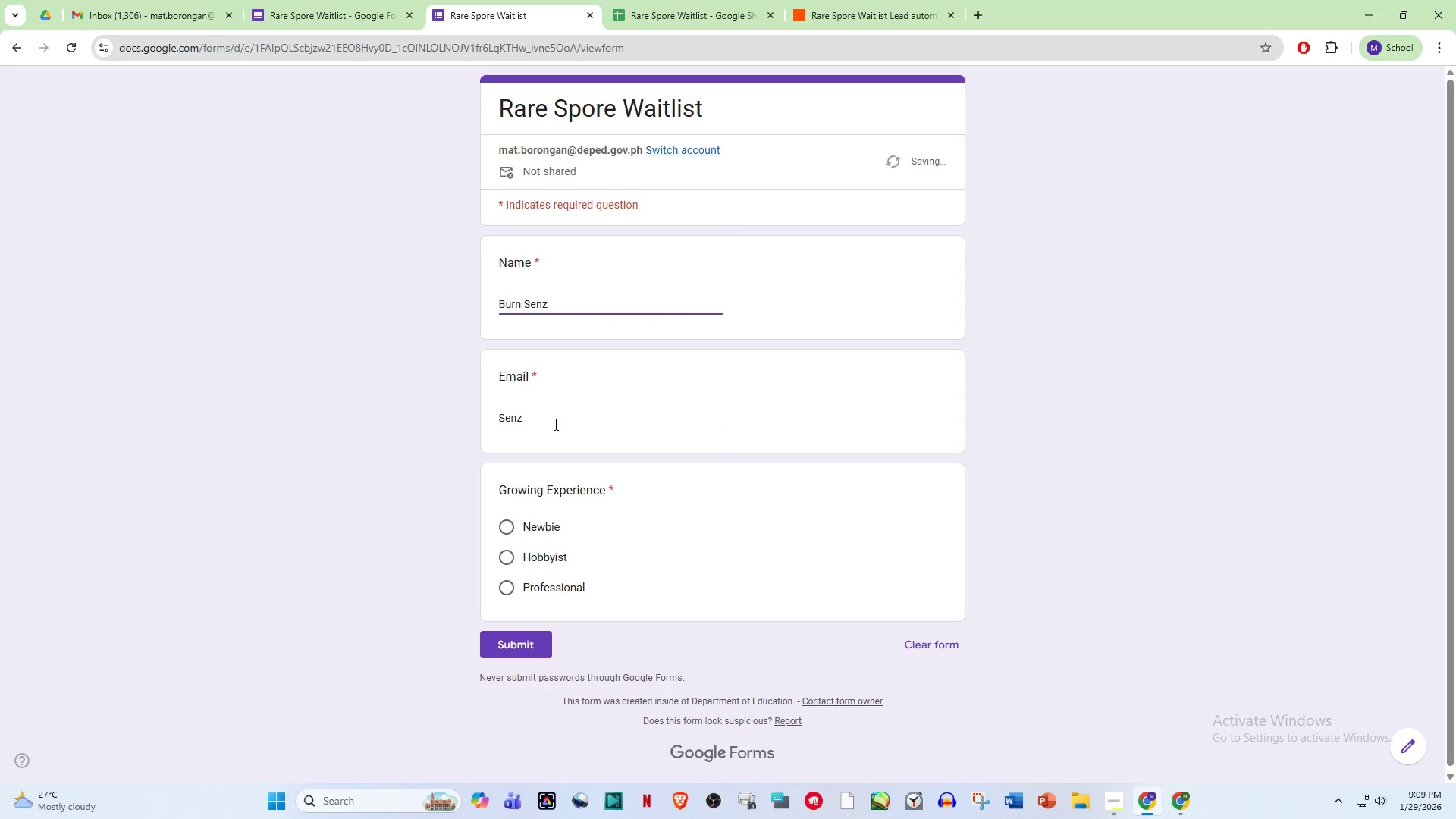 
left_click_drag(start_coordinate=[554, 424], to_coordinate=[412, 413])
 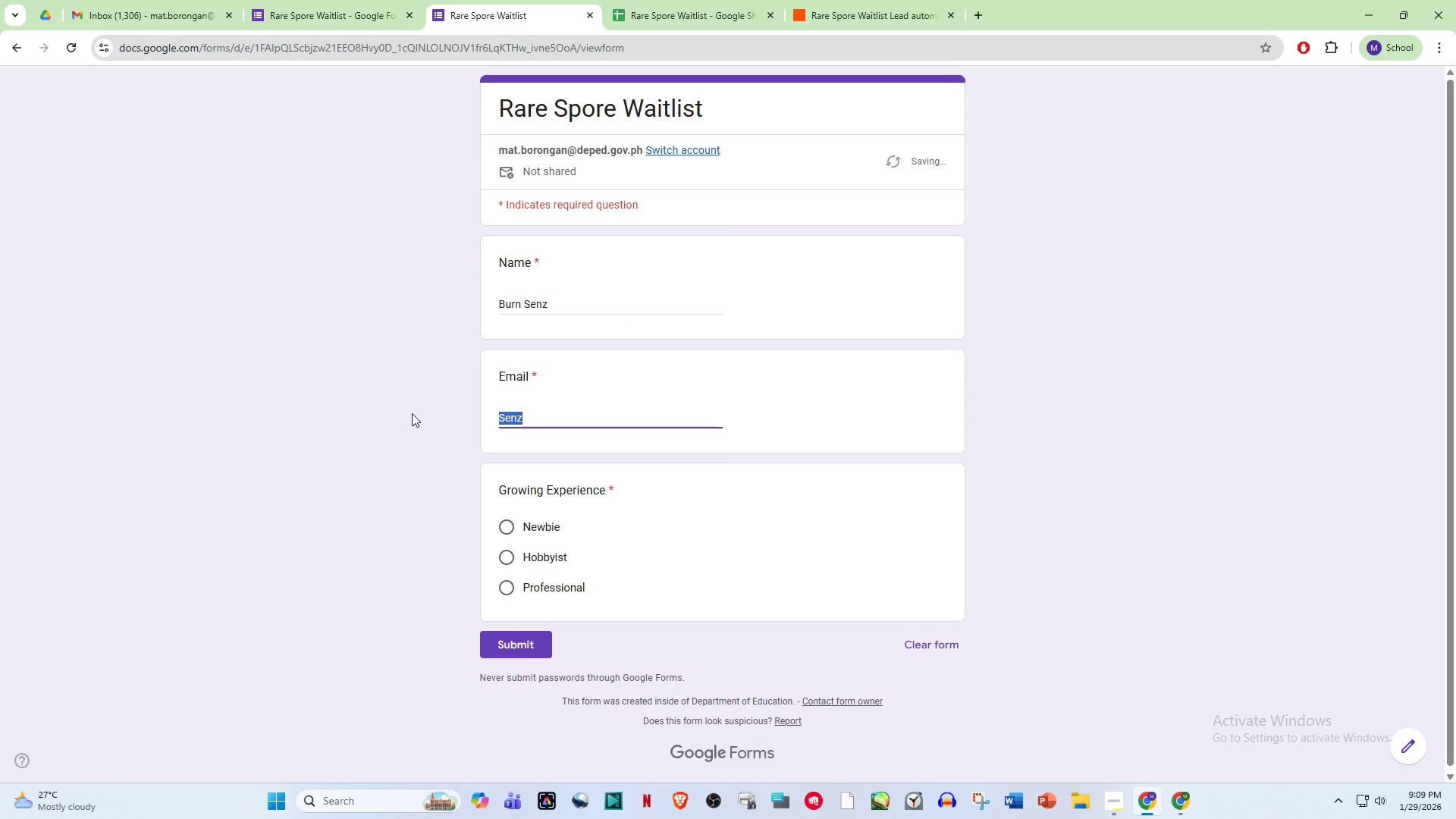 
type(burningsne)
key(Backspace)
key(Backspace)
type(ensi)
key(Backspace)
type(eitv@gmail.com)
 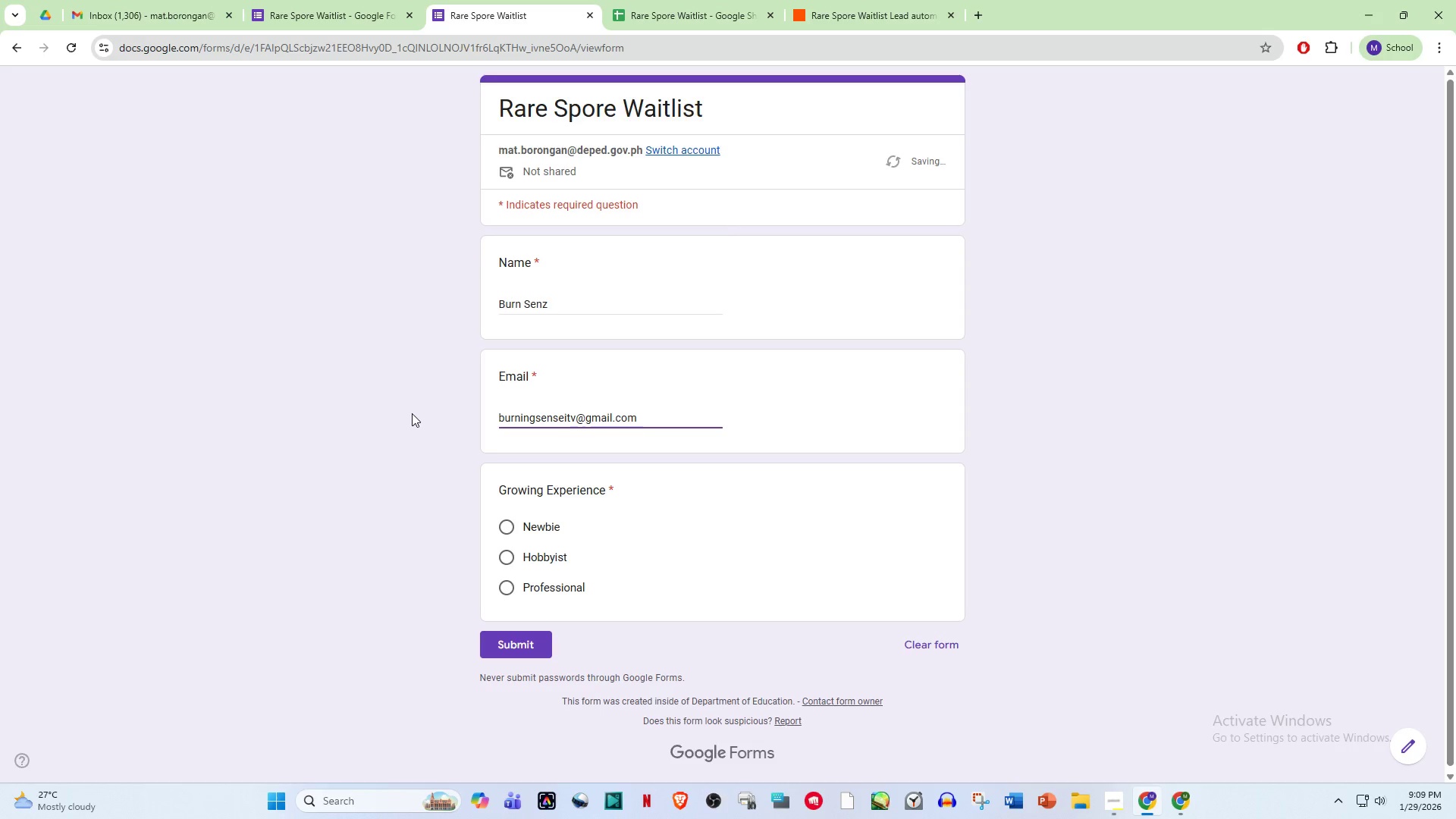 
left_click([505, 560])
 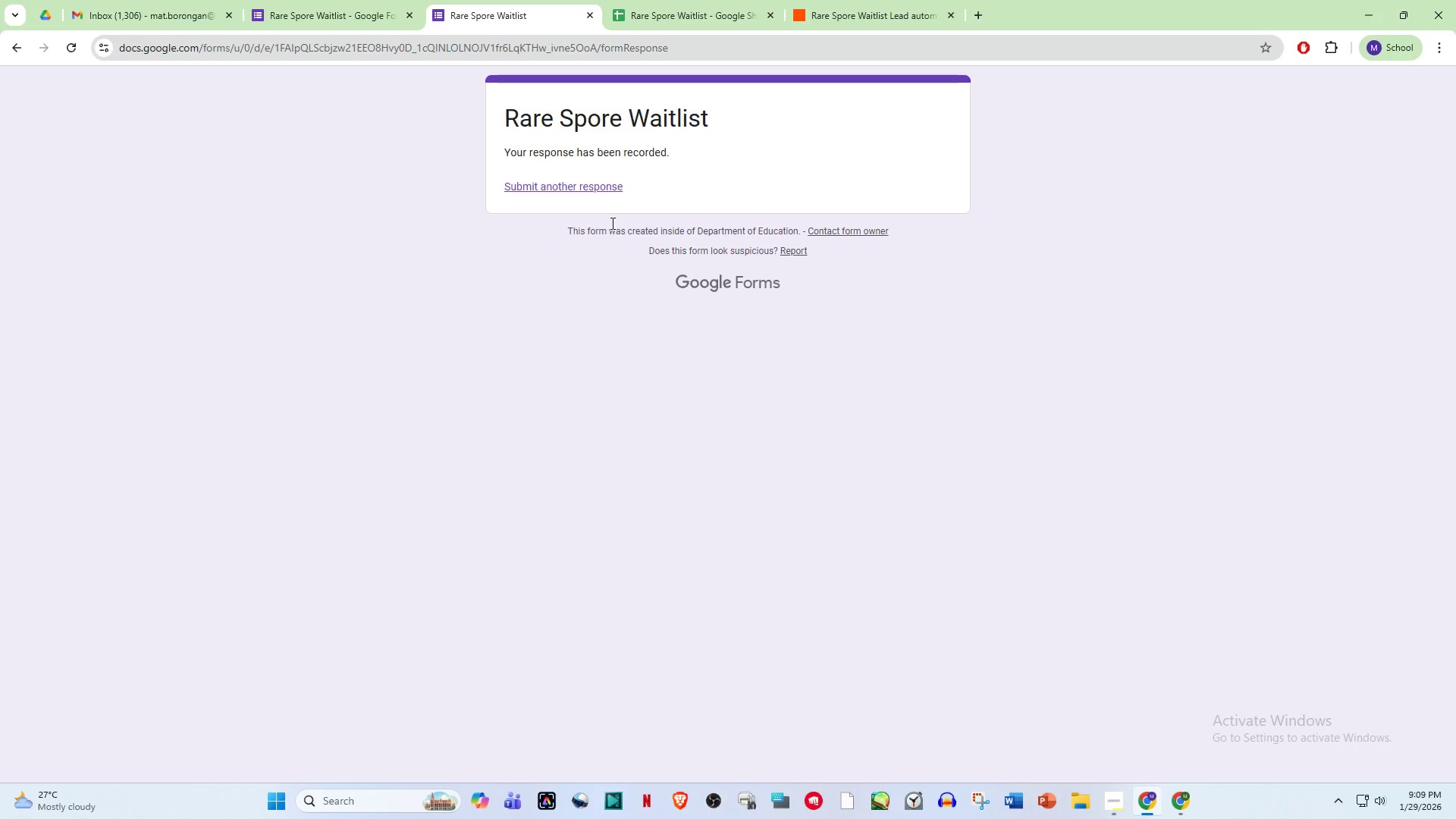 
left_click_drag(start_coordinate=[375, 0], to_coordinate=[380, 0])
 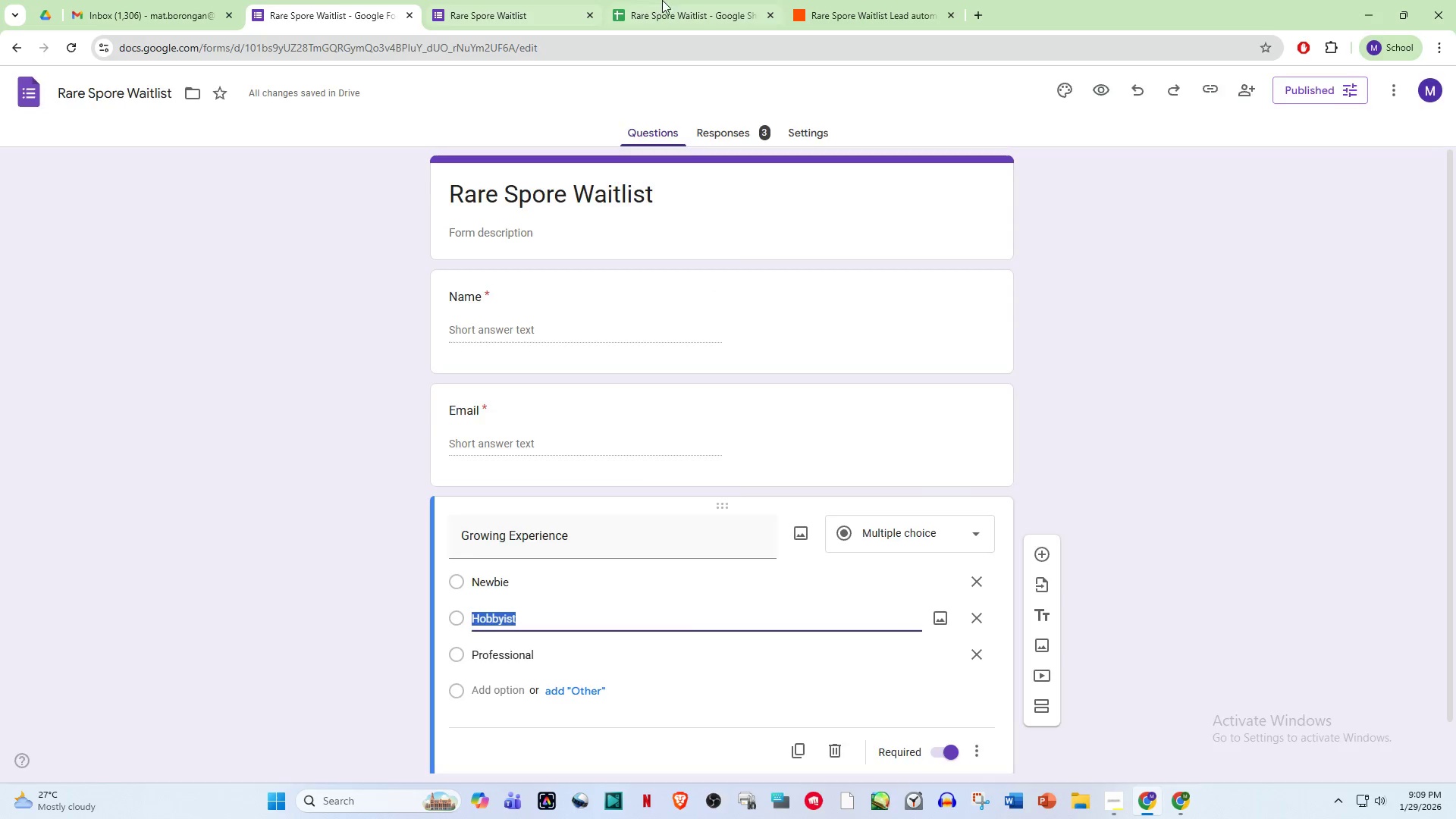 
double_click([662, 0])
 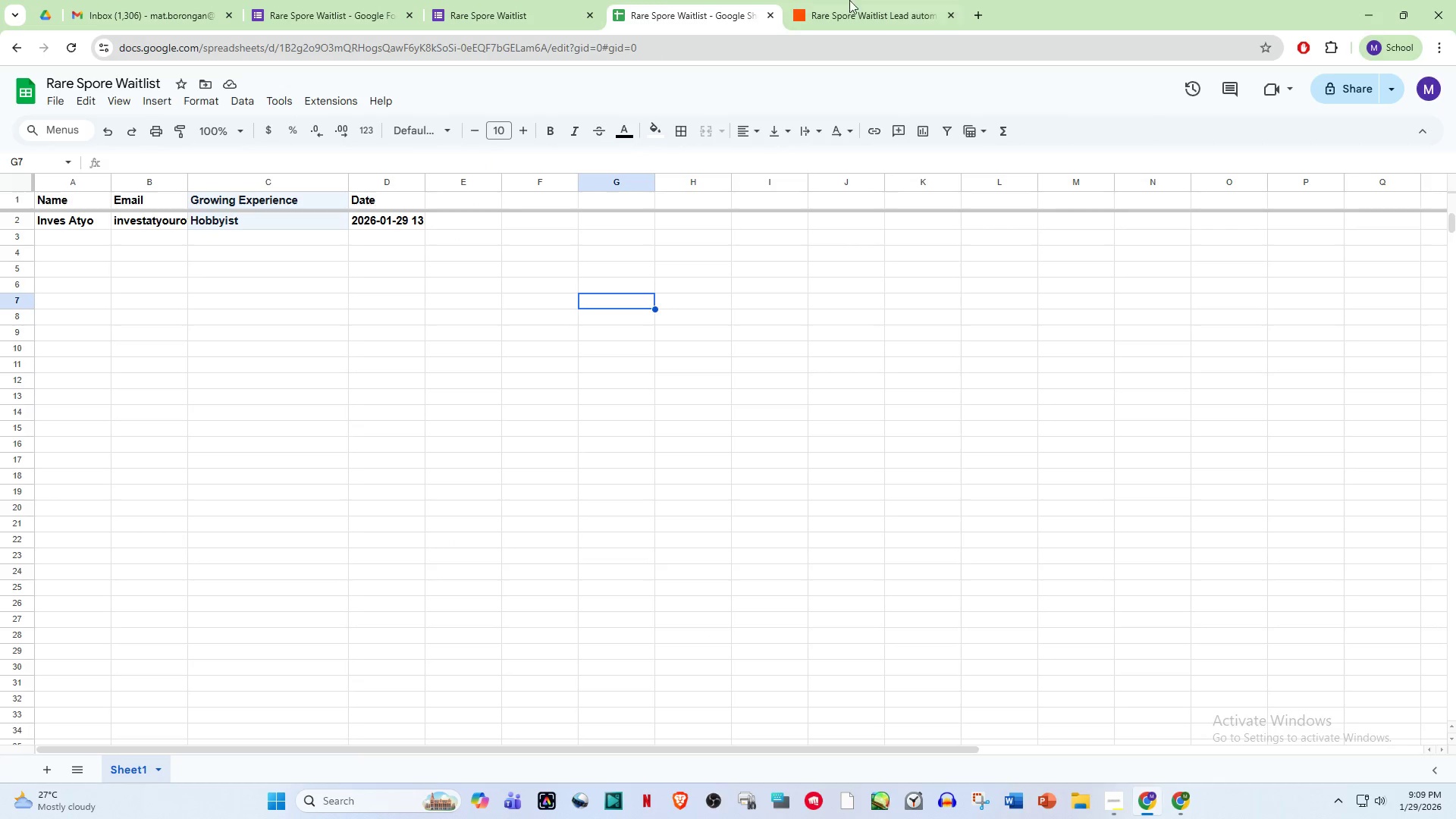 
triple_click([854, 0])
 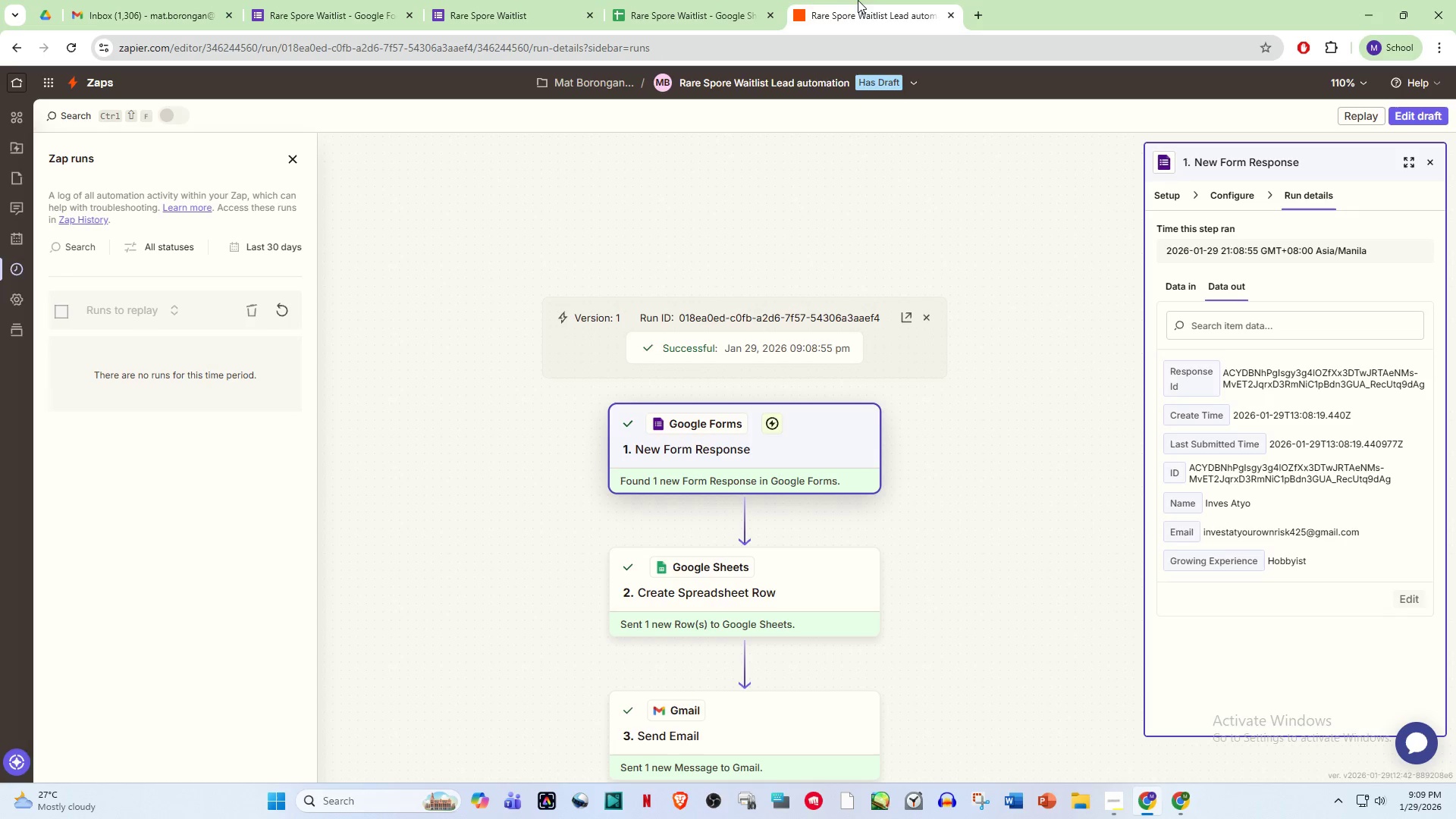 
left_click_drag(start_coordinate=[858, 0], to_coordinate=[598, 1])
 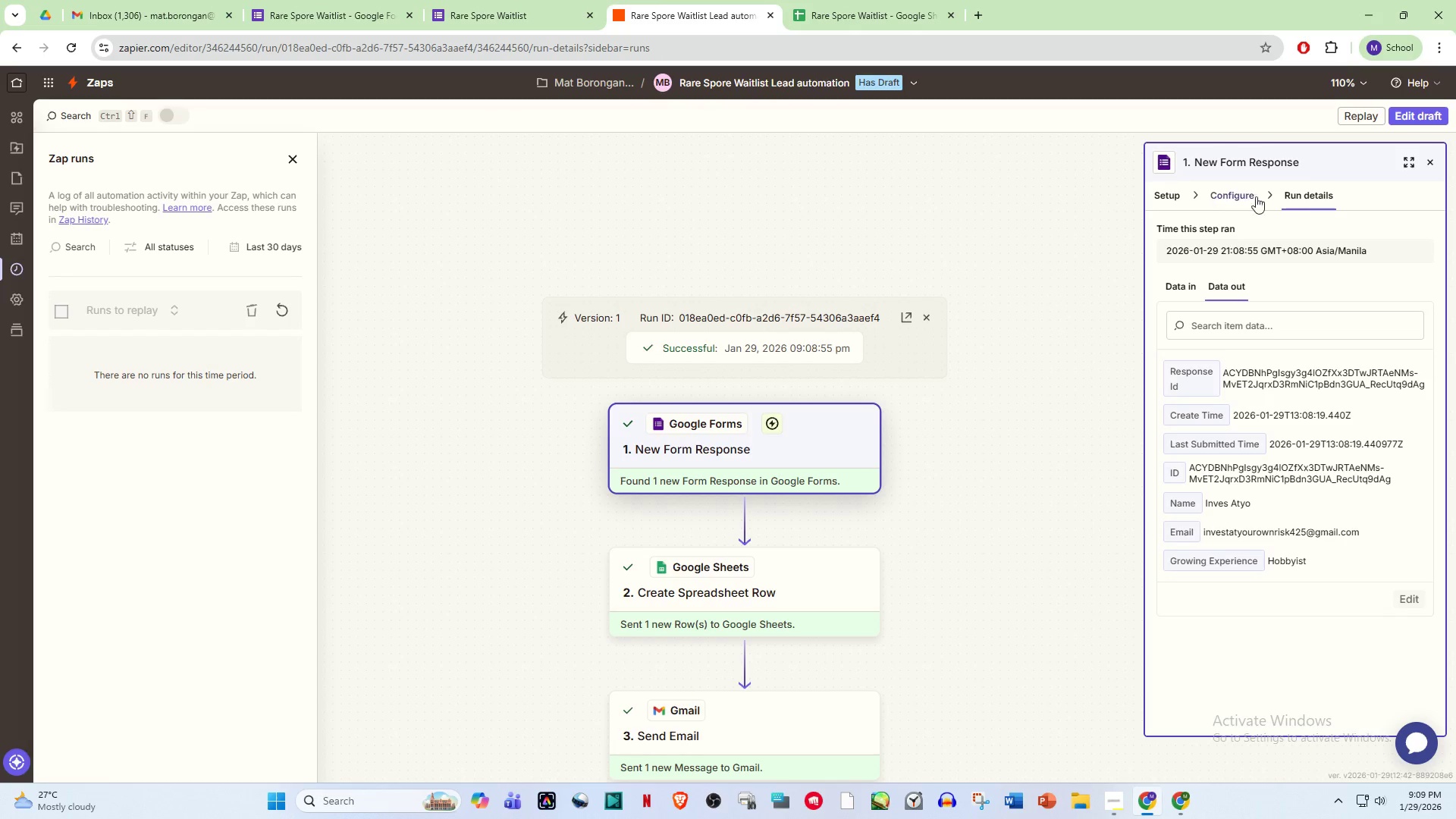 
wait(5.27)
 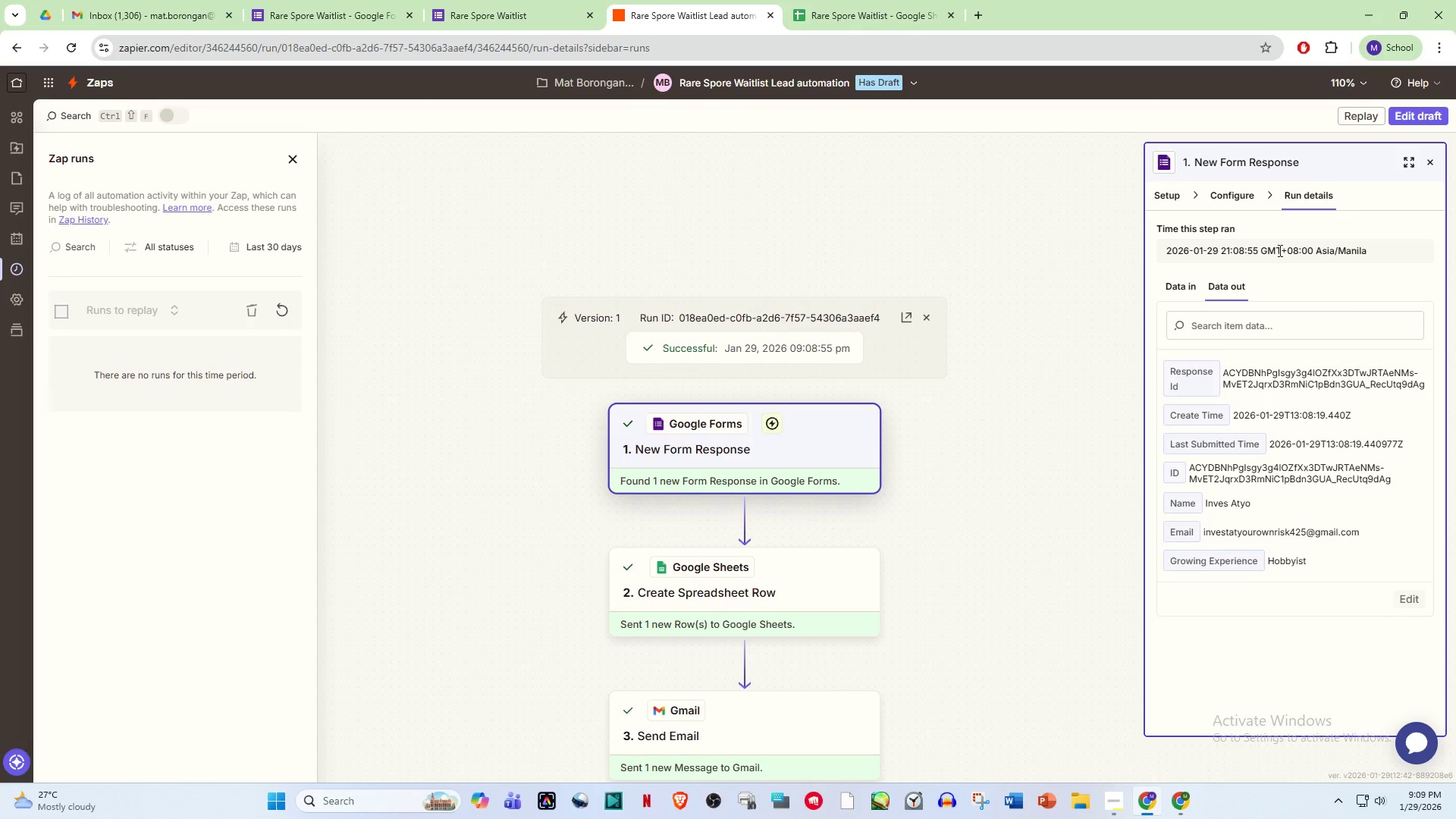 
left_click([1433, 162])
 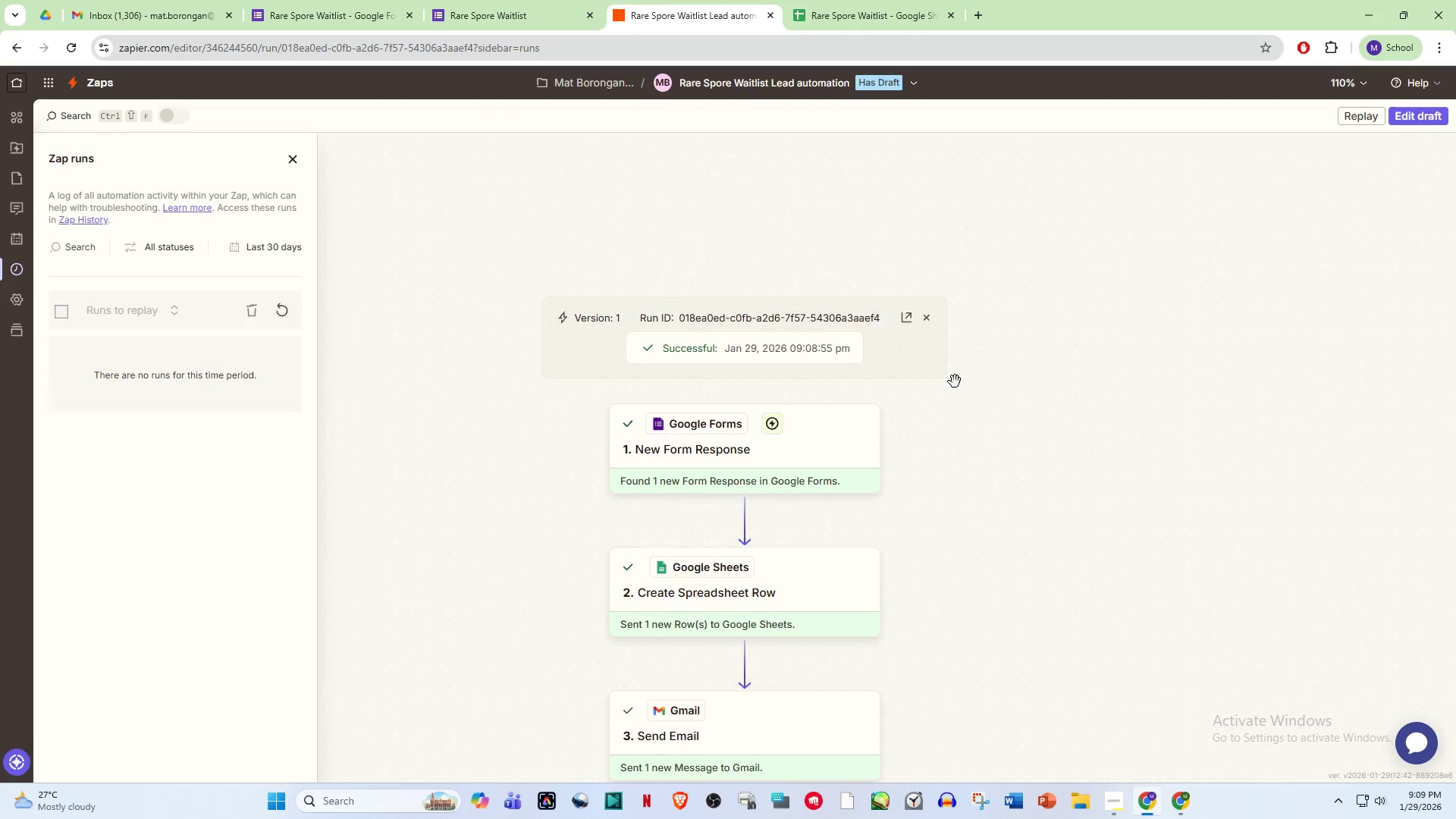 
scroll: coordinate [921, 391], scroll_direction: up, amount: 2.0
 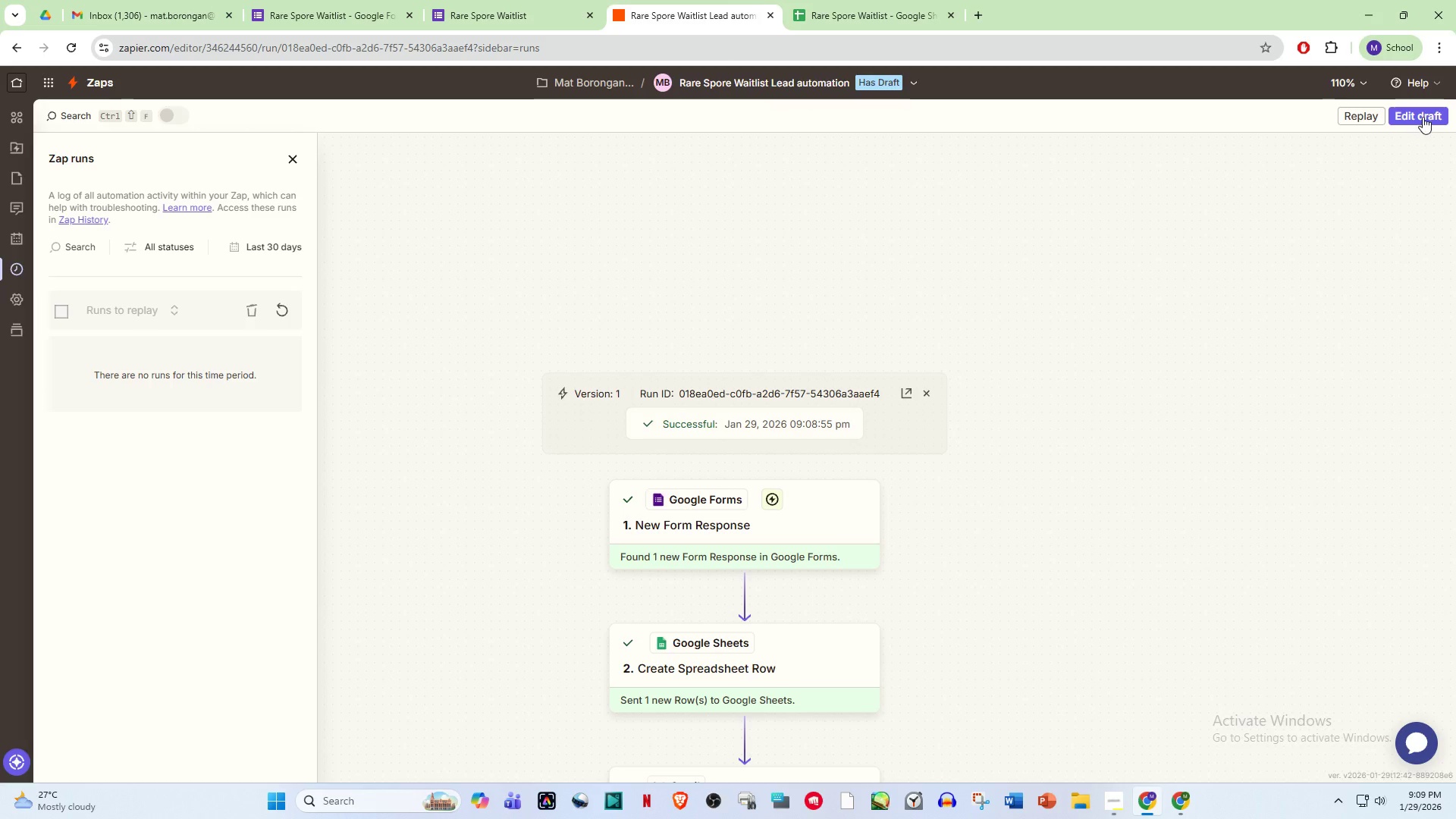 
double_click([1424, 111])
 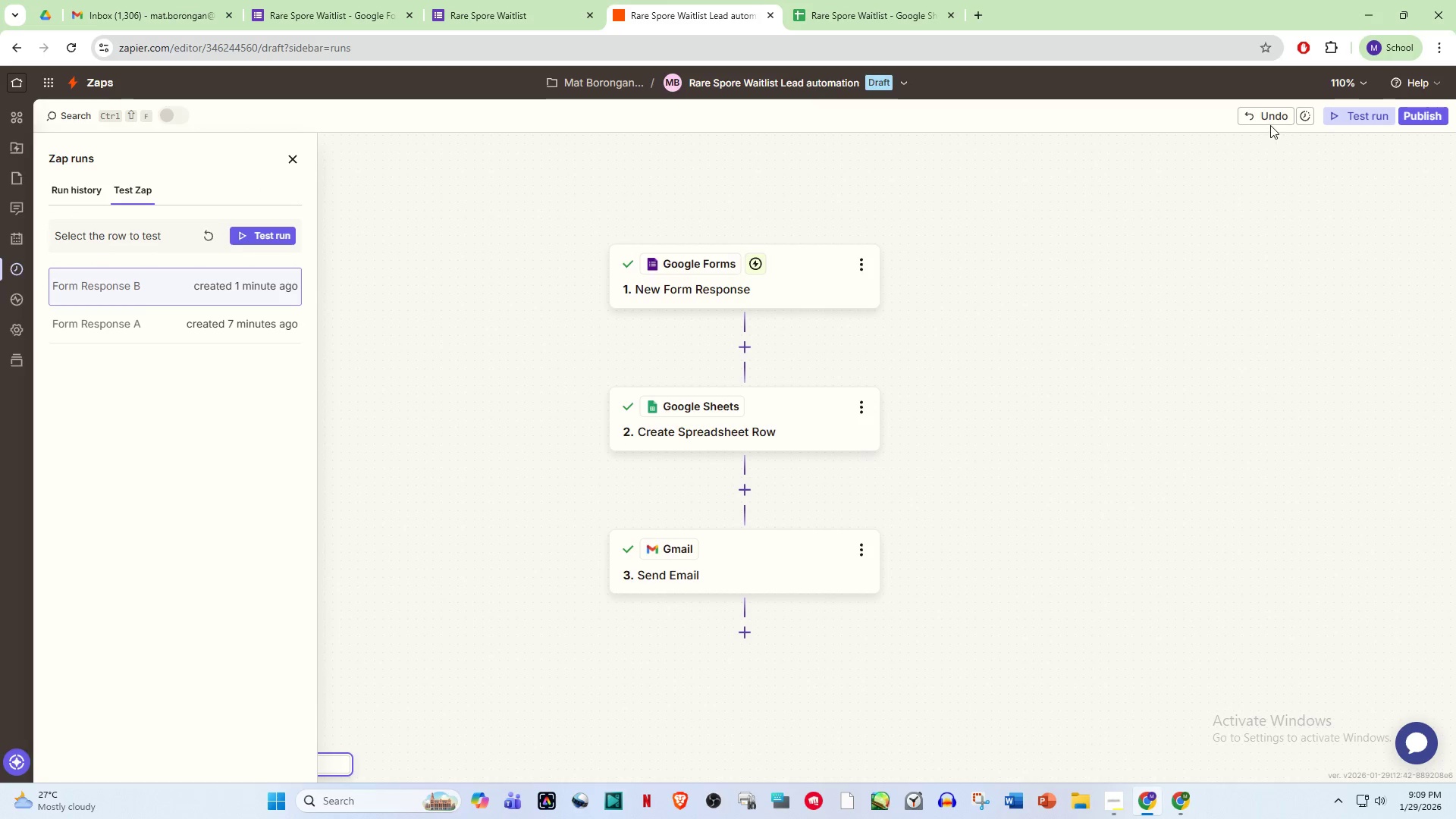 
scroll: coordinate [830, 406], scroll_direction: up, amount: 3.0
 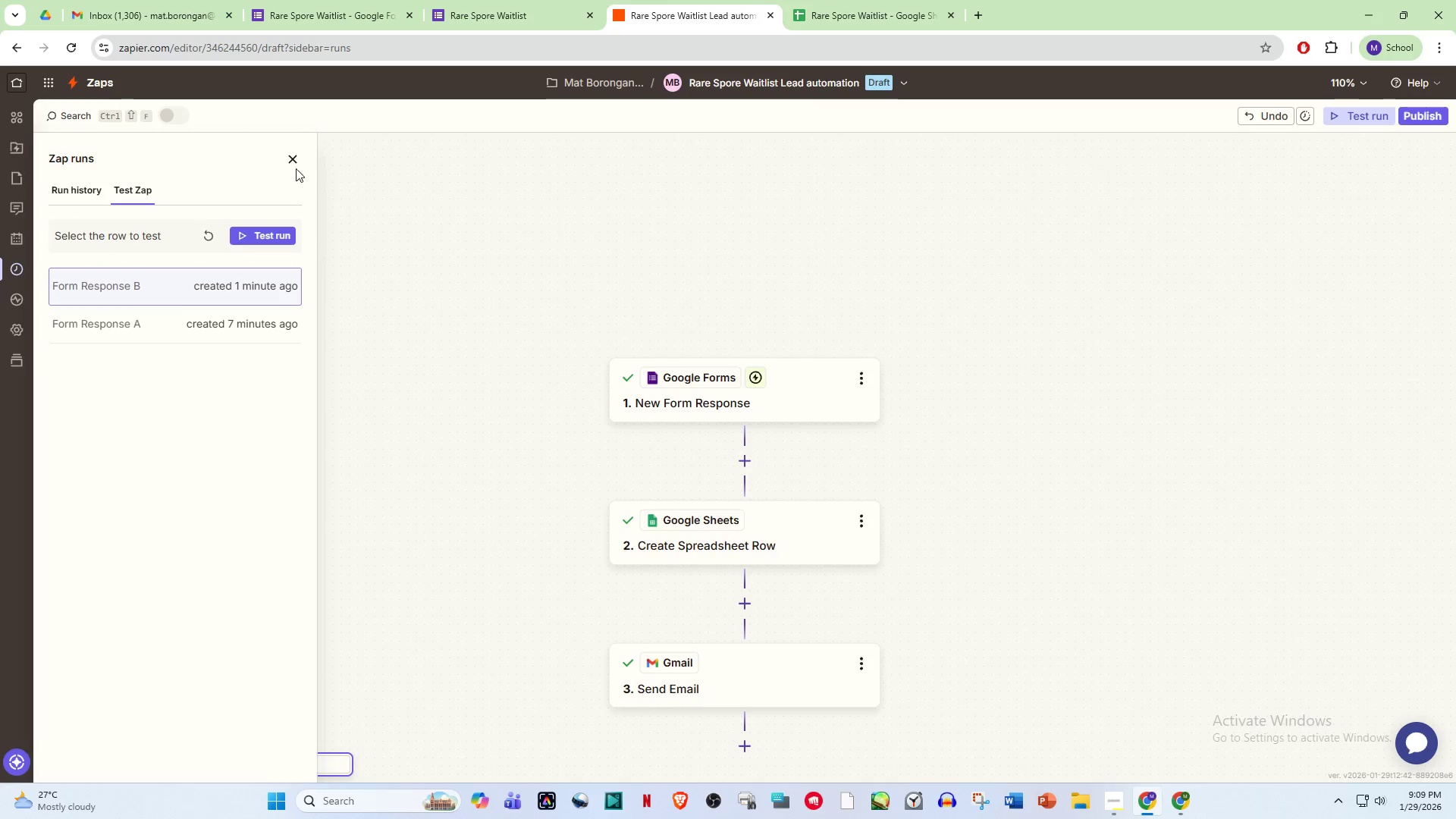 
left_click([295, 162])
 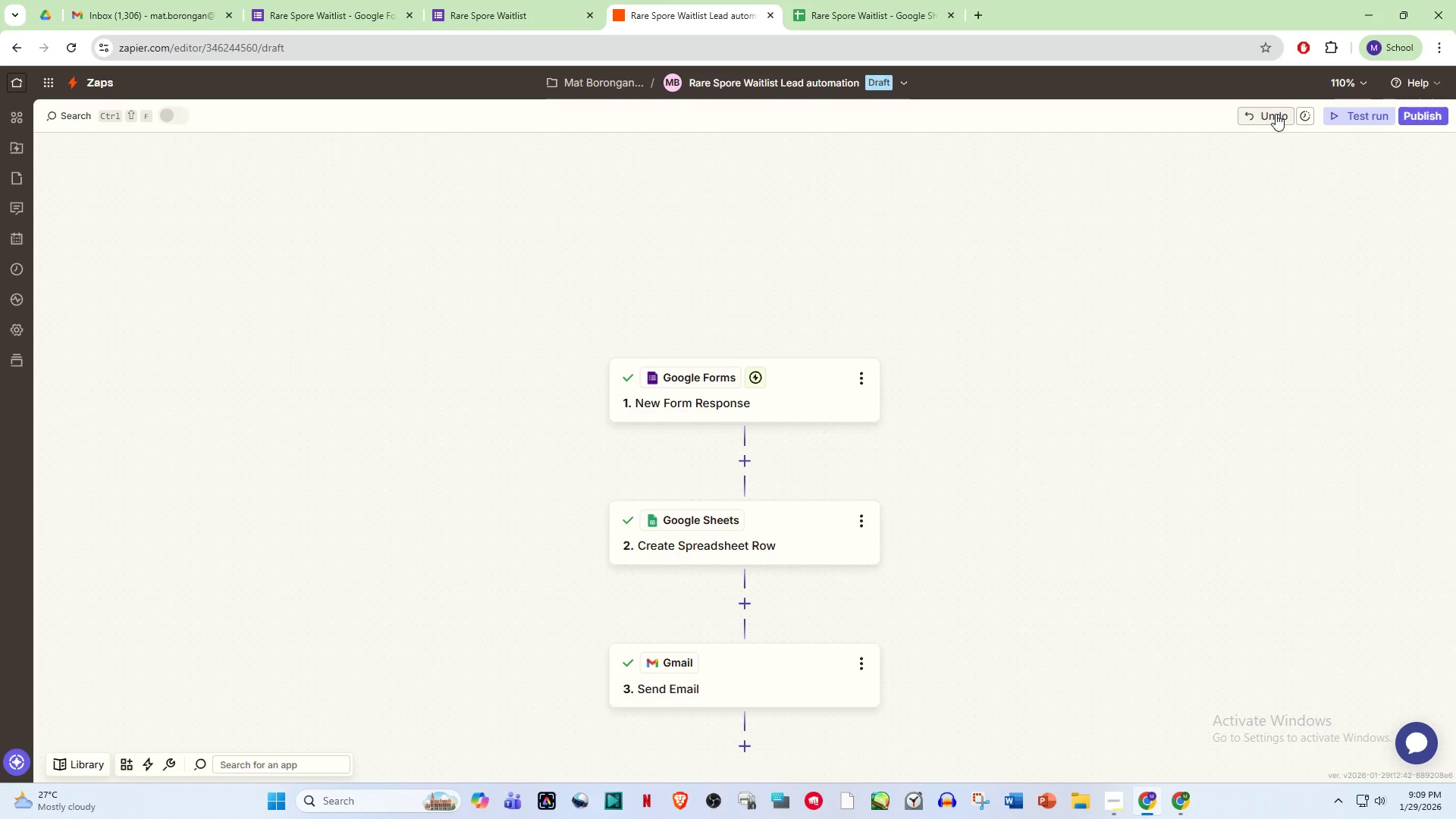 
scroll: coordinate [712, 388], scroll_direction: none, amount: 0.0
 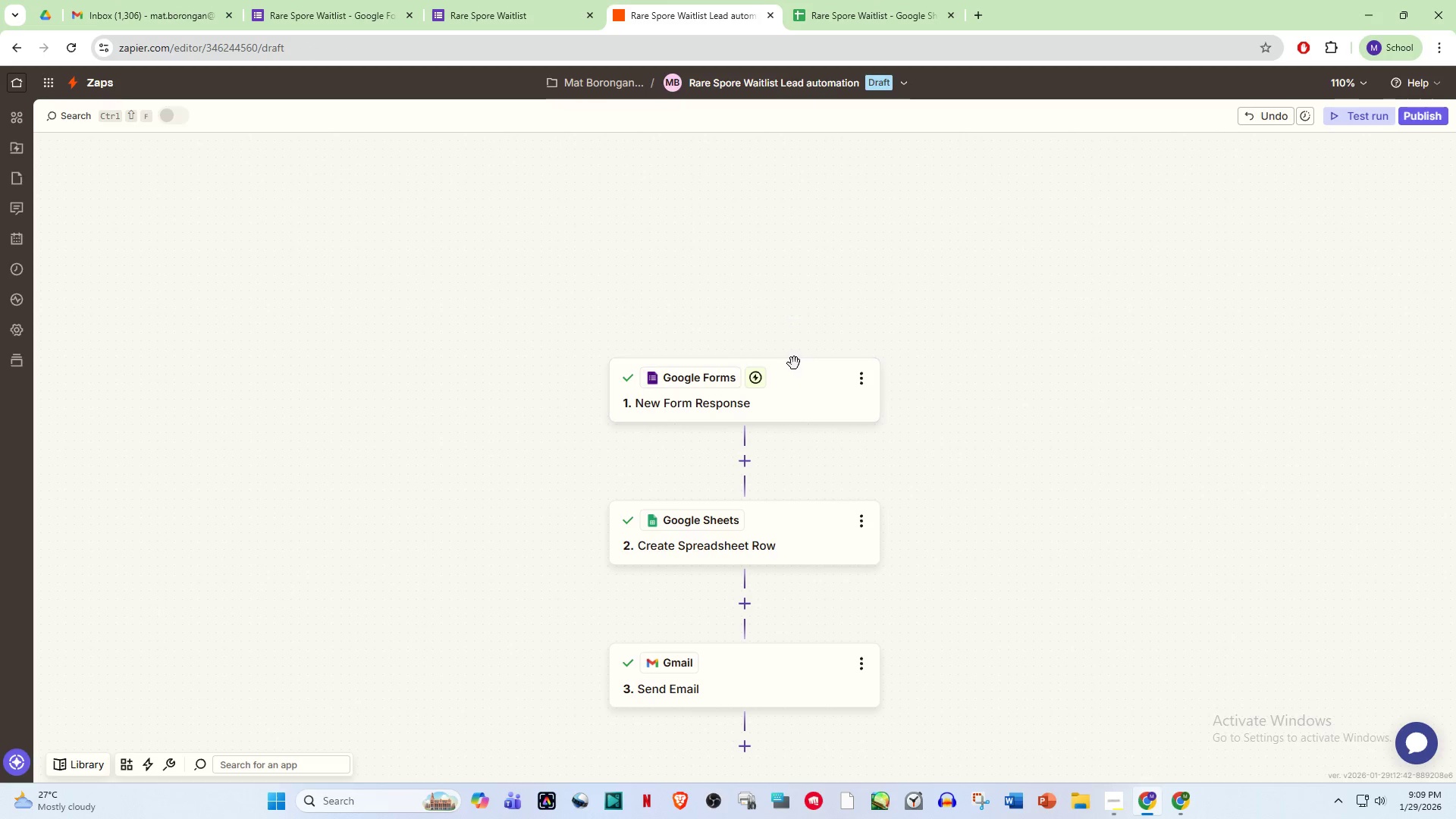 
left_click([988, 344])
 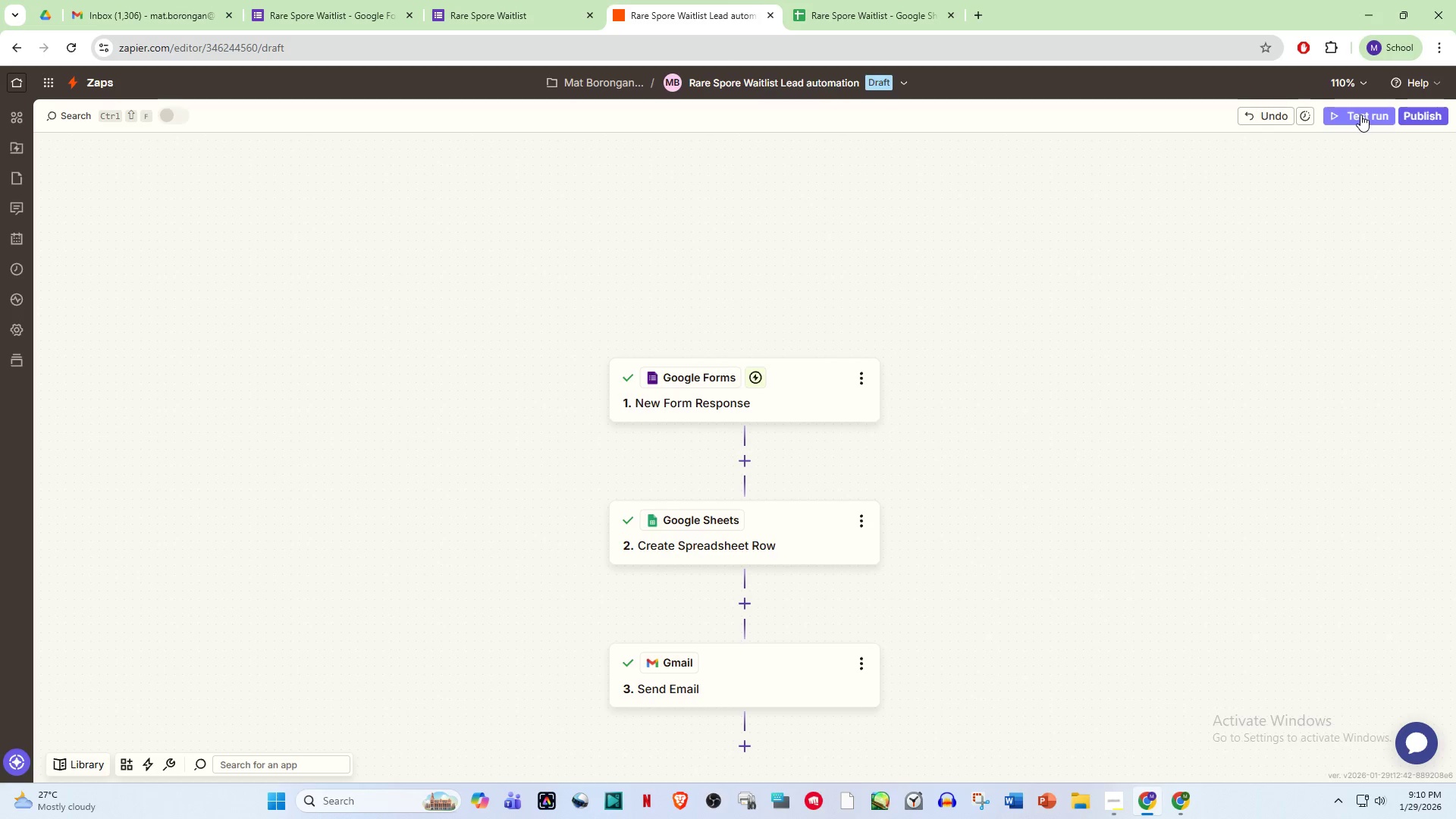 
left_click_drag(start_coordinate=[1418, 122], to_coordinate=[1345, 183])
 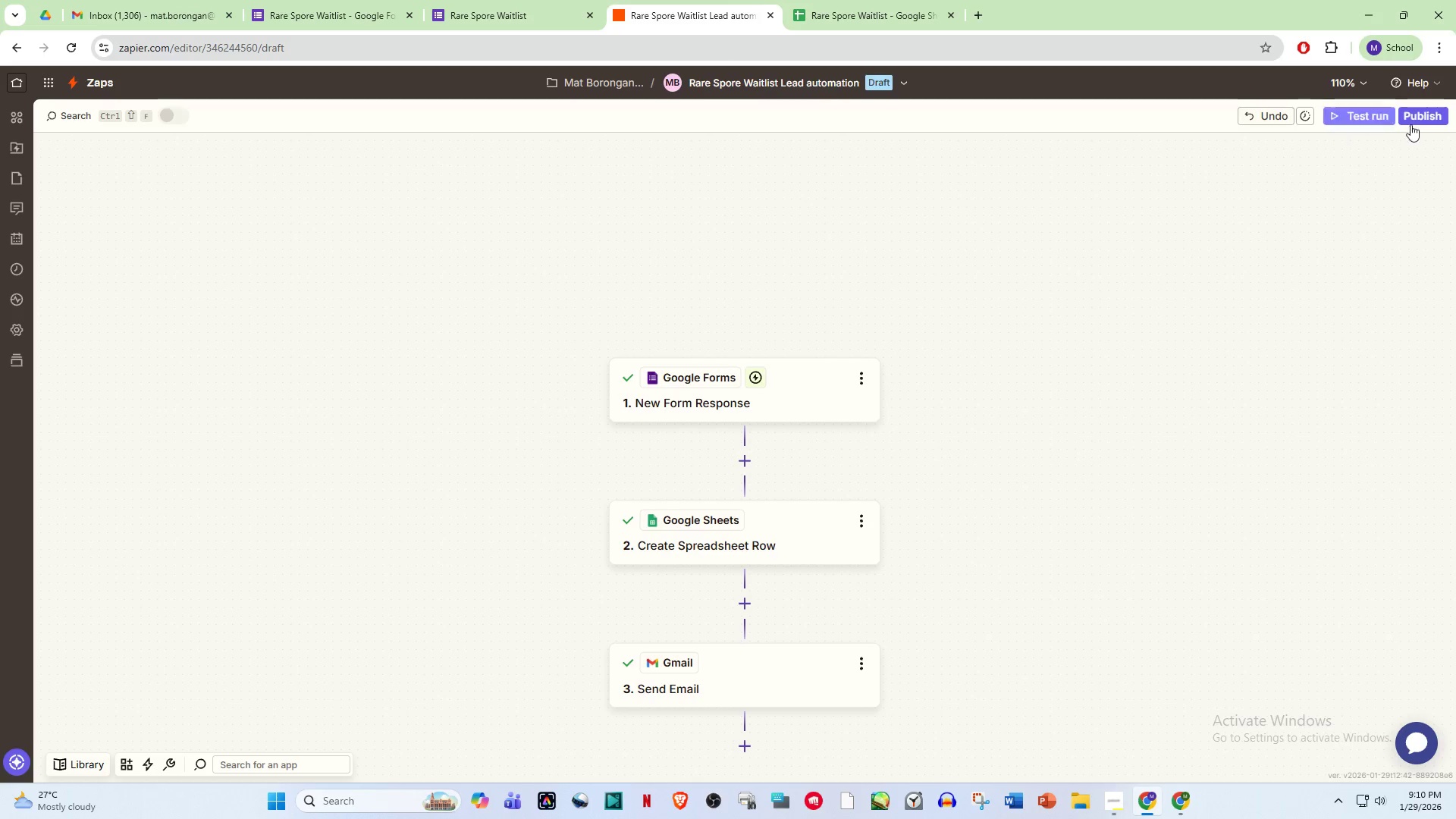 
left_click([1429, 119])
 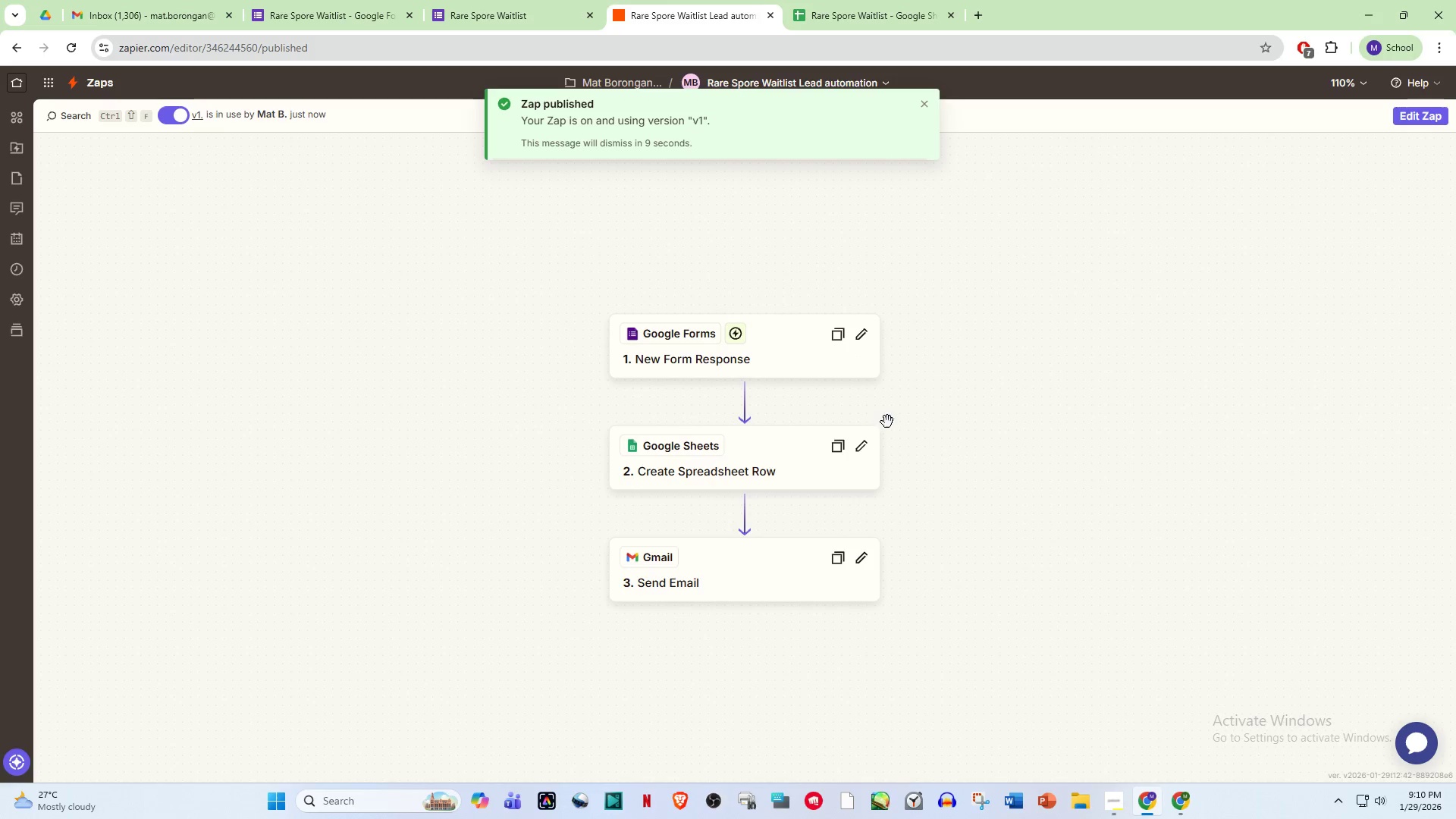 
wait(6.52)
 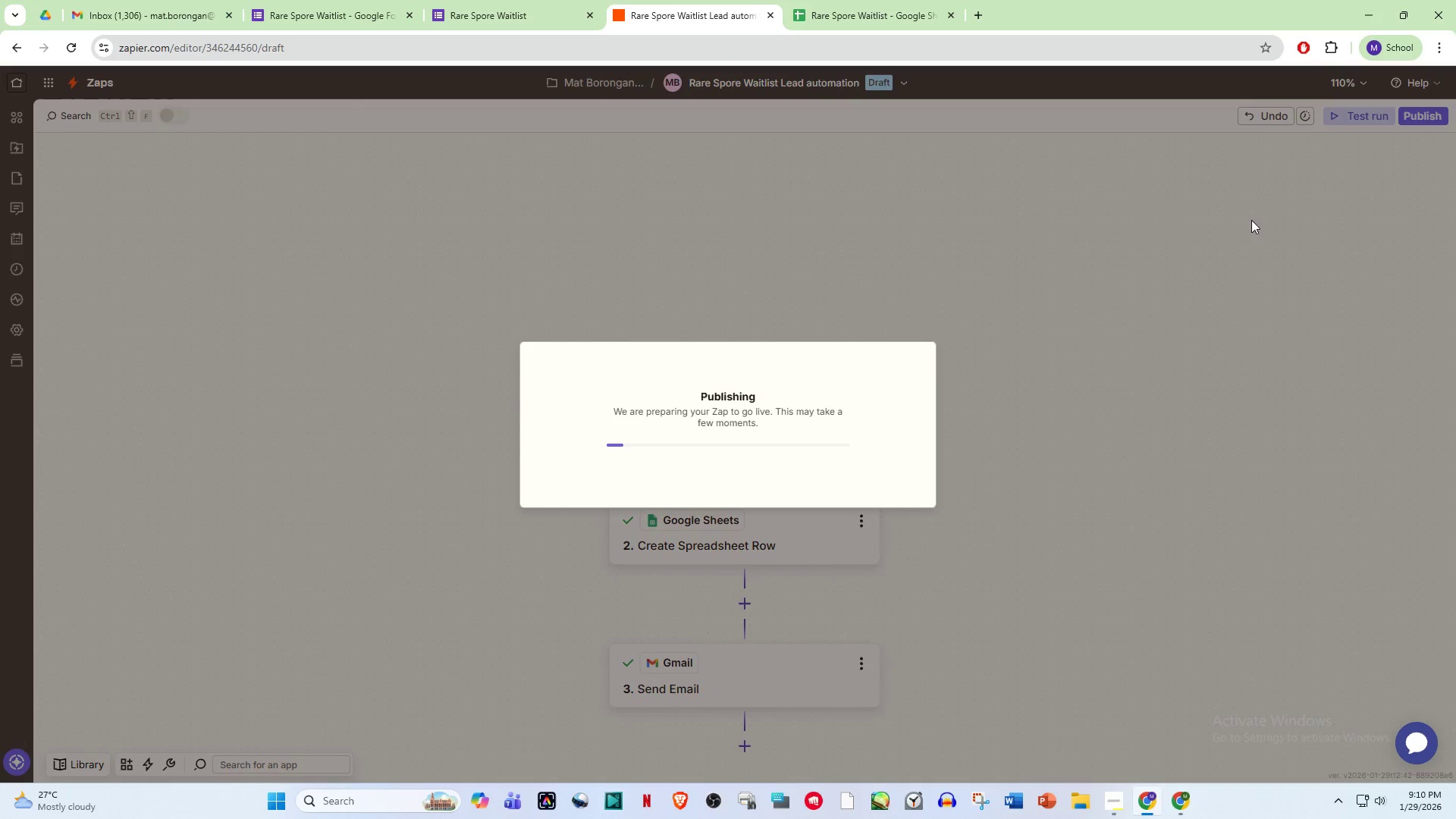 
left_click([1417, 111])
 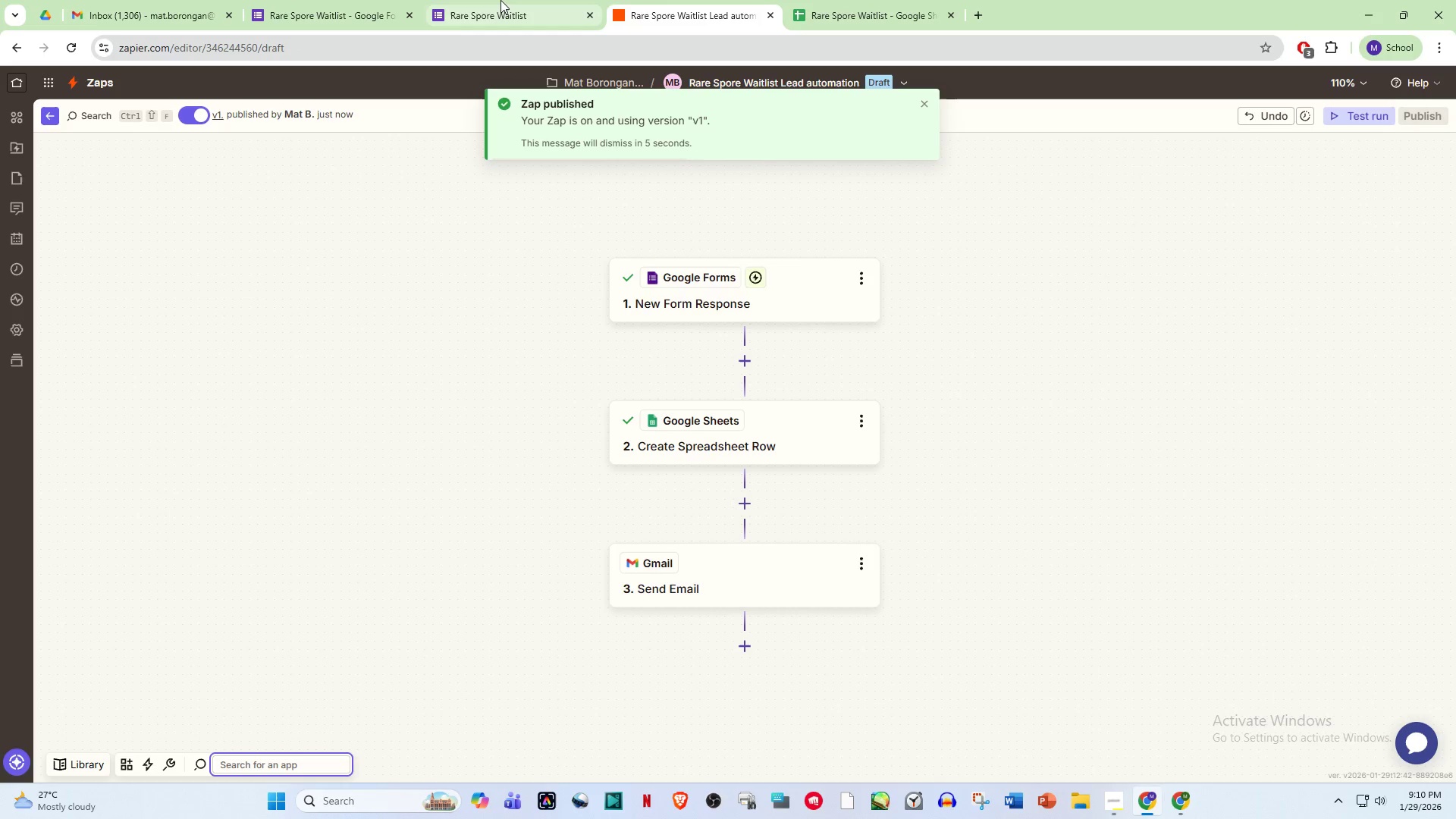 
left_click_drag(start_coordinate=[1059, 240], to_coordinate=[1076, 240])
 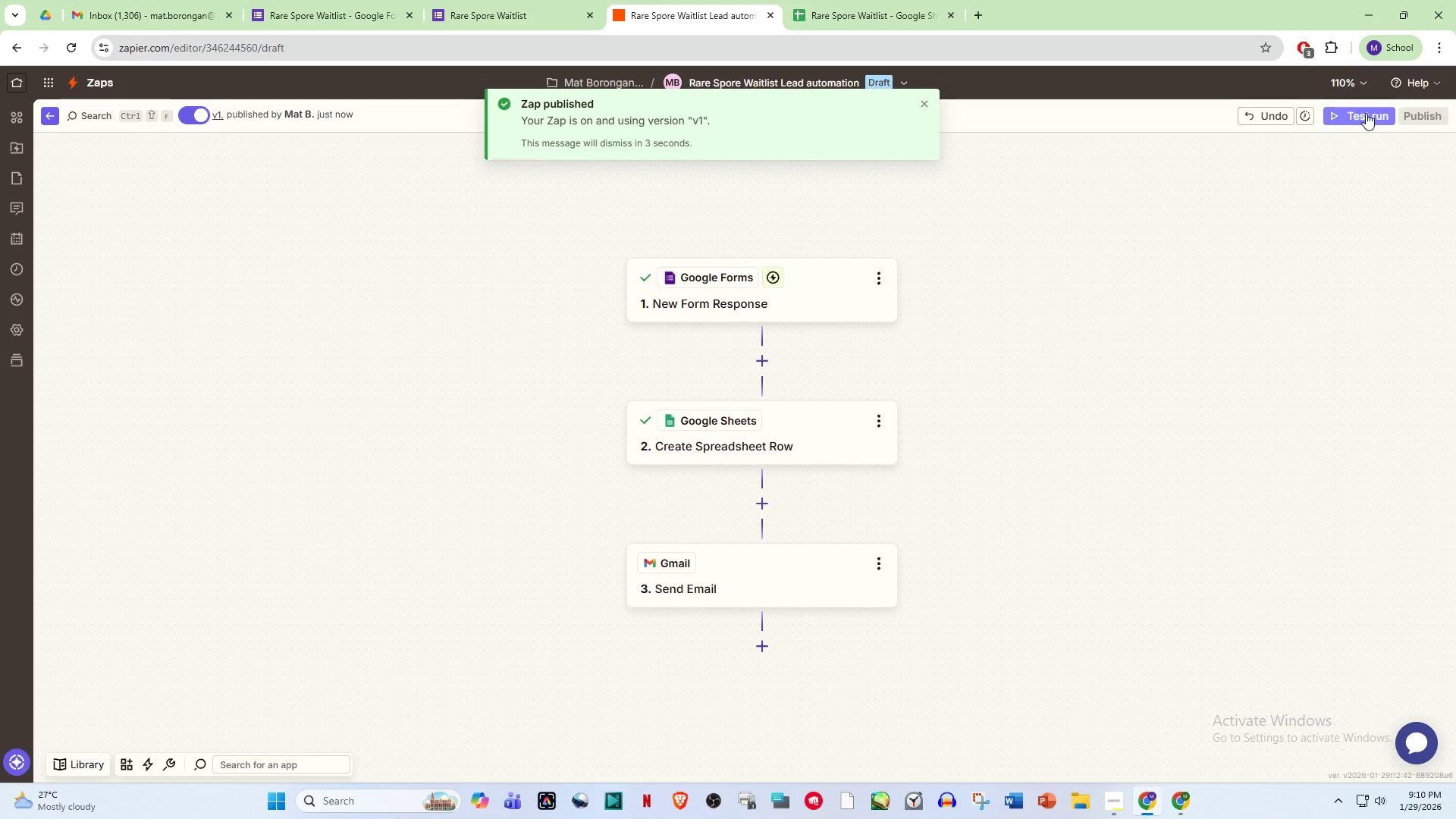 
left_click([1366, 113])
 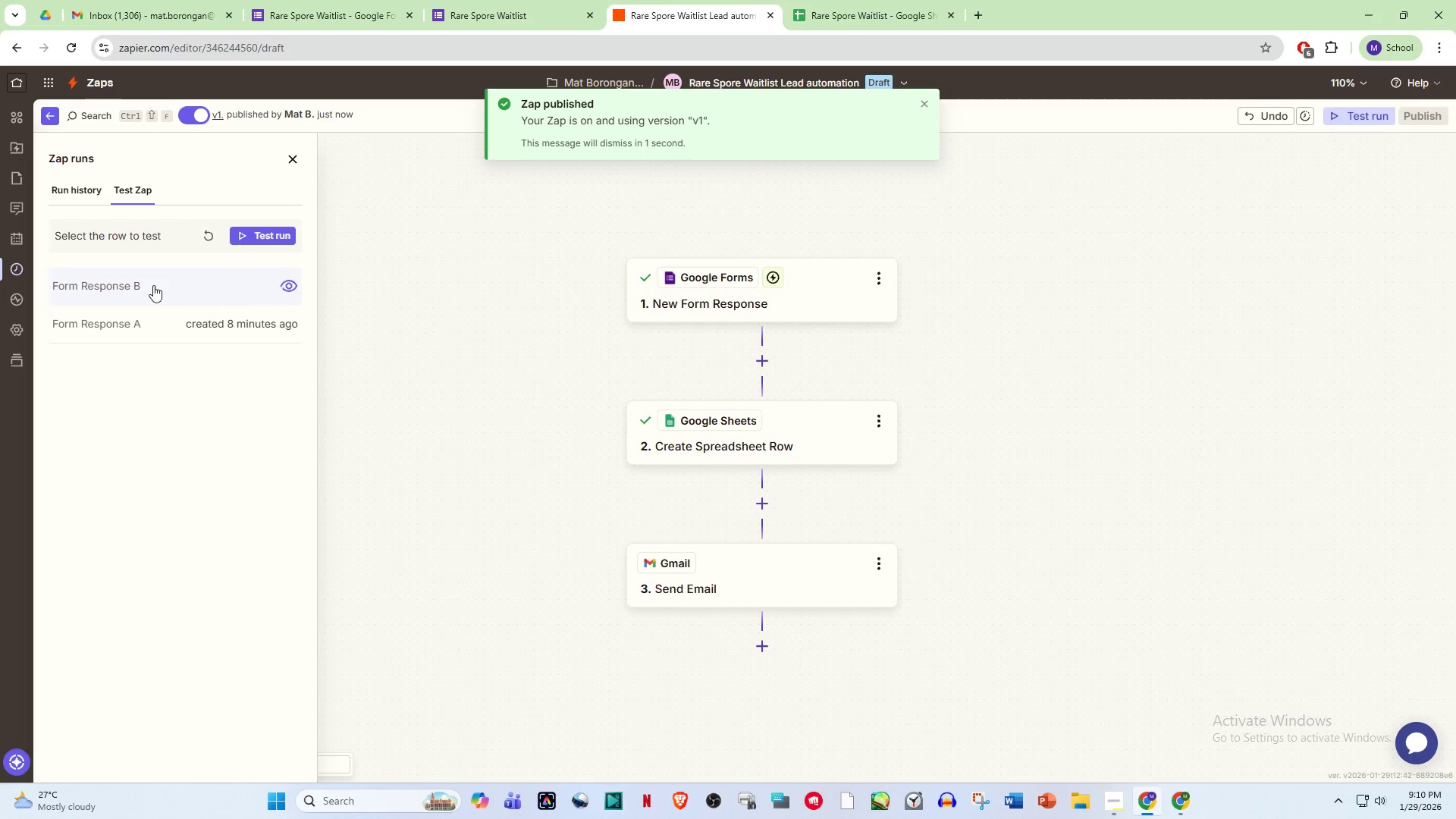 
left_click([249, 237])
 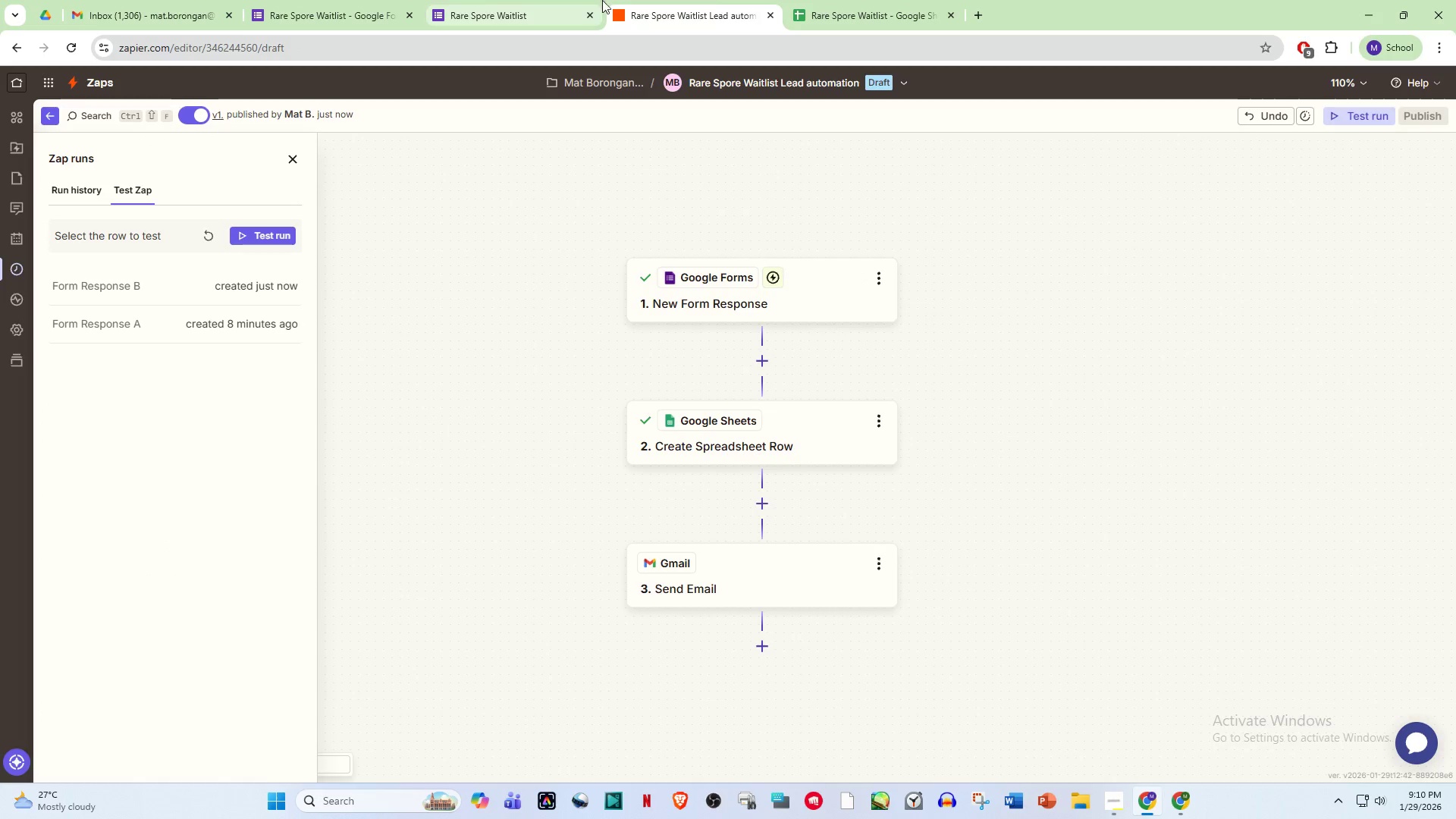 
left_click([896, 0])
 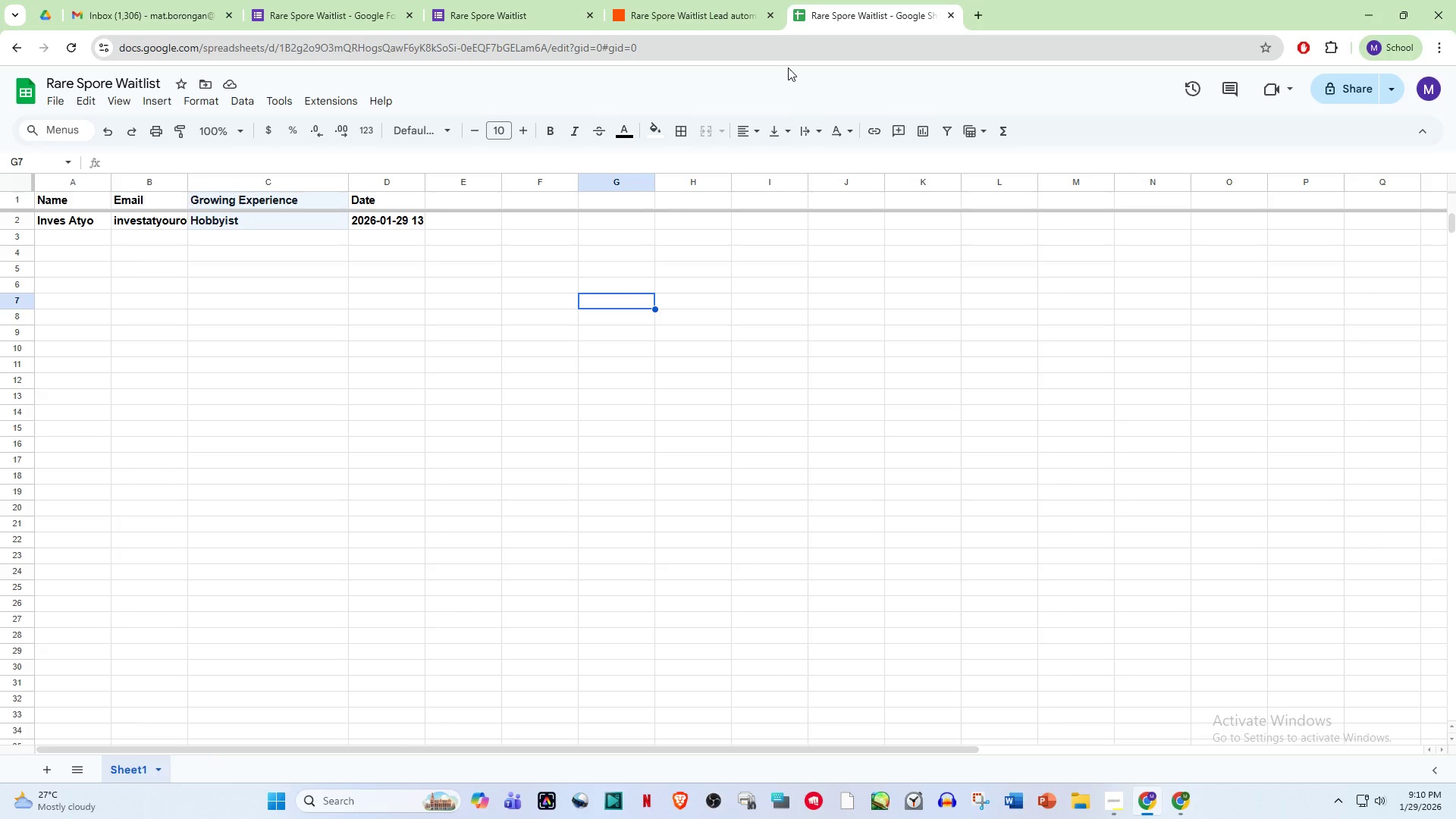 
wait(8.8)
 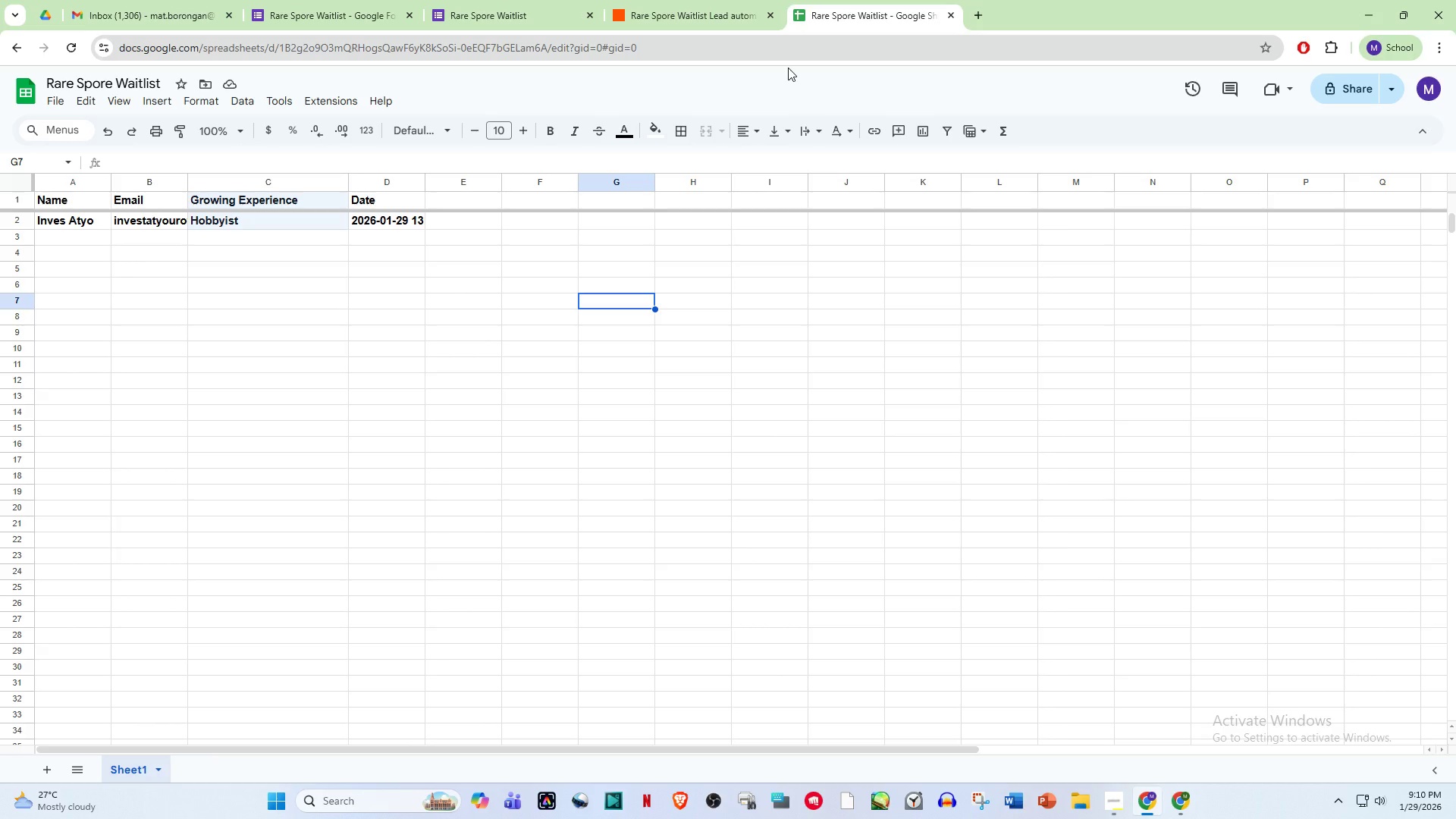 
left_click([685, 2])
 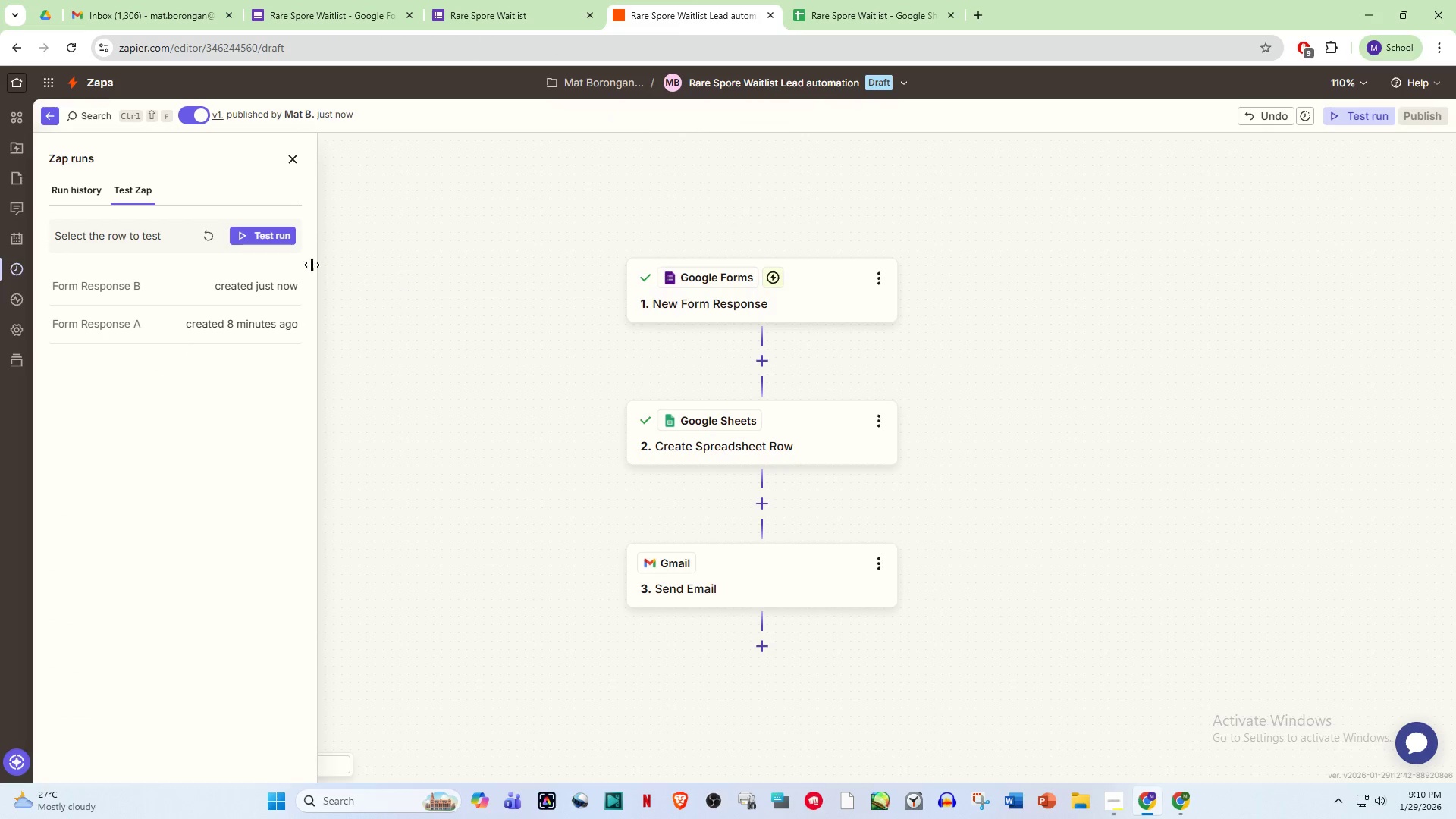 
left_click([269, 234])
 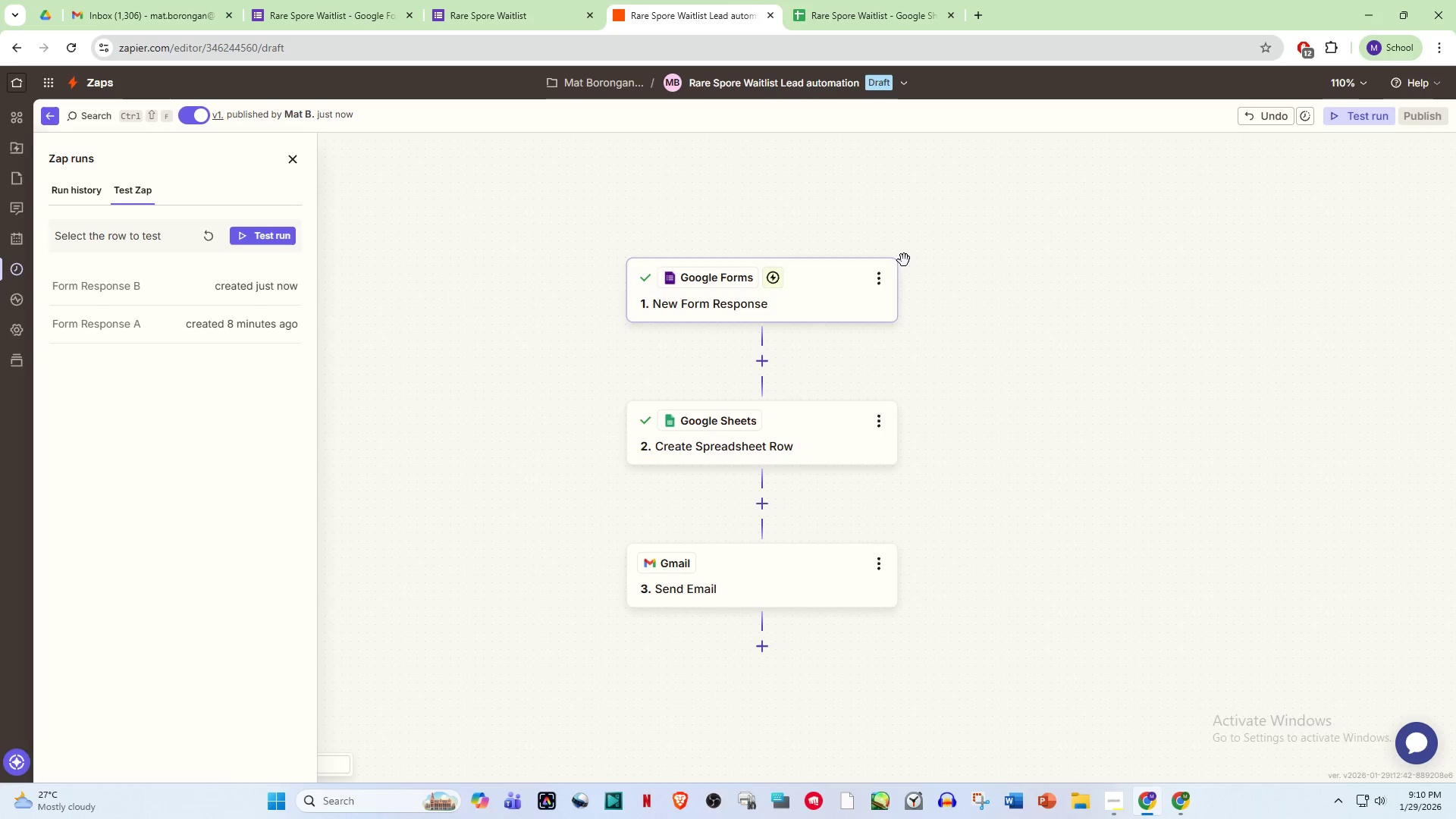 
scroll: coordinate [708, 422], scroll_direction: down, amount: 2.0
 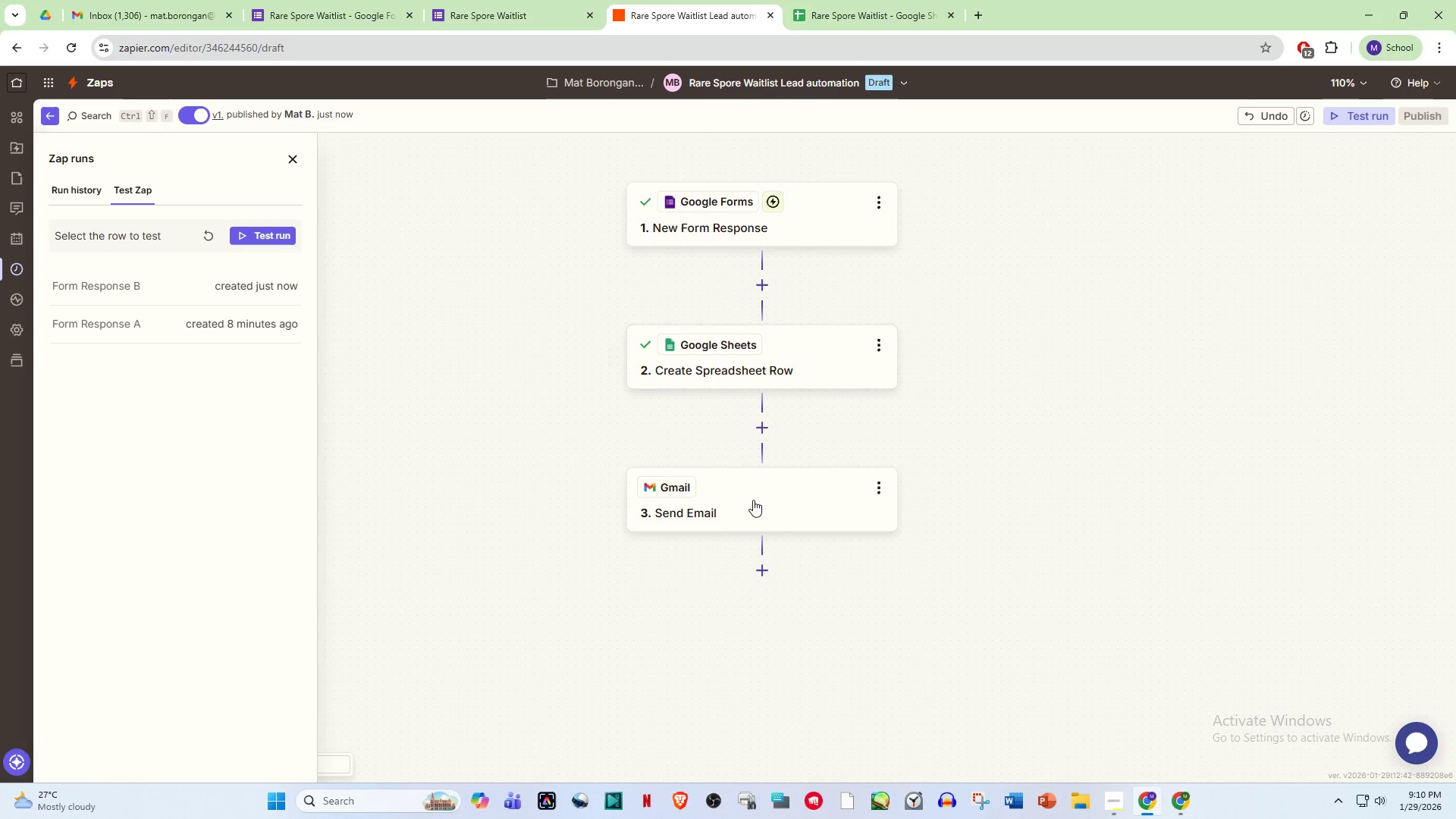 
left_click([746, 504])
 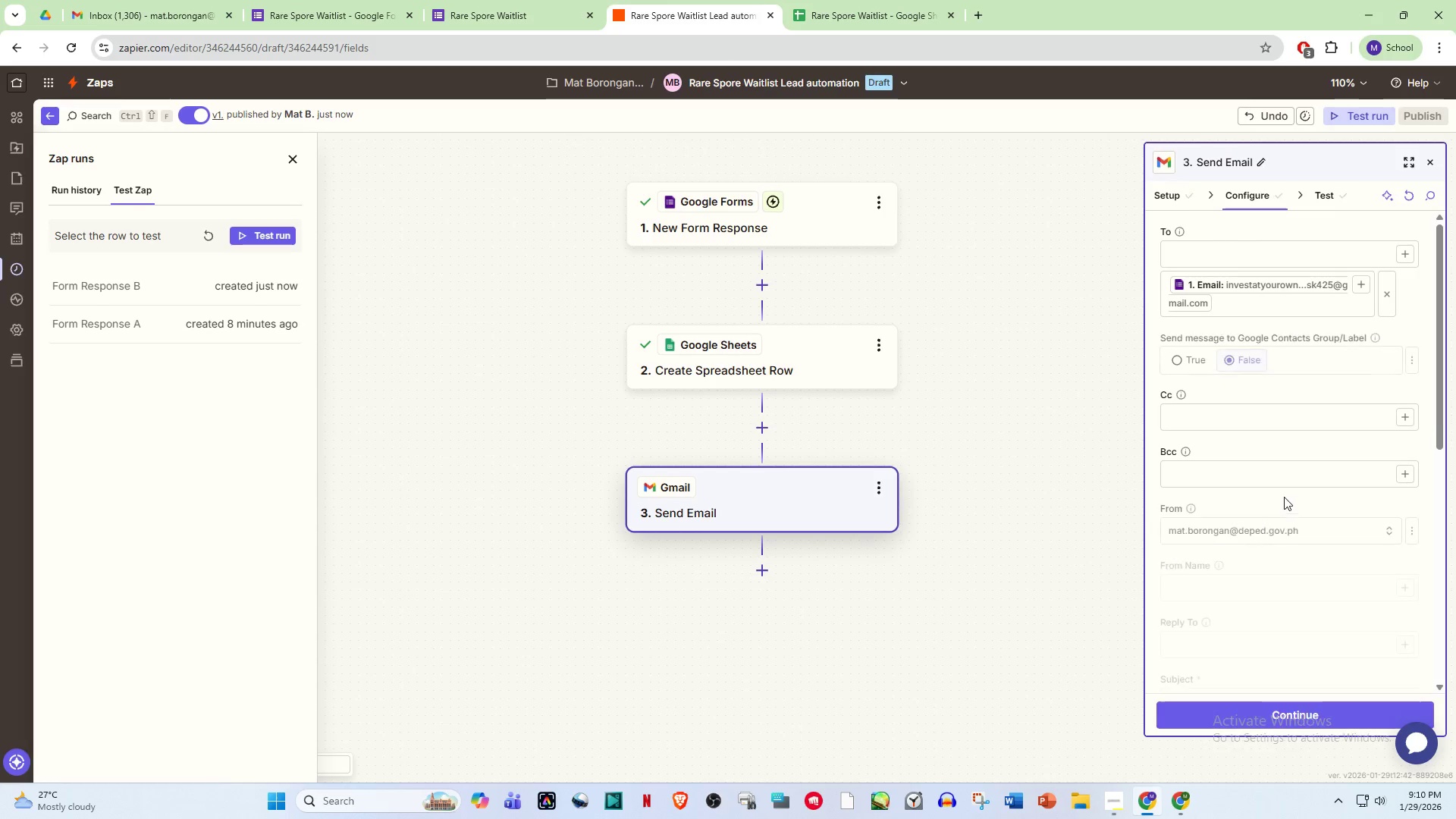 
scroll: coordinate [1293, 583], scroll_direction: down, amount: 2.0
 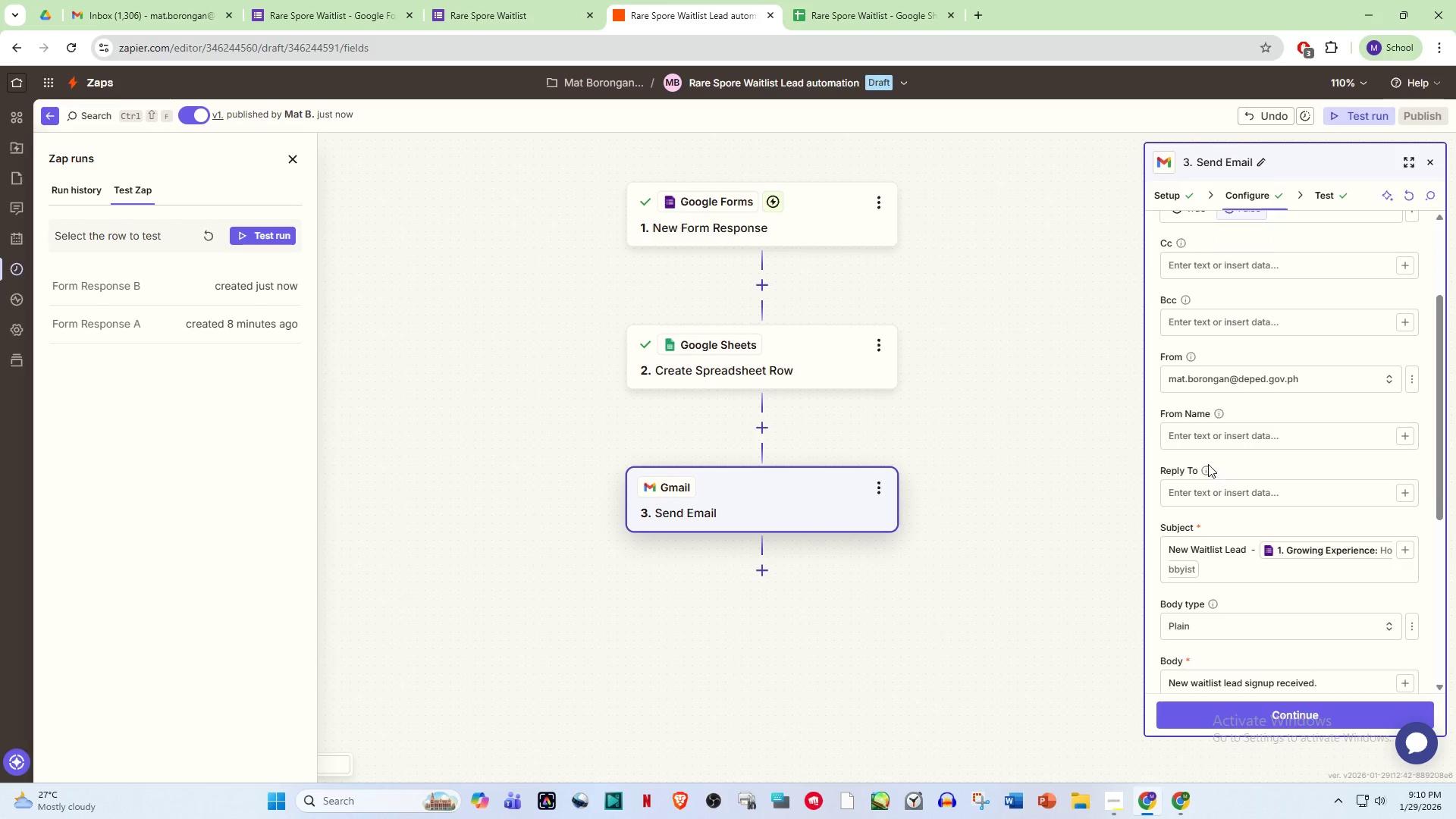 
scroll: coordinate [1227, 525], scroll_direction: up, amount: 1.0
 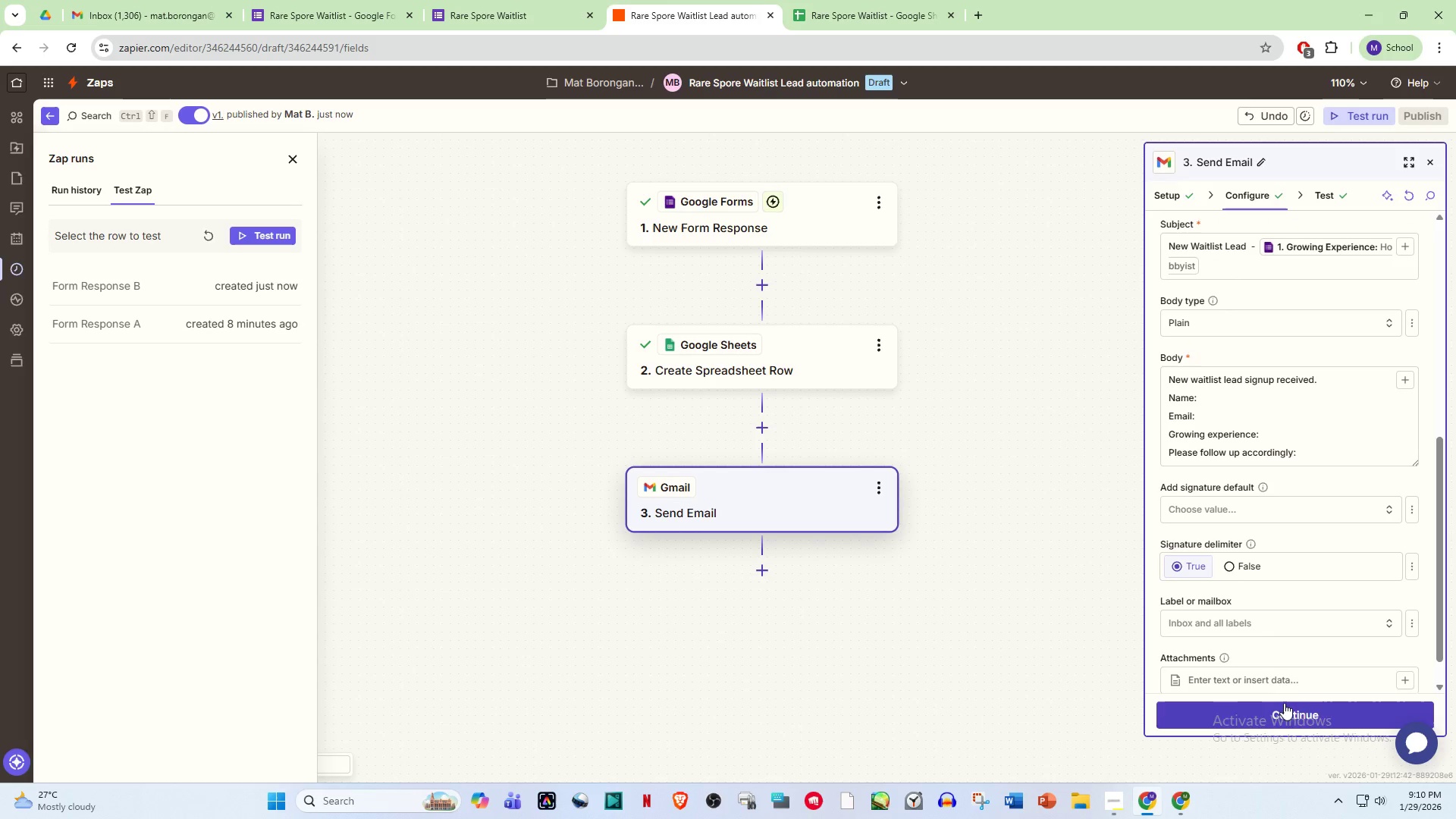 
scroll: coordinate [1263, 654], scroll_direction: down, amount: 5.0
 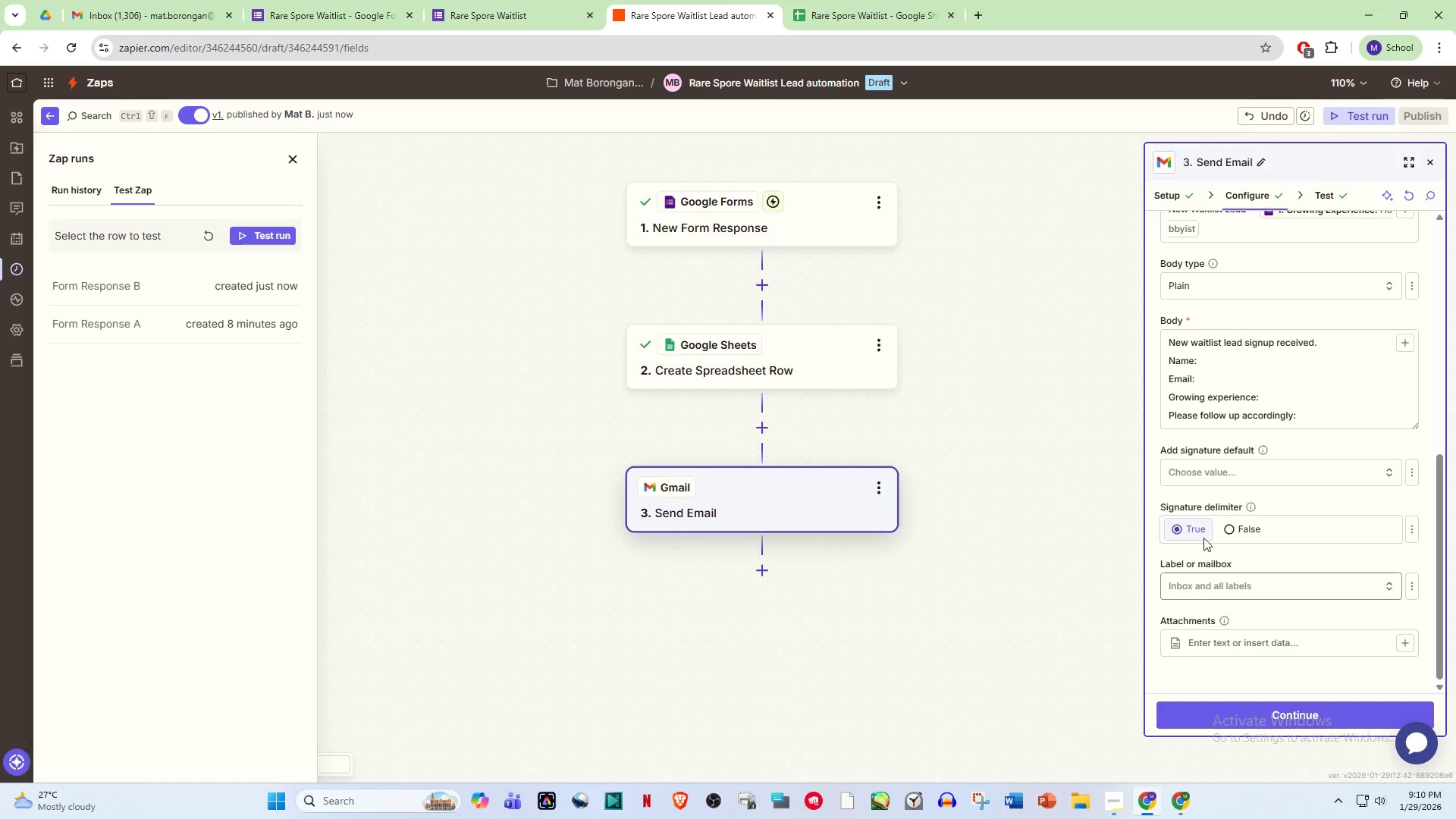 
left_click([1213, 364])
 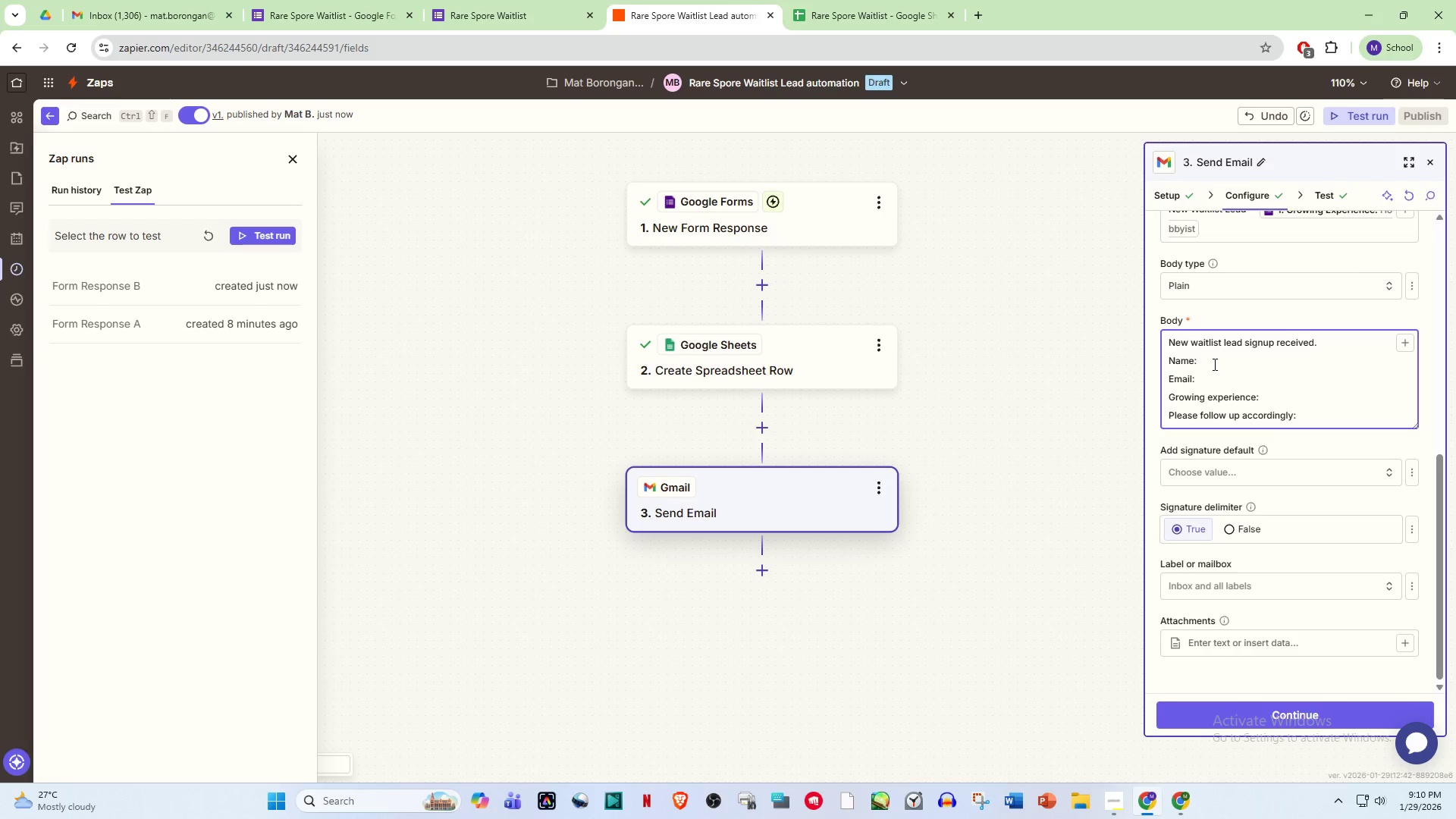 
key(Space)
 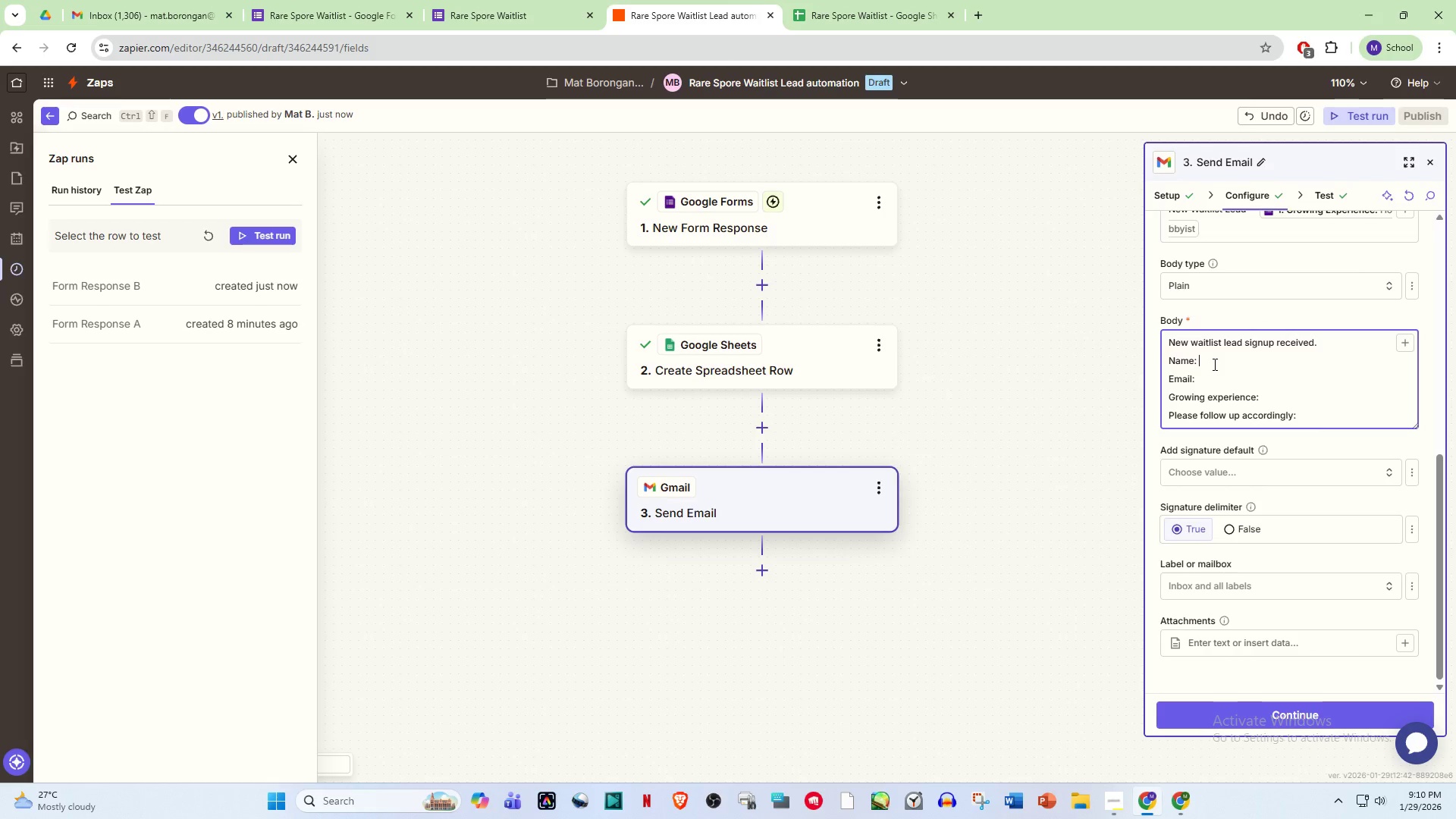 
key(Slash)
 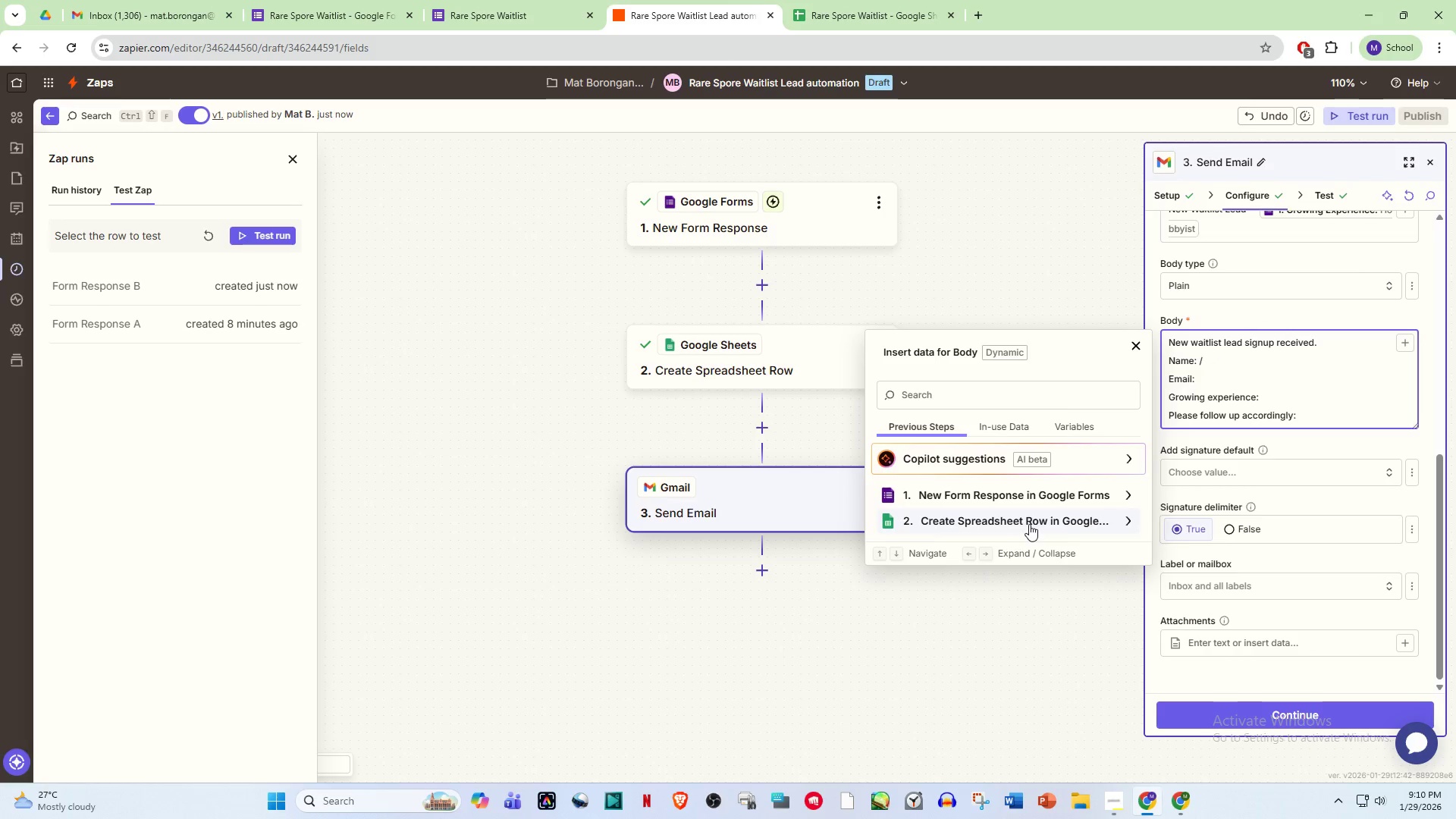 
left_click([1031, 489])
 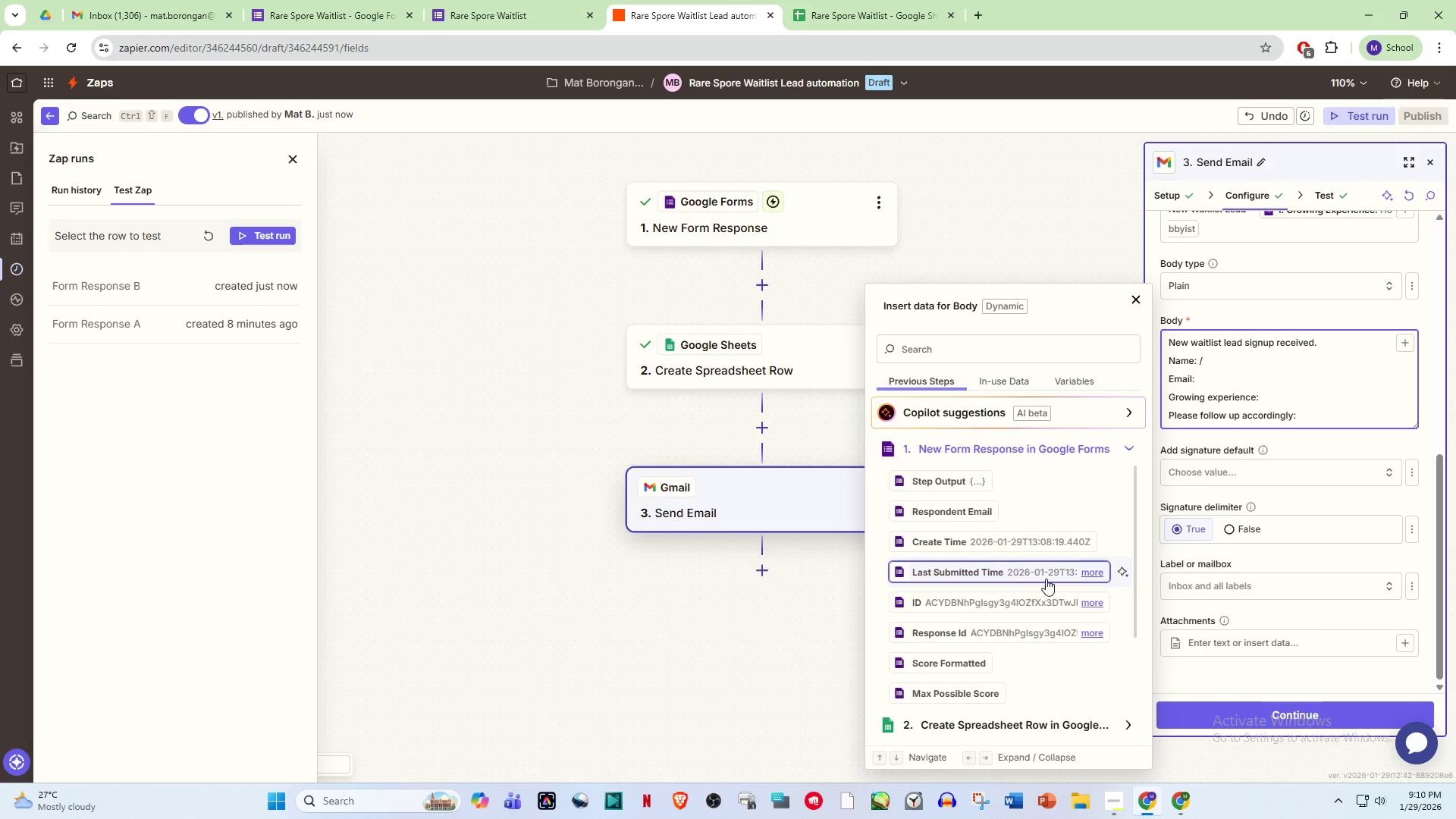 
scroll: coordinate [1057, 595], scroll_direction: down, amount: 2.0
 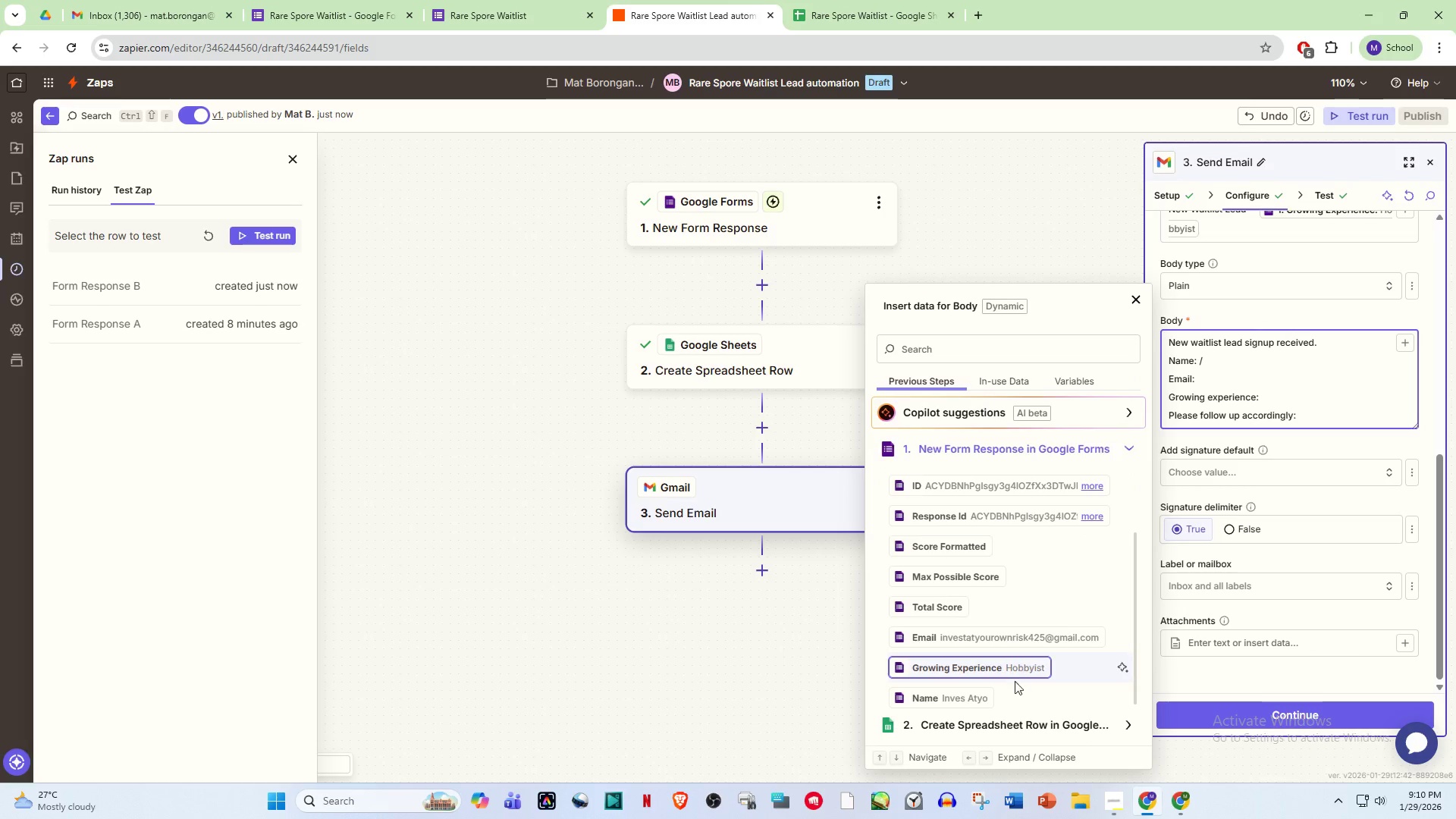 
left_click([960, 693])
 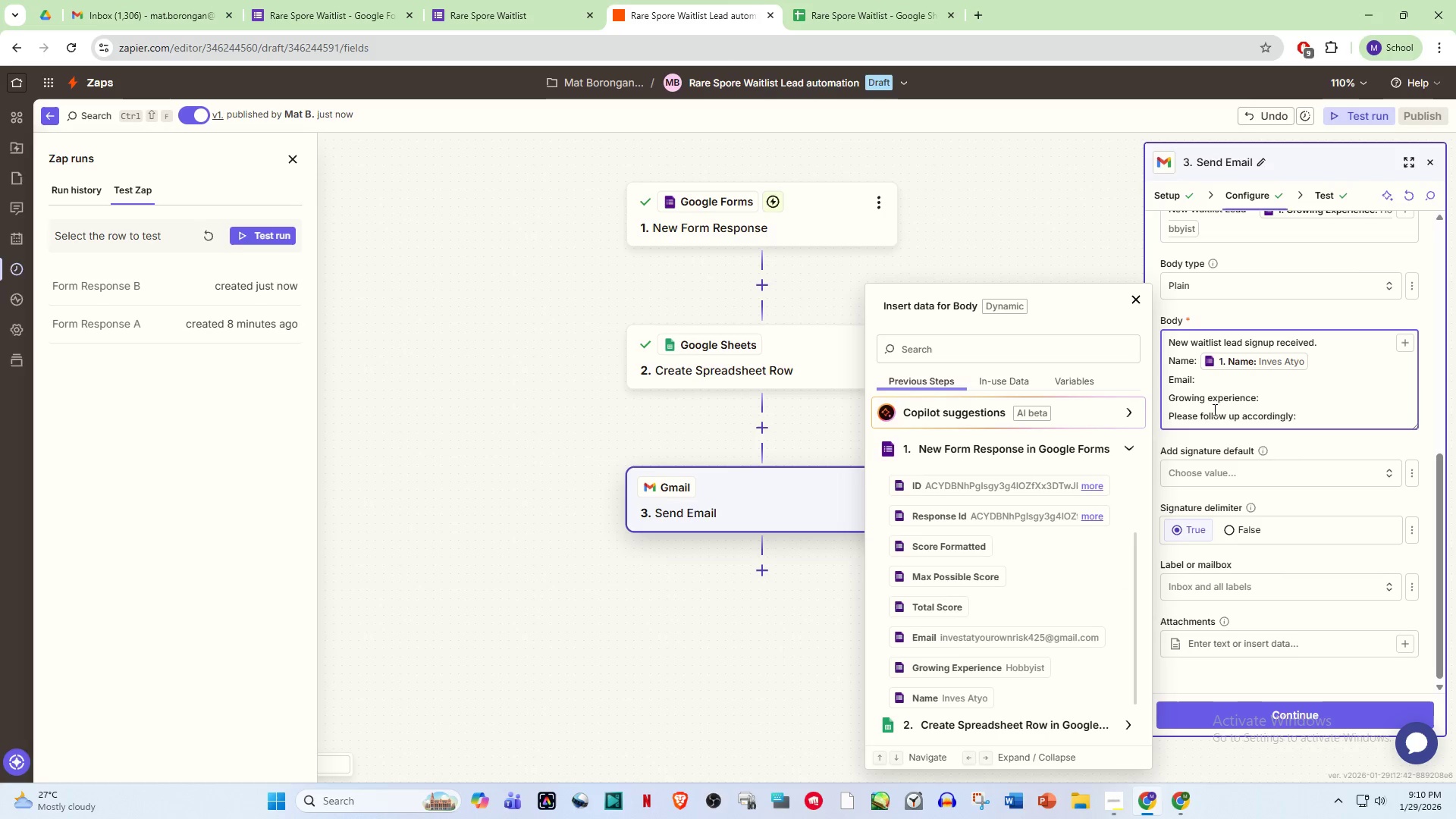 
left_click([1216, 381])
 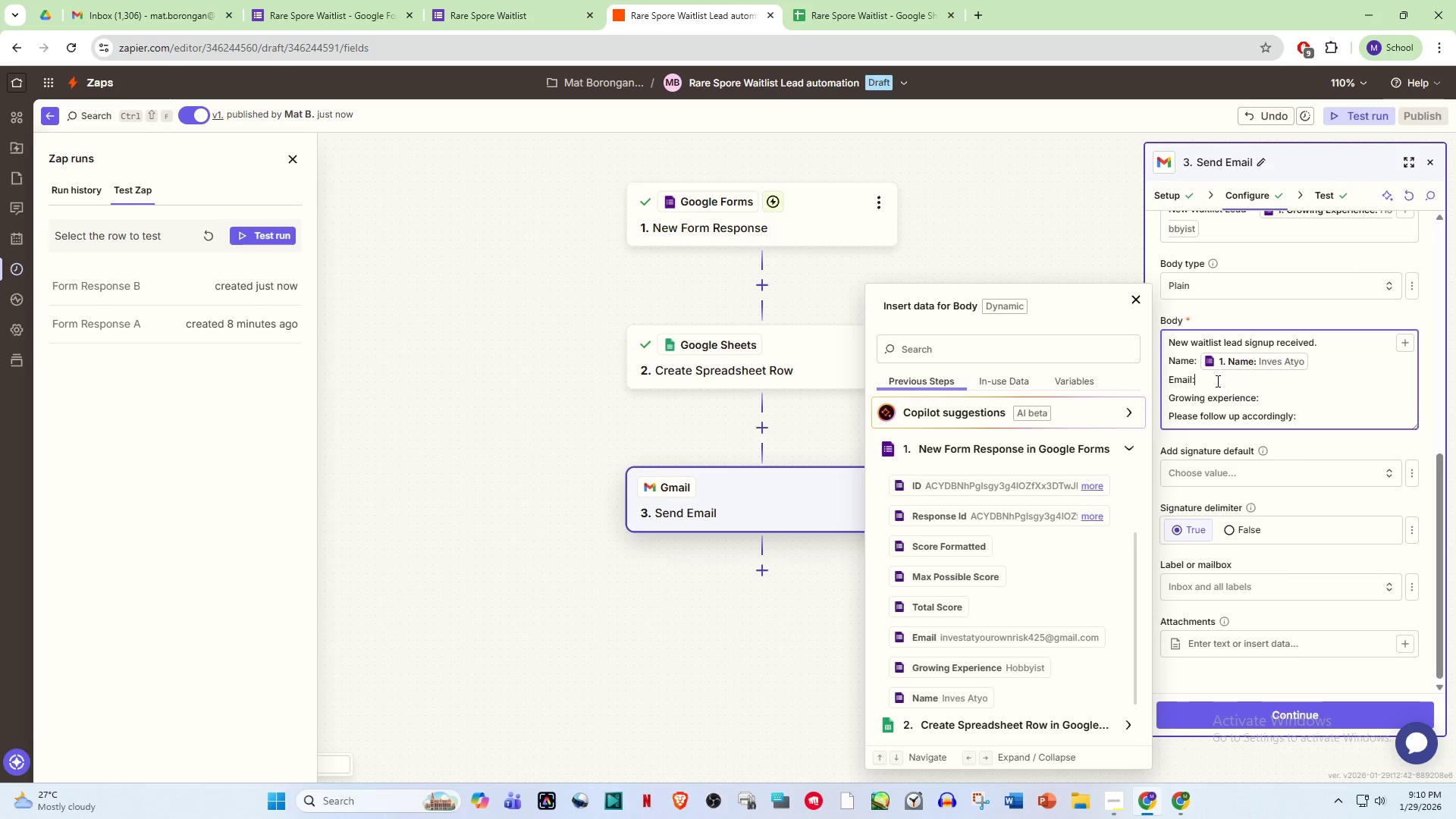 
key(Space)
 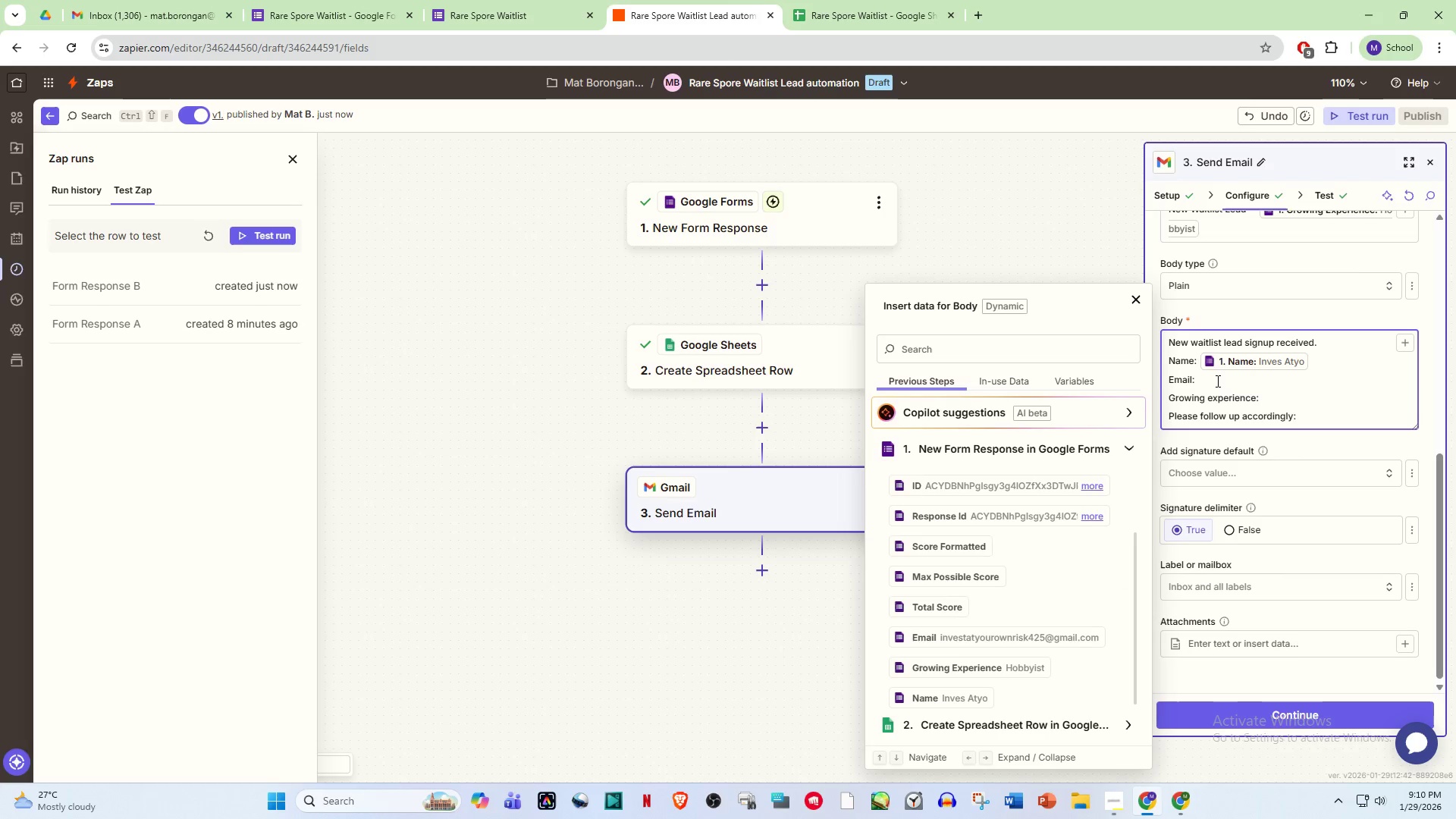 
key(Slash)
 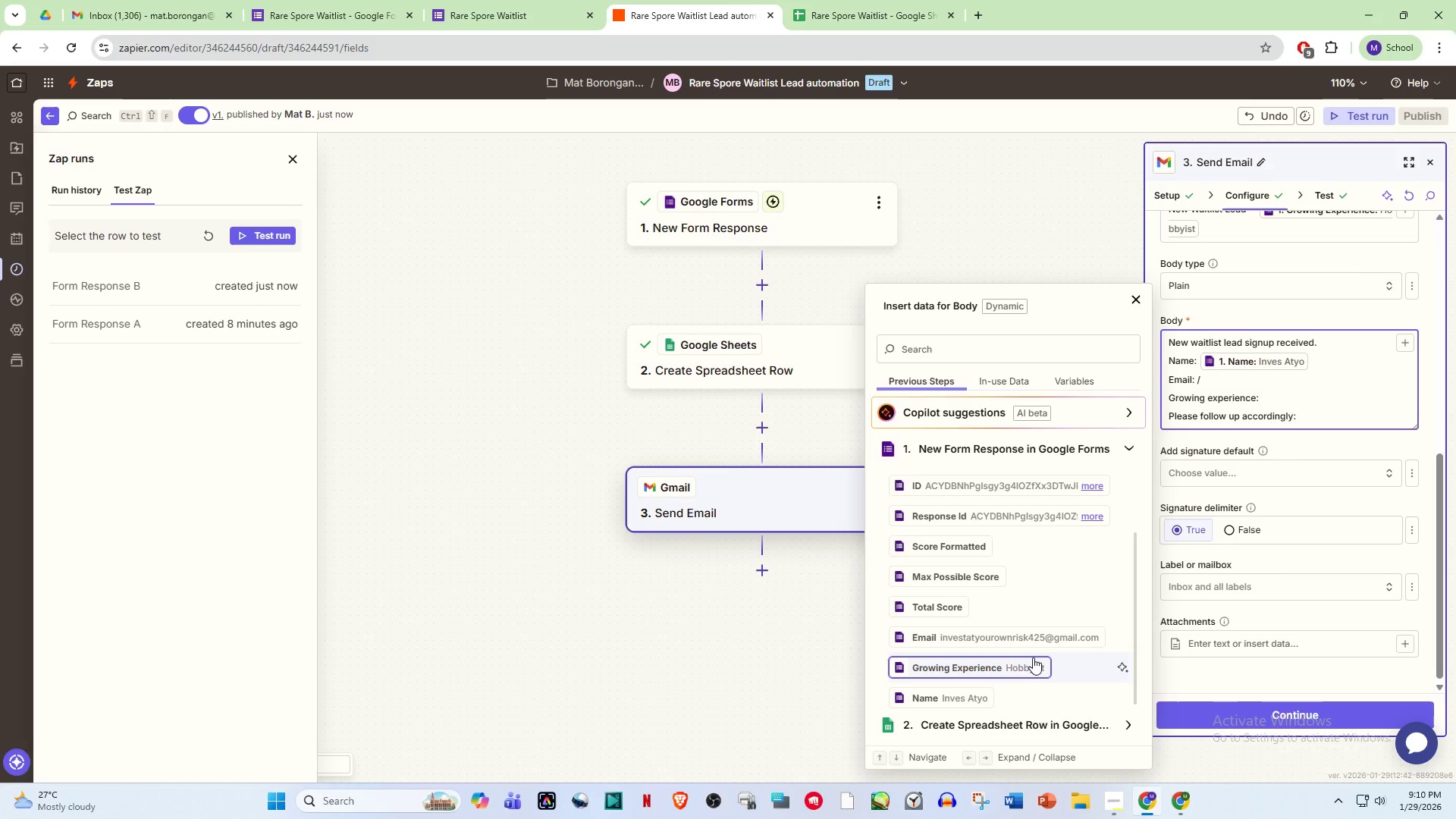 
left_click([1002, 635])
 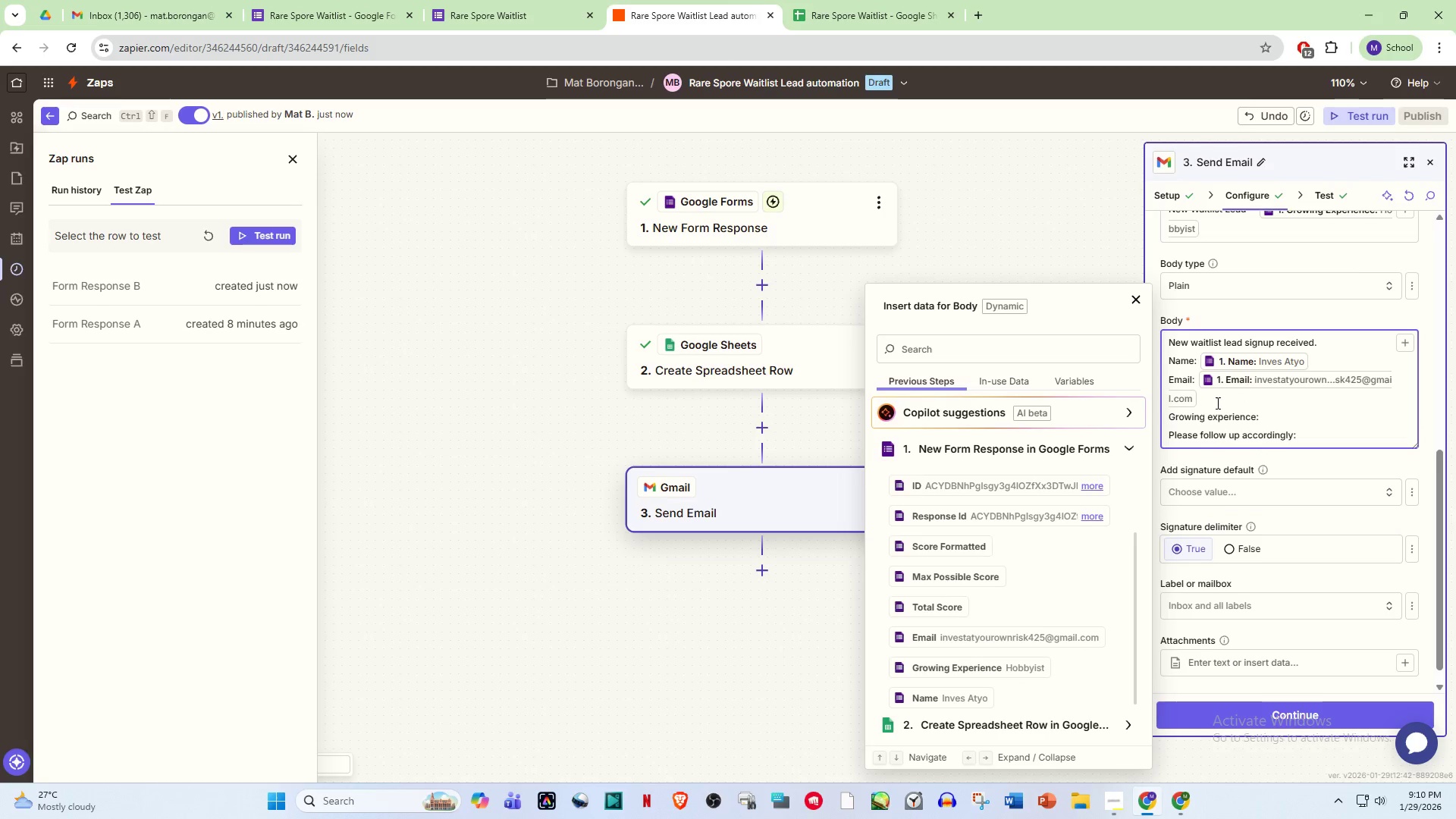 
left_click([1280, 416])
 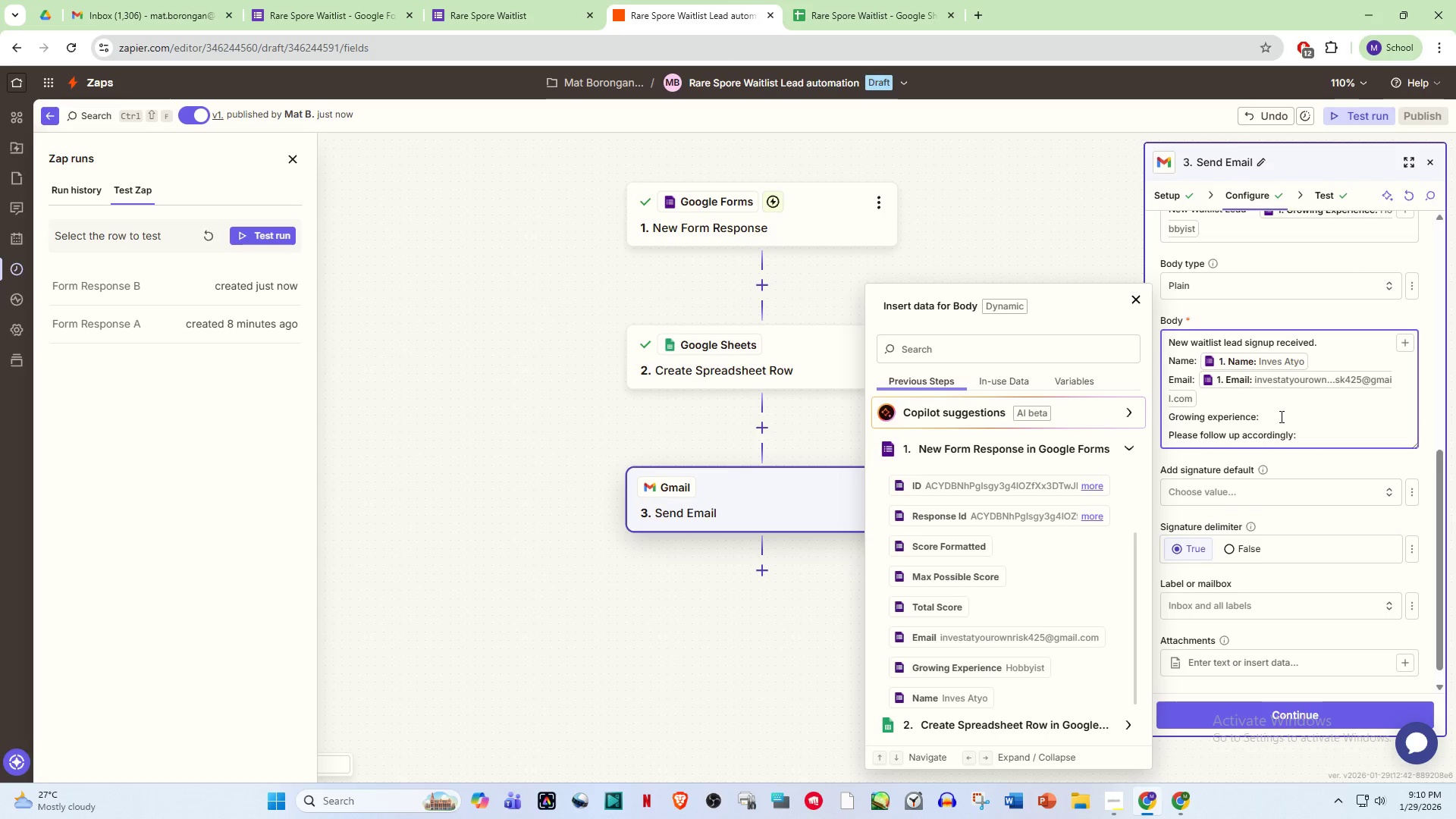 
key(Space)
 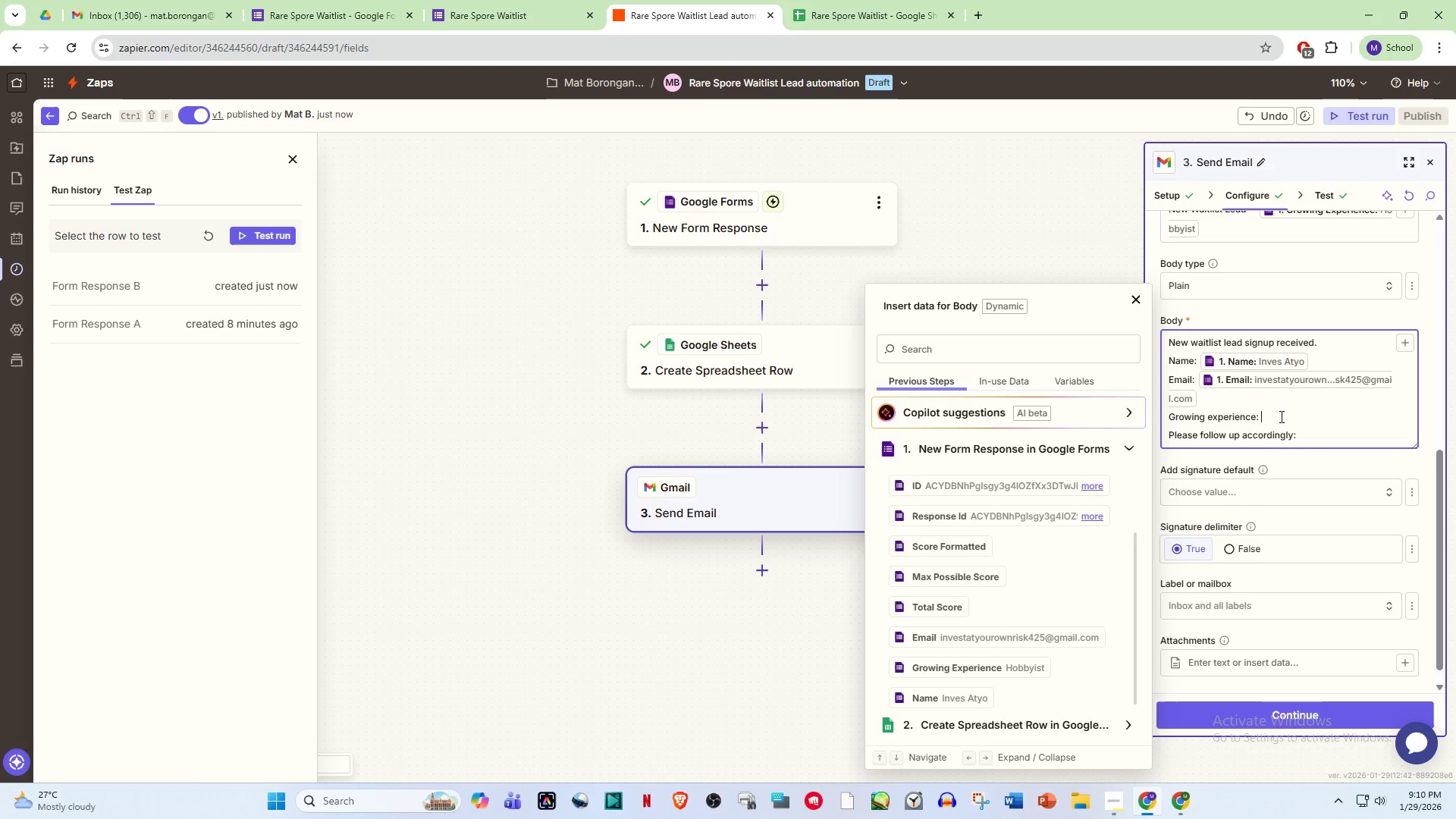 
key(Slash)
 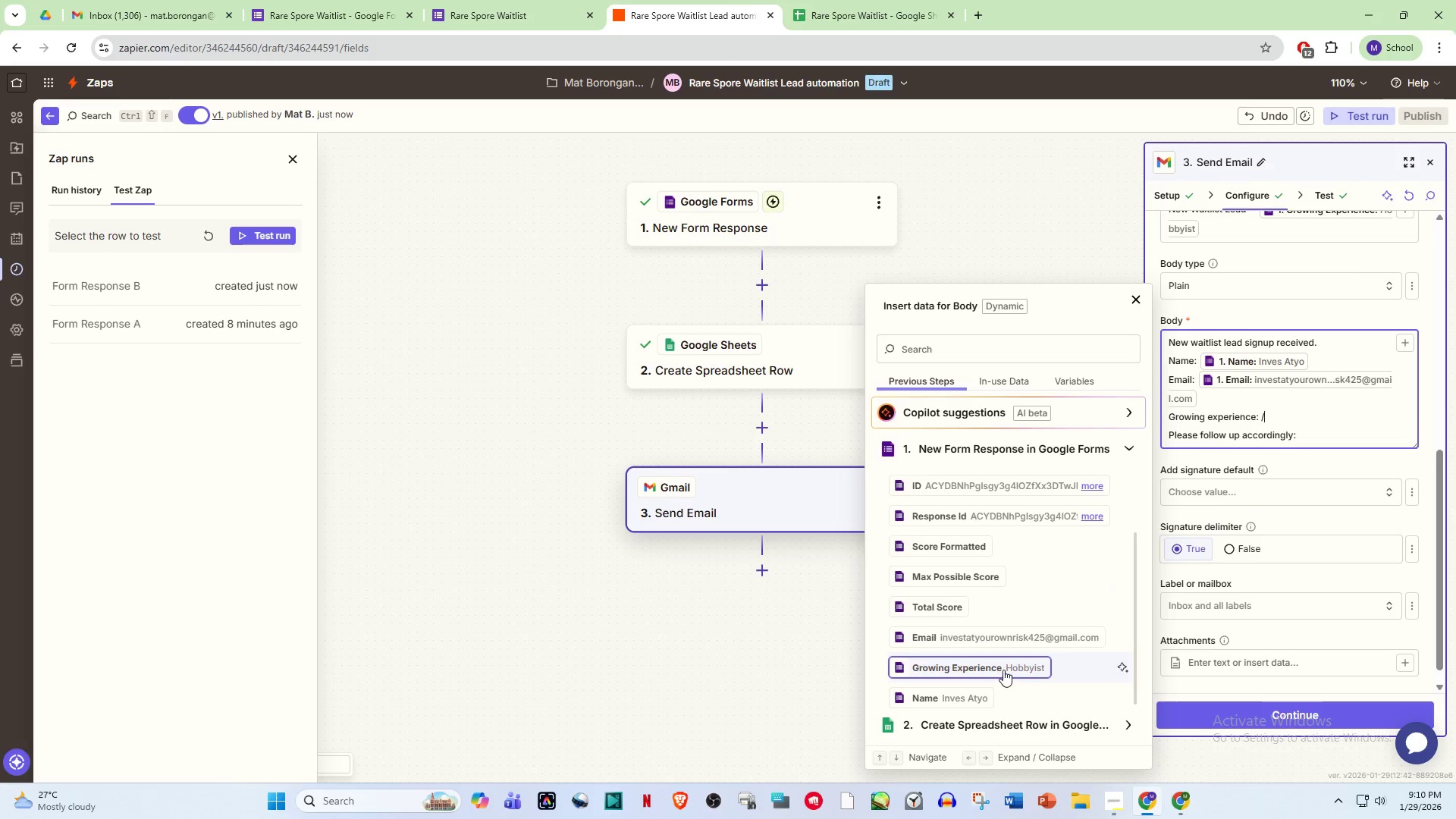 
left_click([1003, 670])
 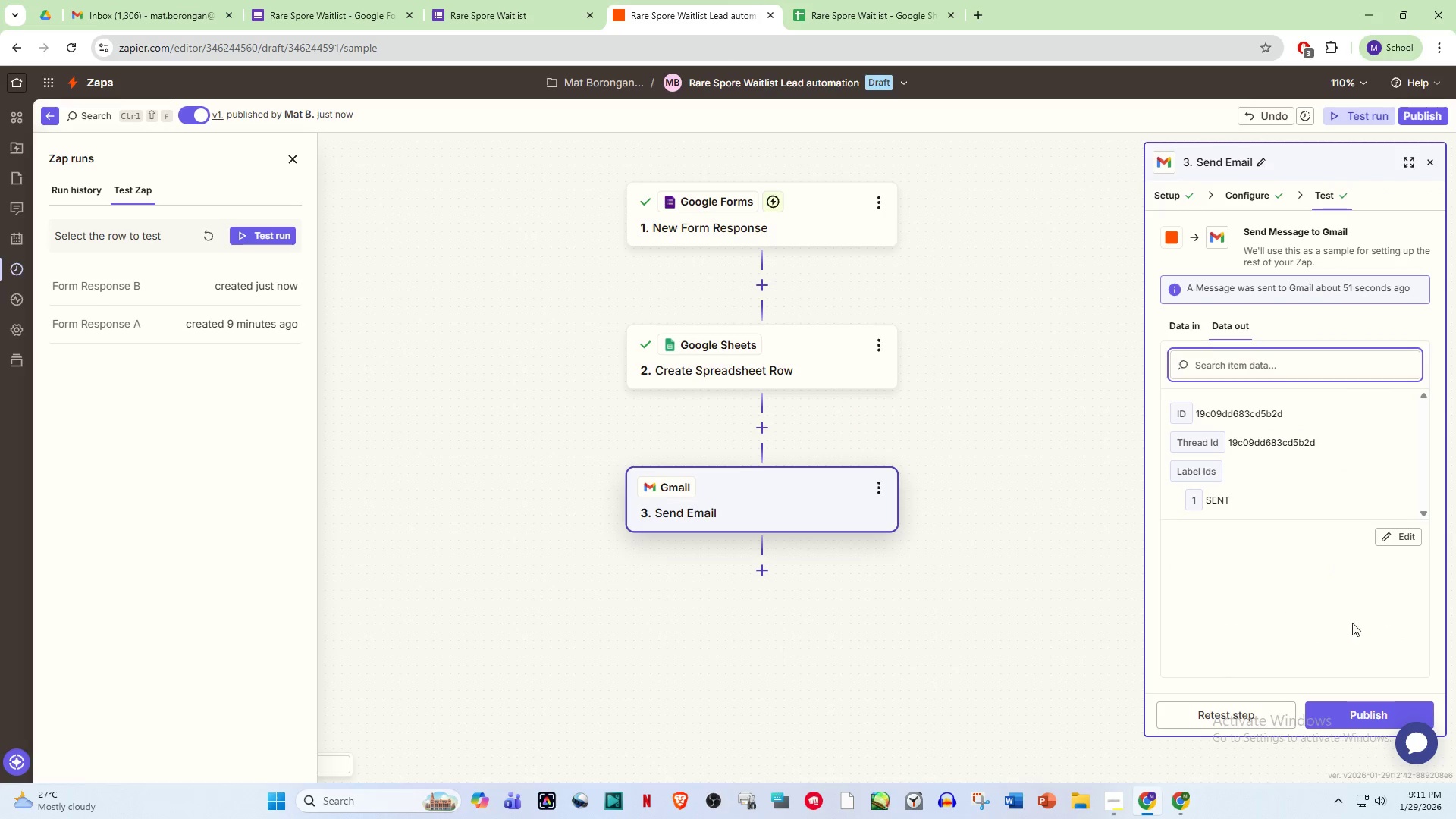 
left_click([1227, 716])
 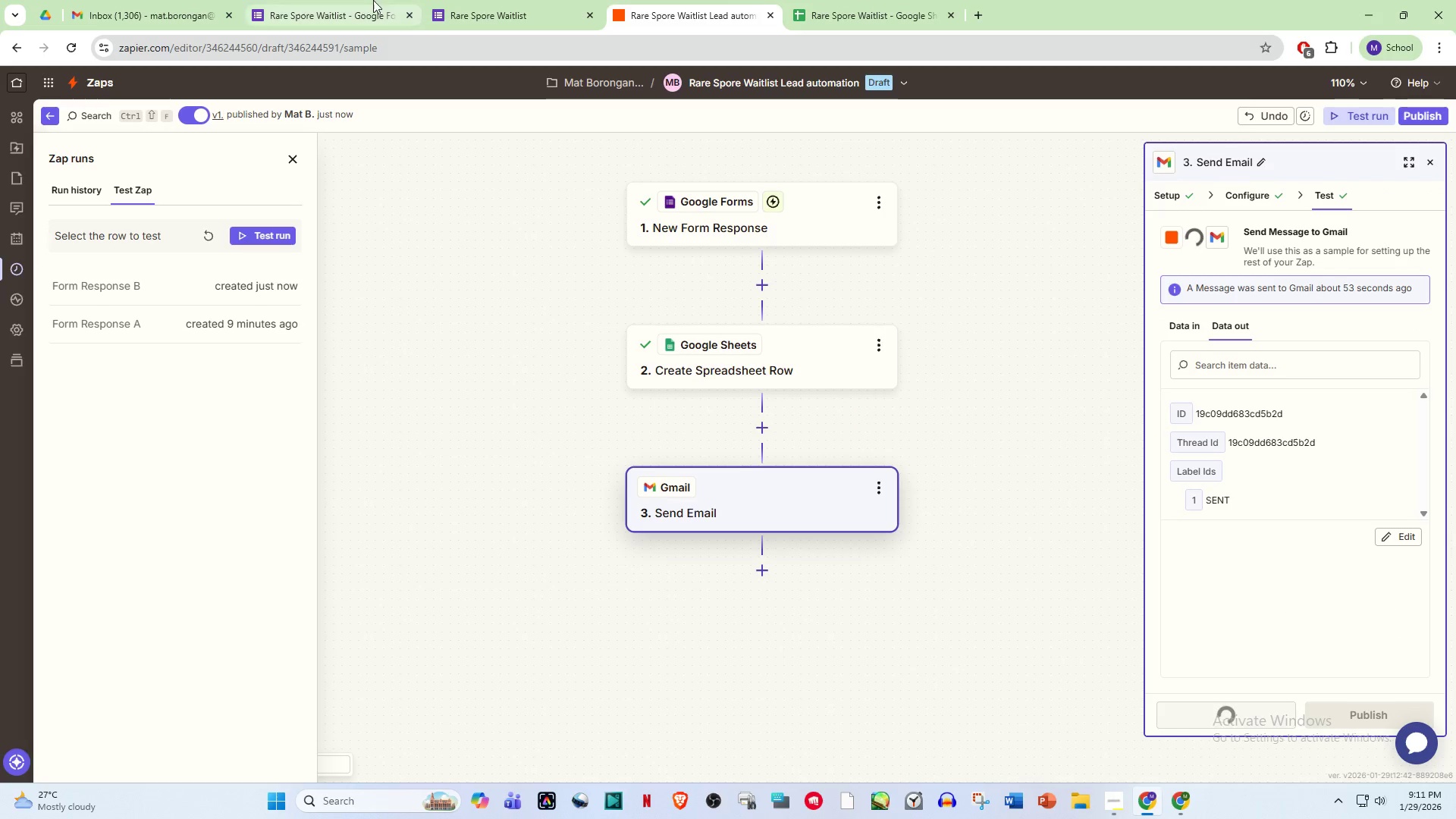 
left_click([890, 0])
 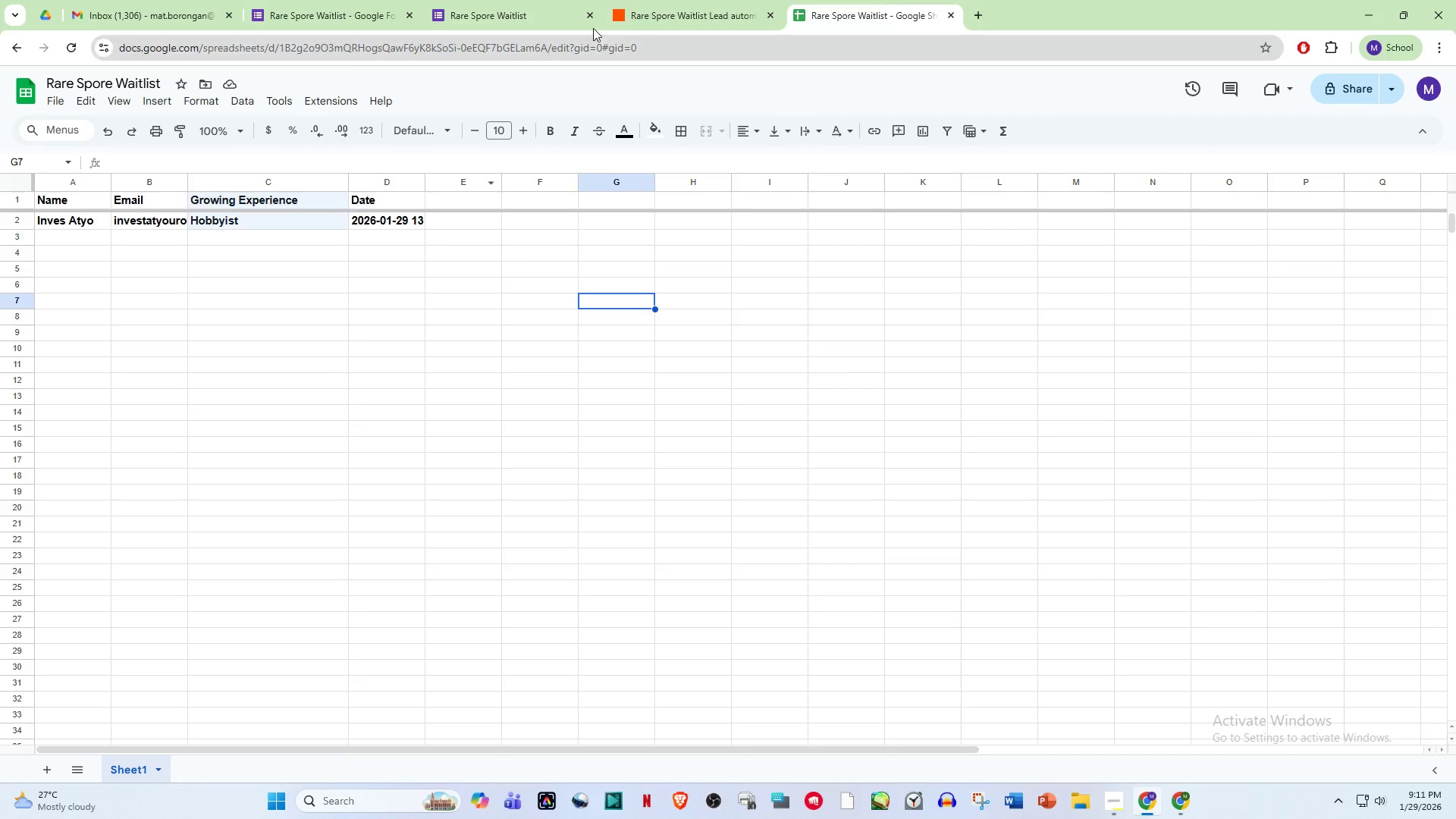 
double_click([836, 0])
 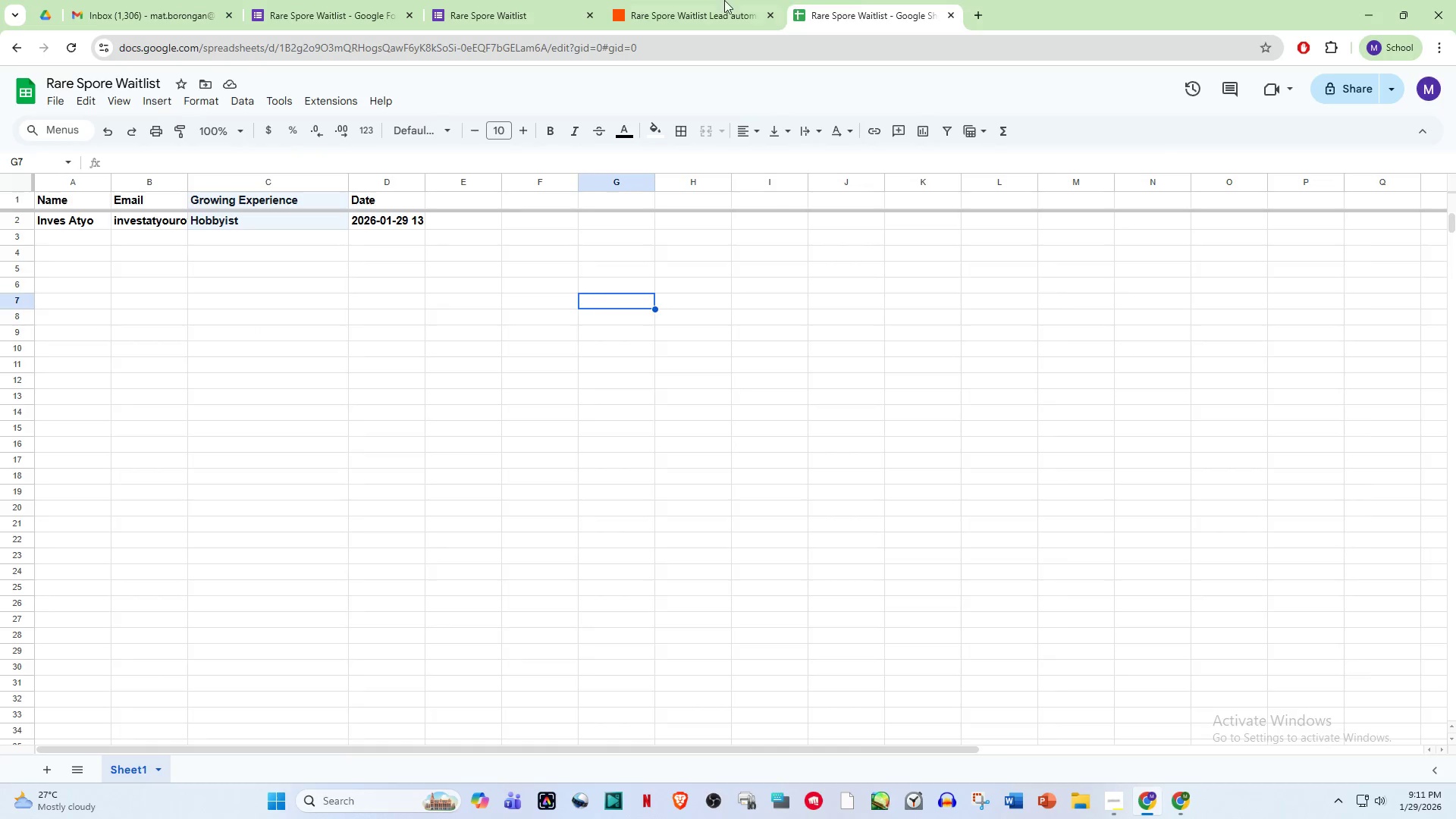 
triple_click([720, 0])
 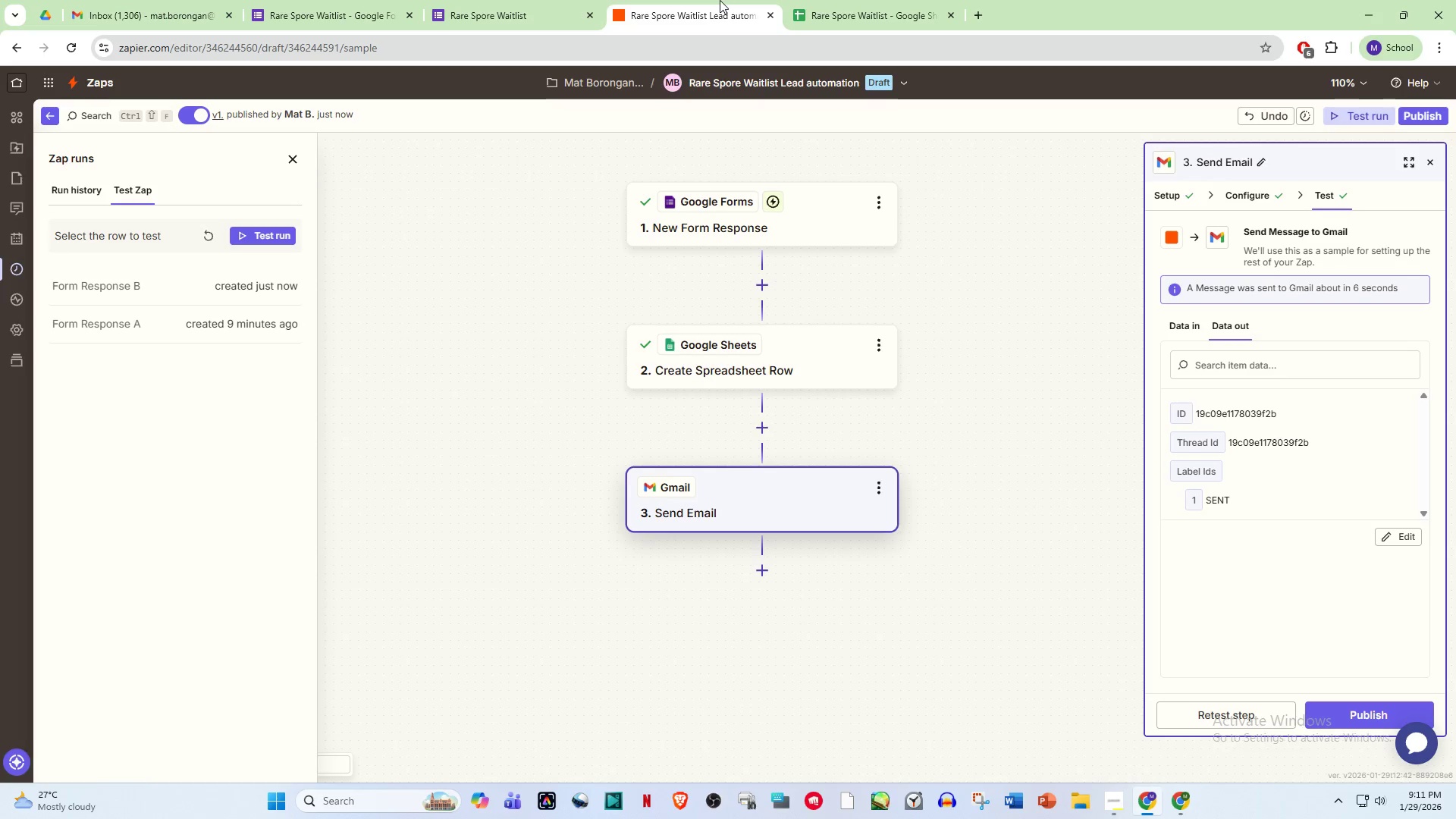 
triple_click([870, 0])
 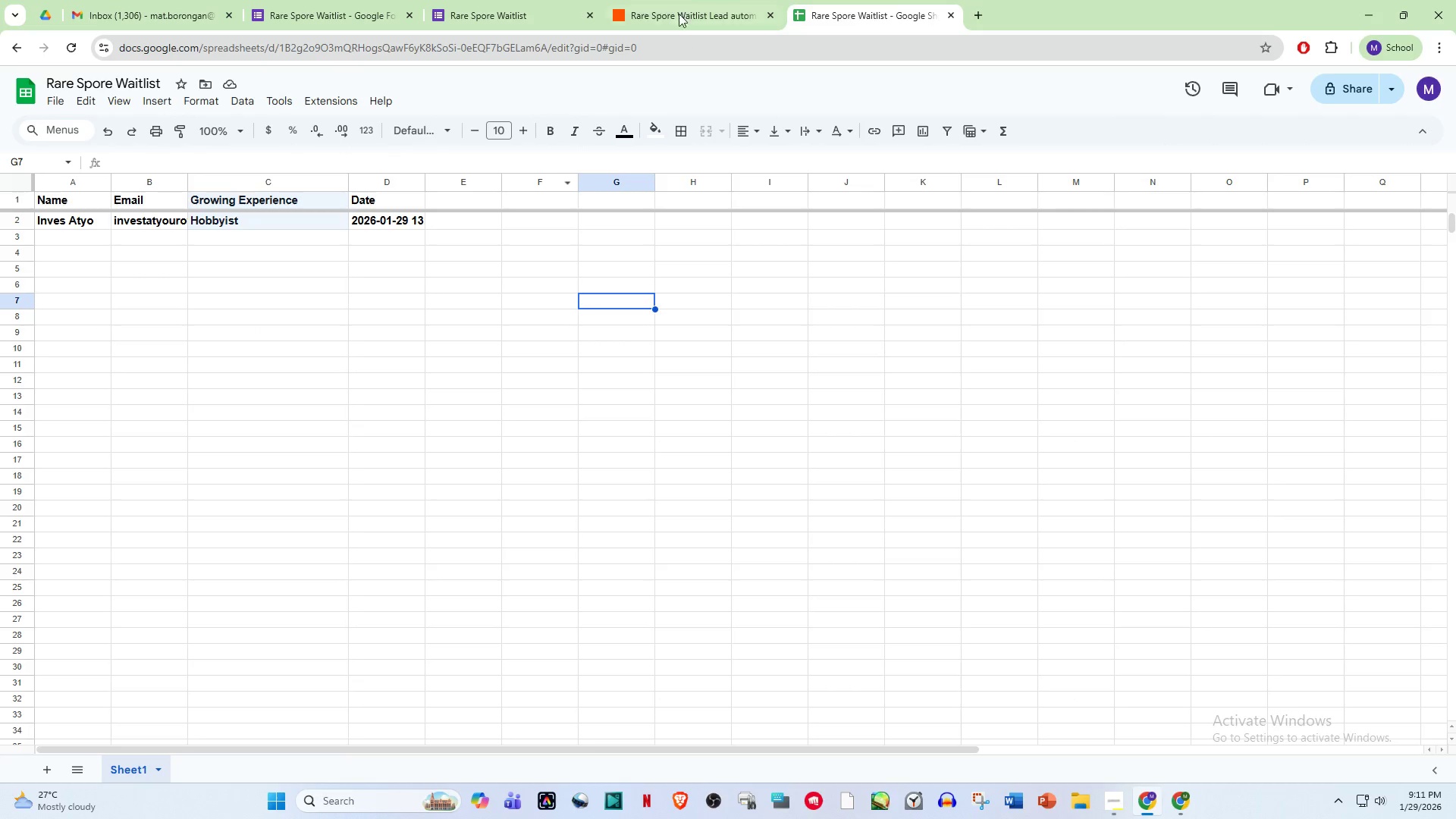 
left_click([695, 0])
 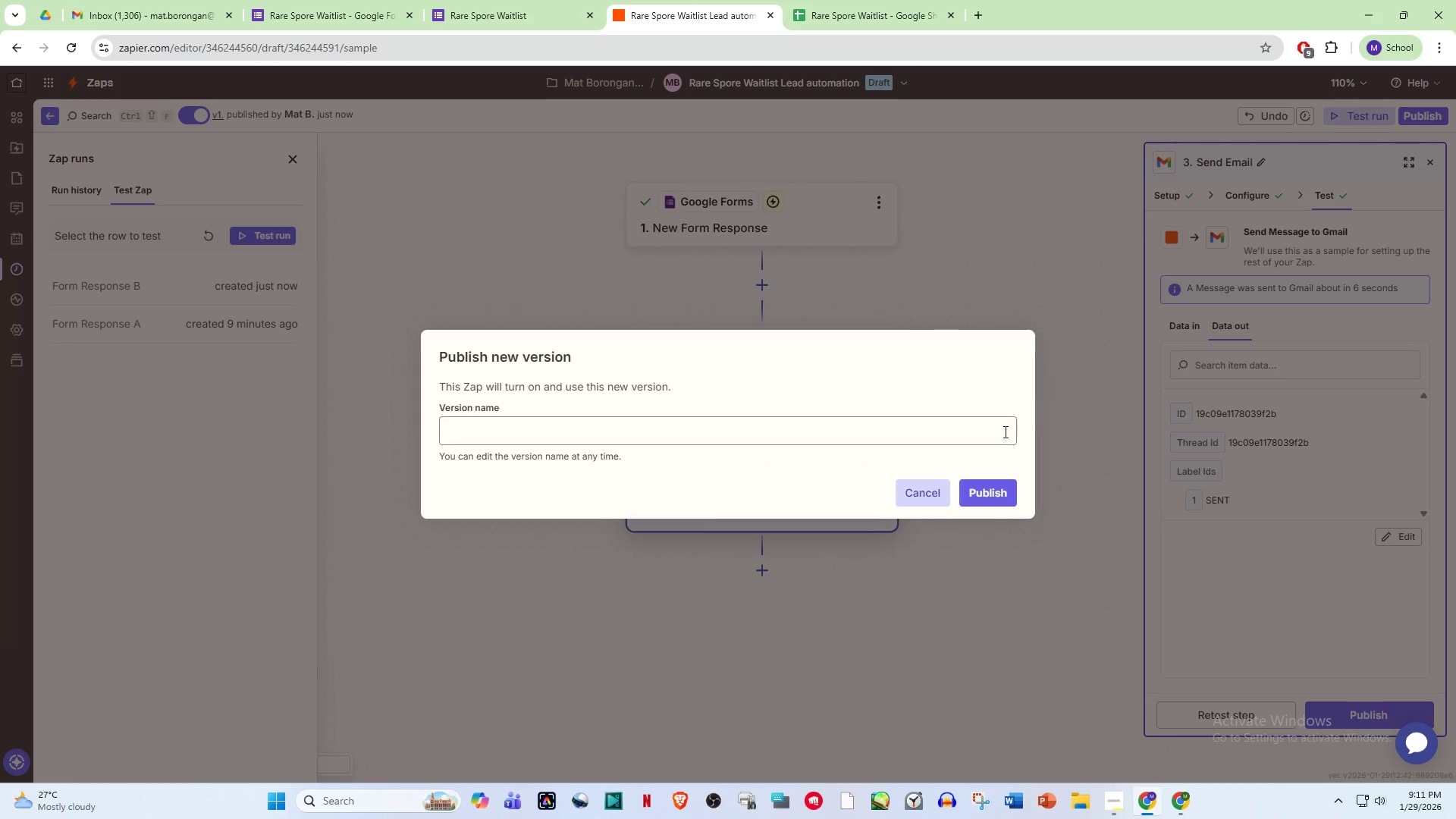 
wait(5.27)
 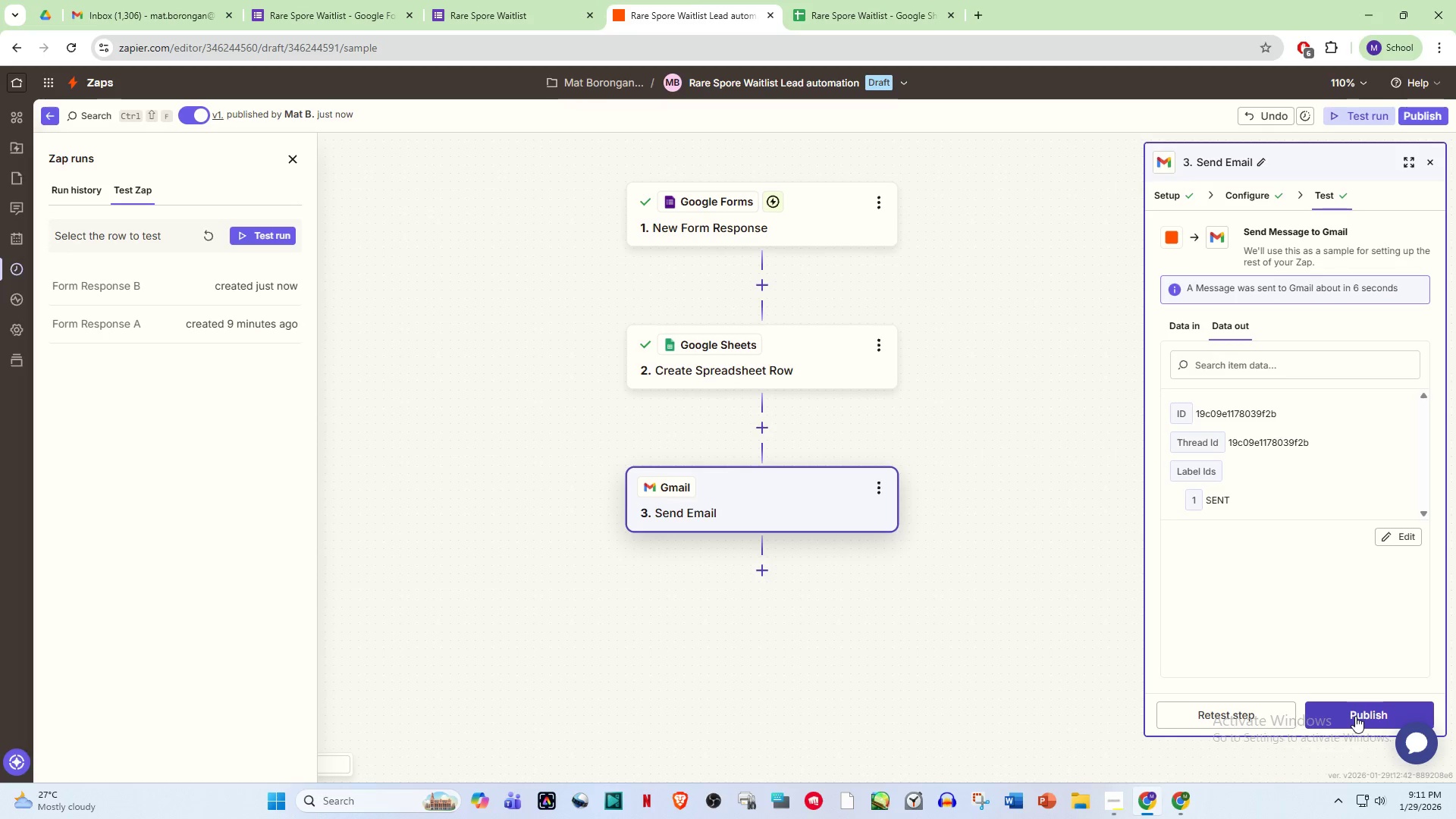 
left_click([928, 492])
 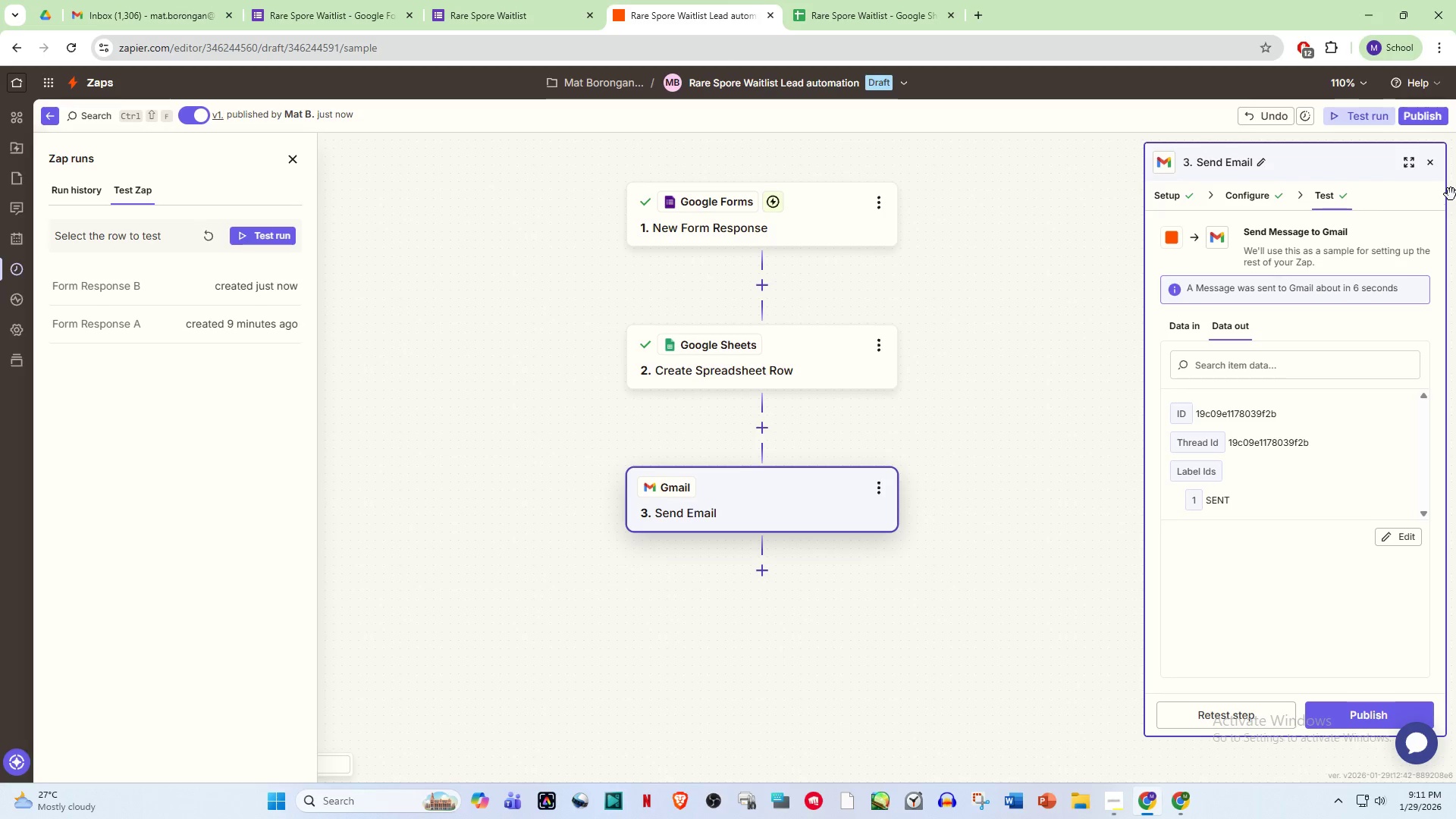 
wait(6.89)
 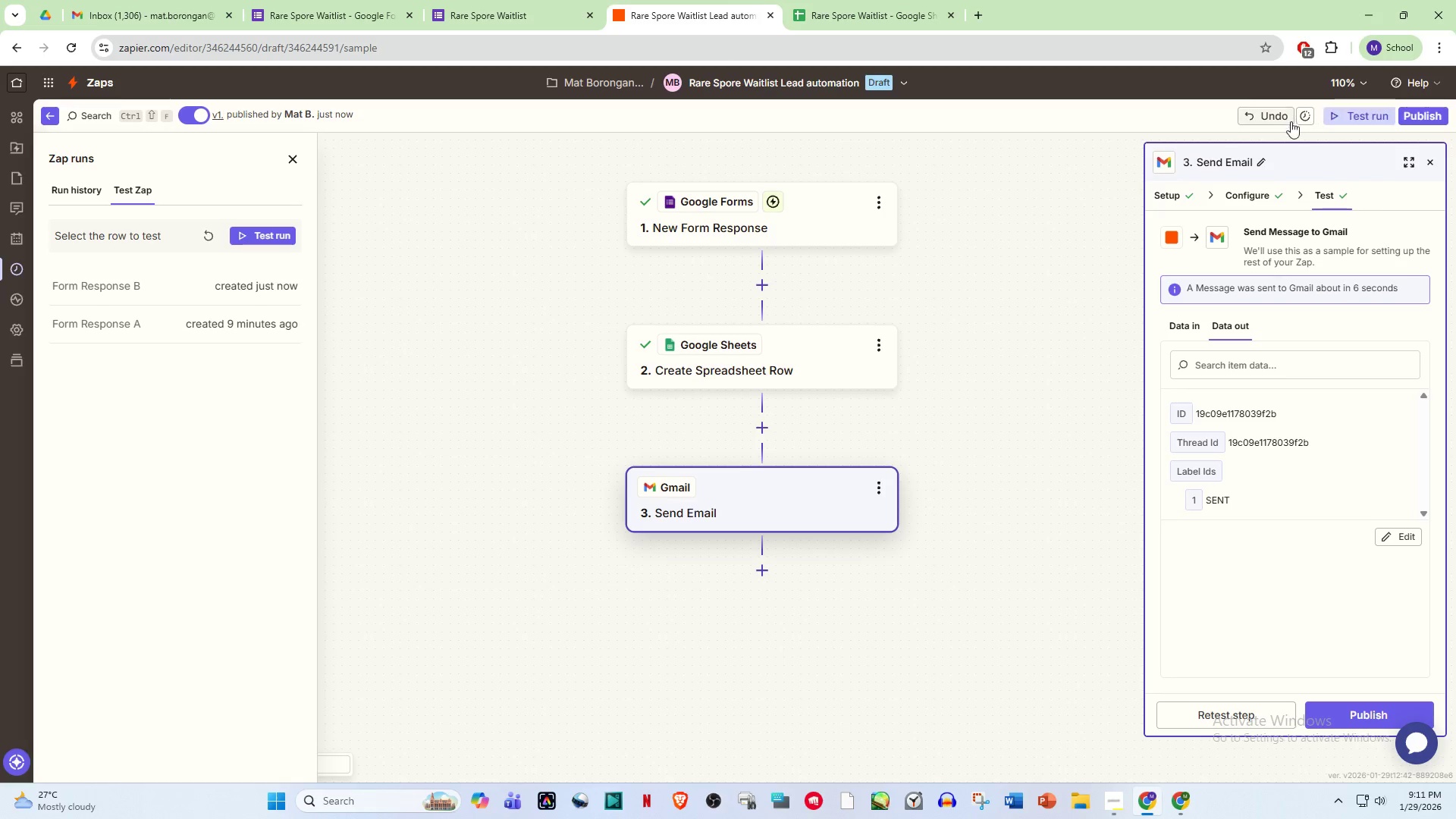 
double_click([764, 368])
 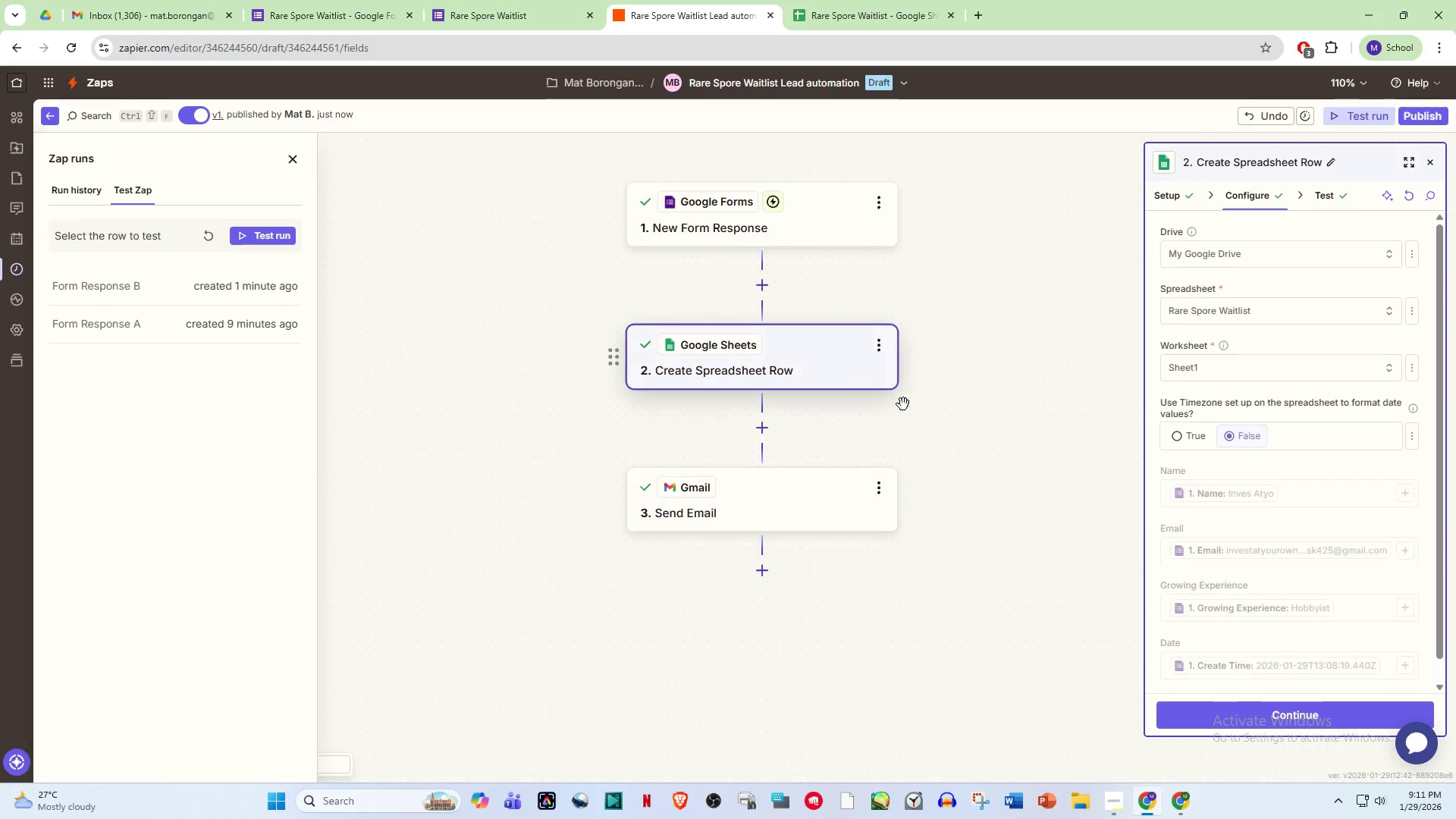 
left_click([743, 378])
 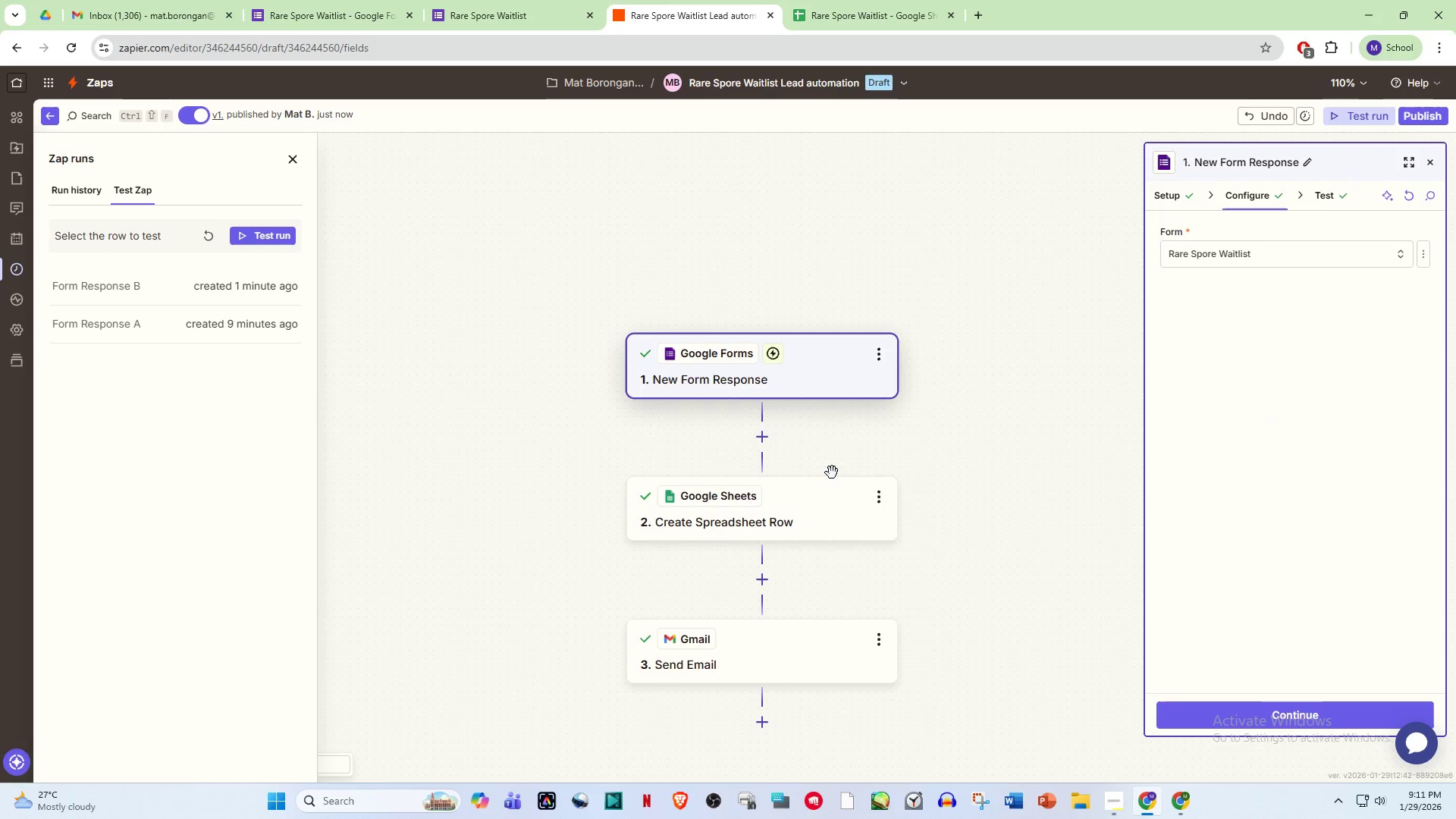 
scroll: coordinate [939, 431], scroll_direction: up, amount: 4.0
 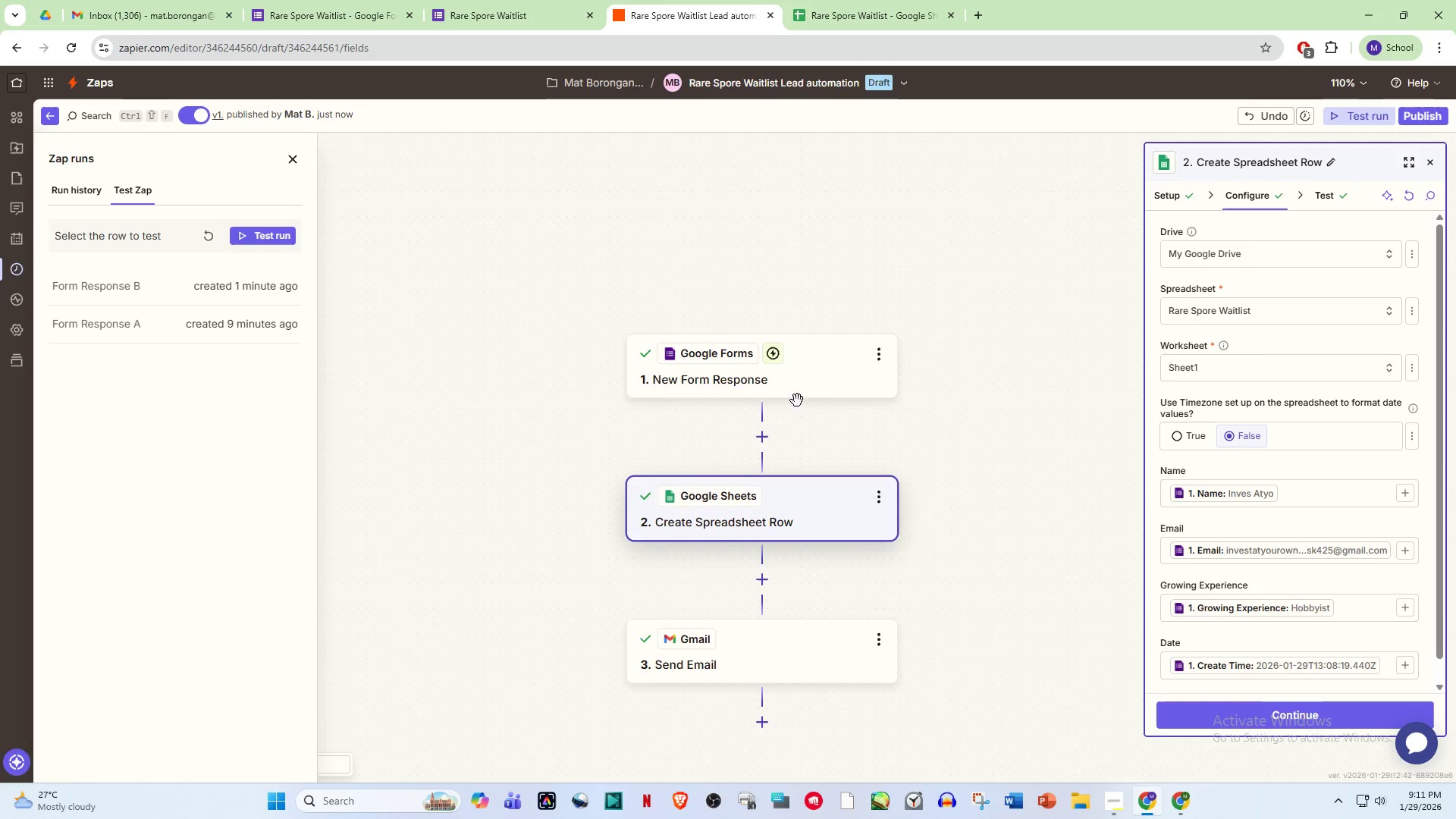 
left_click([752, 570])
 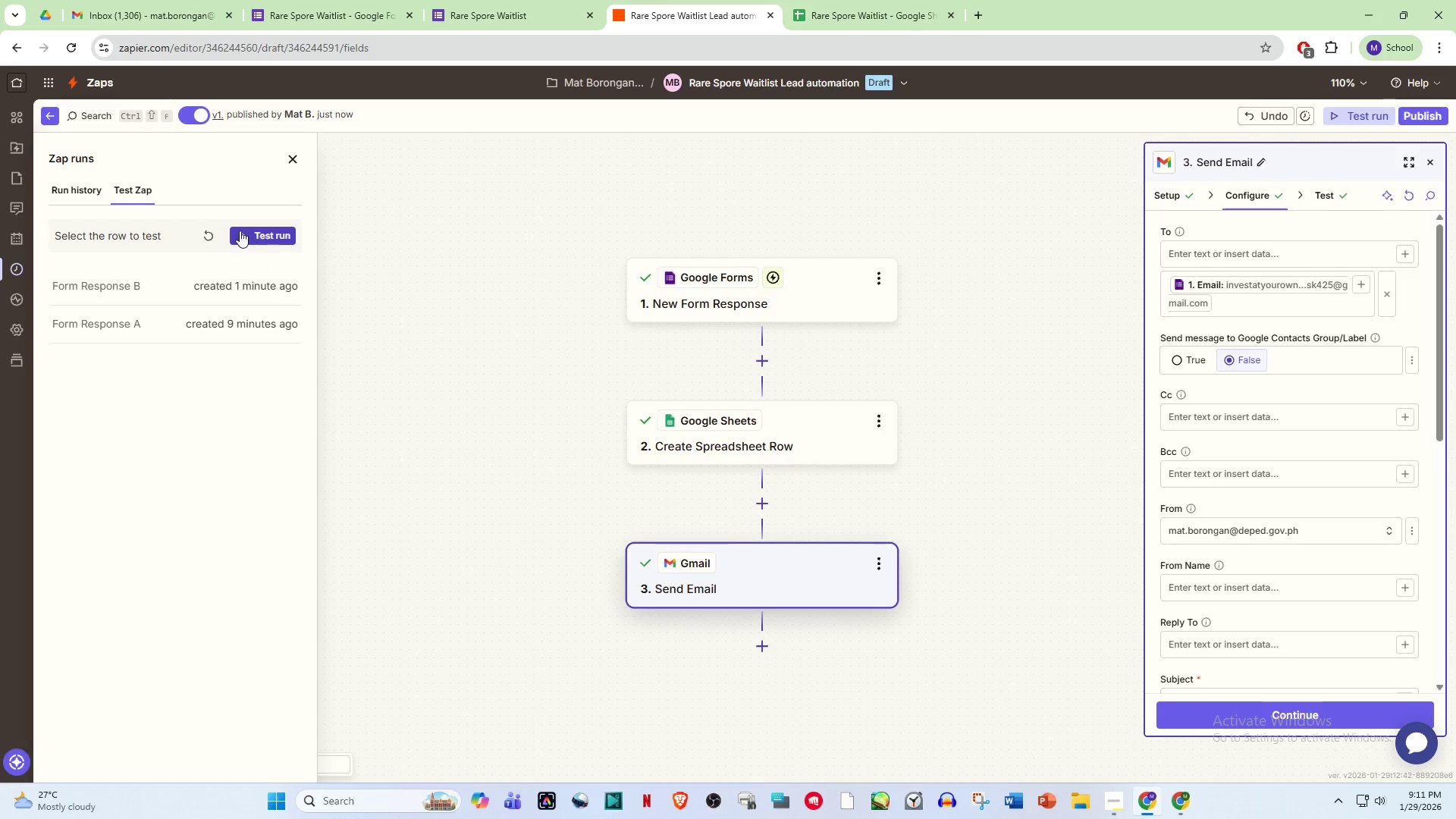 
scroll: coordinate [822, 527], scroll_direction: down, amount: 2.0
 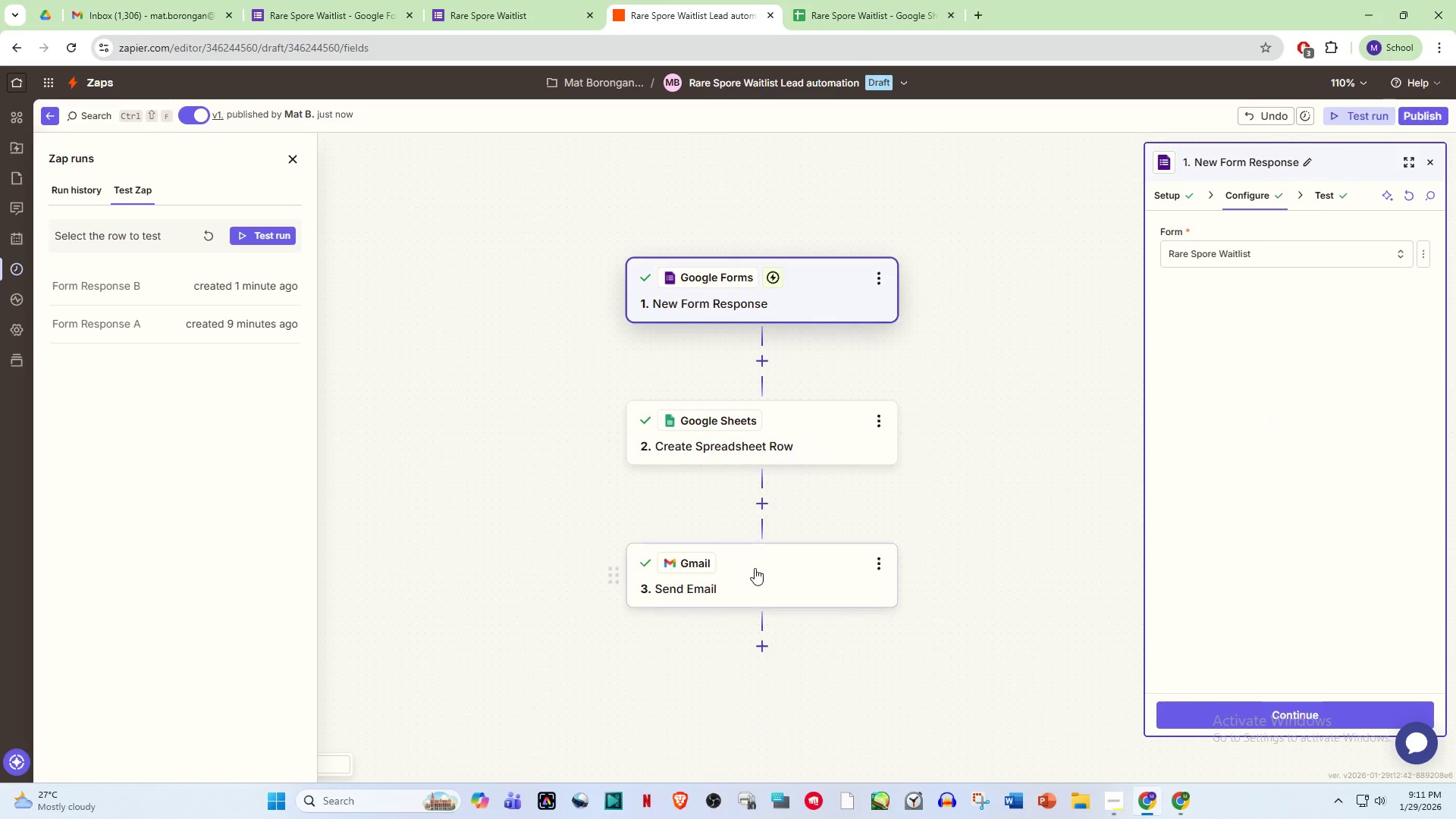 
left_click([277, 238])
 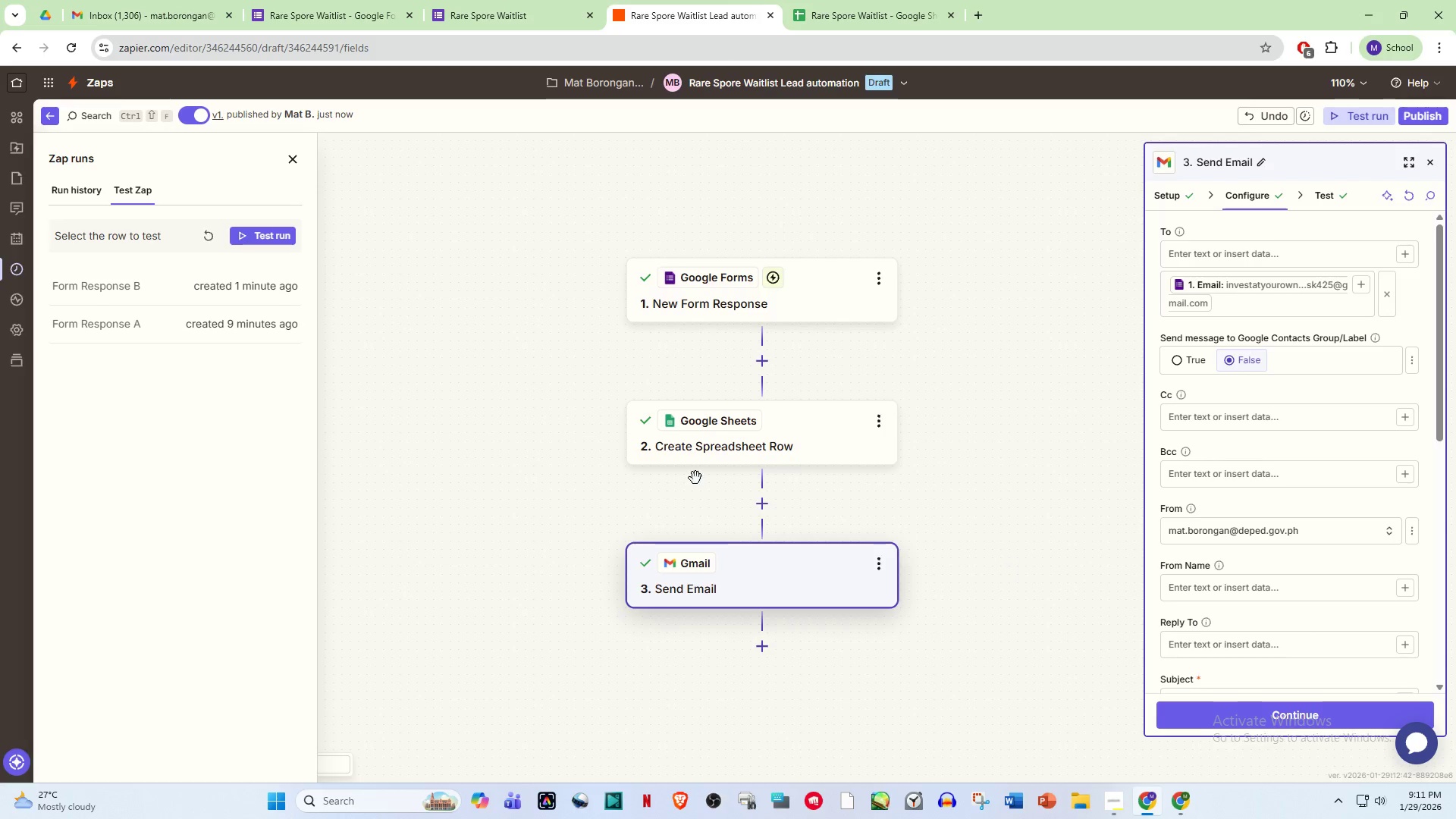 
left_click([204, 230])
 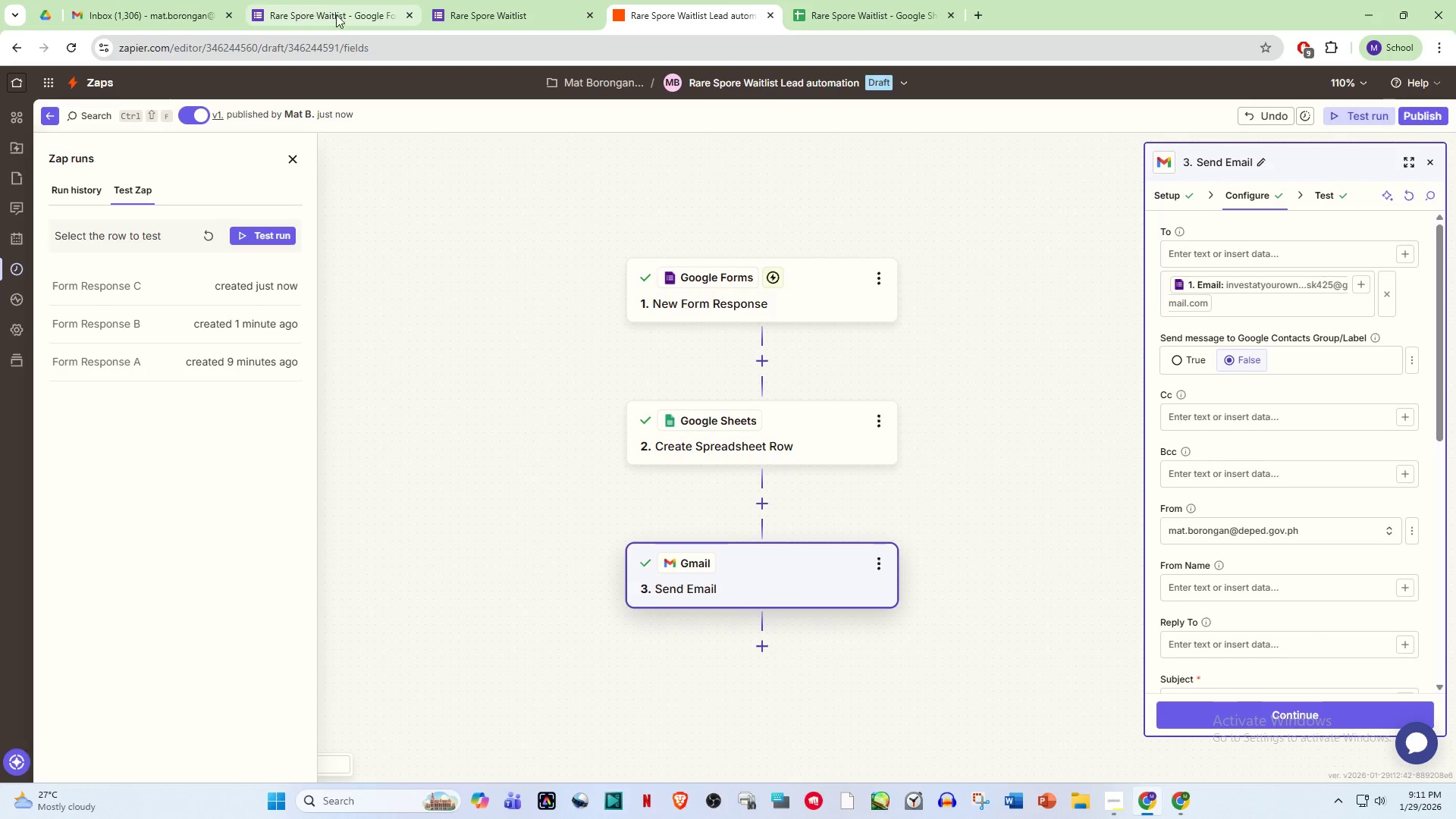 
wait(5.59)
 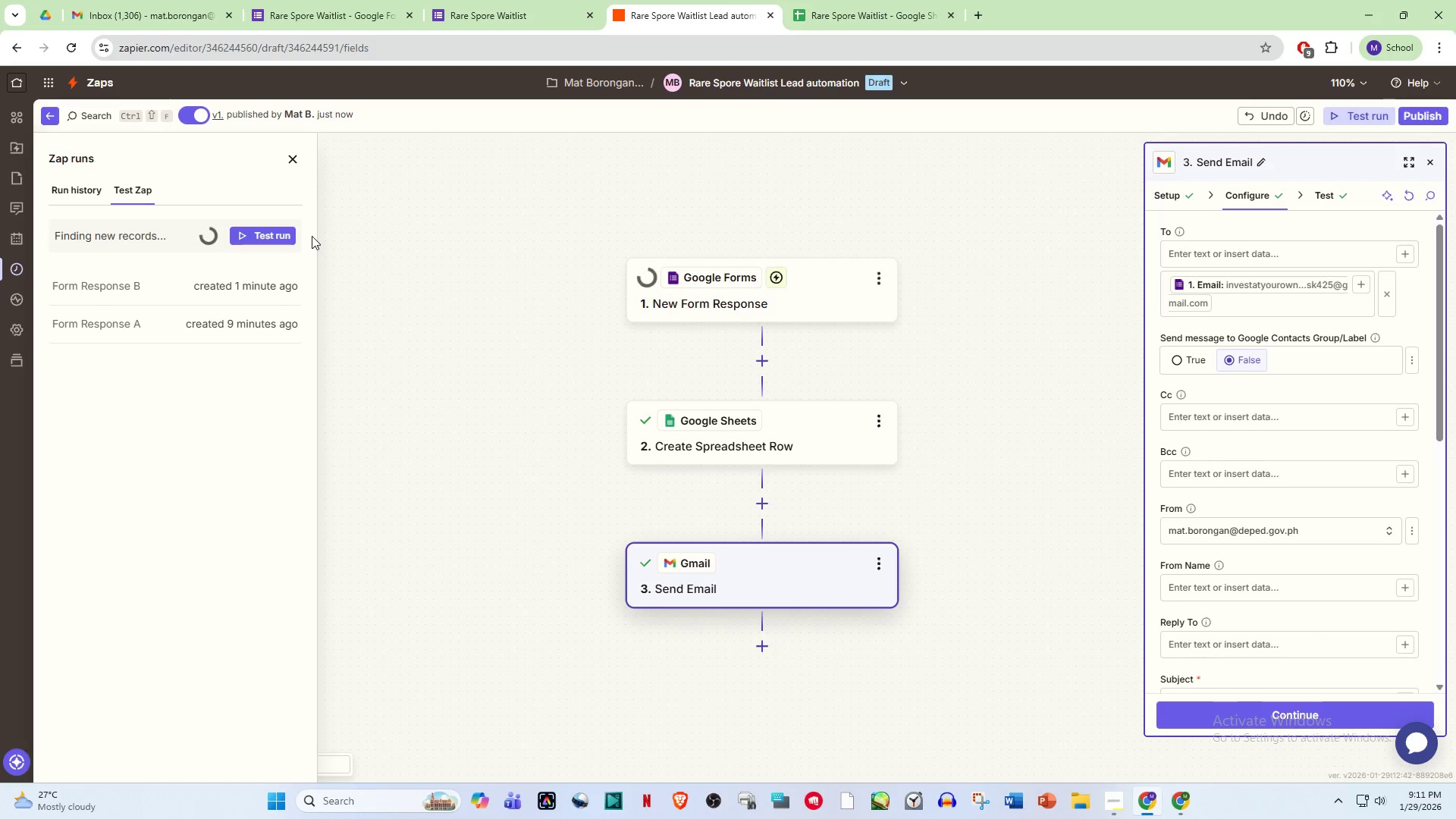 
left_click([512, 0])
 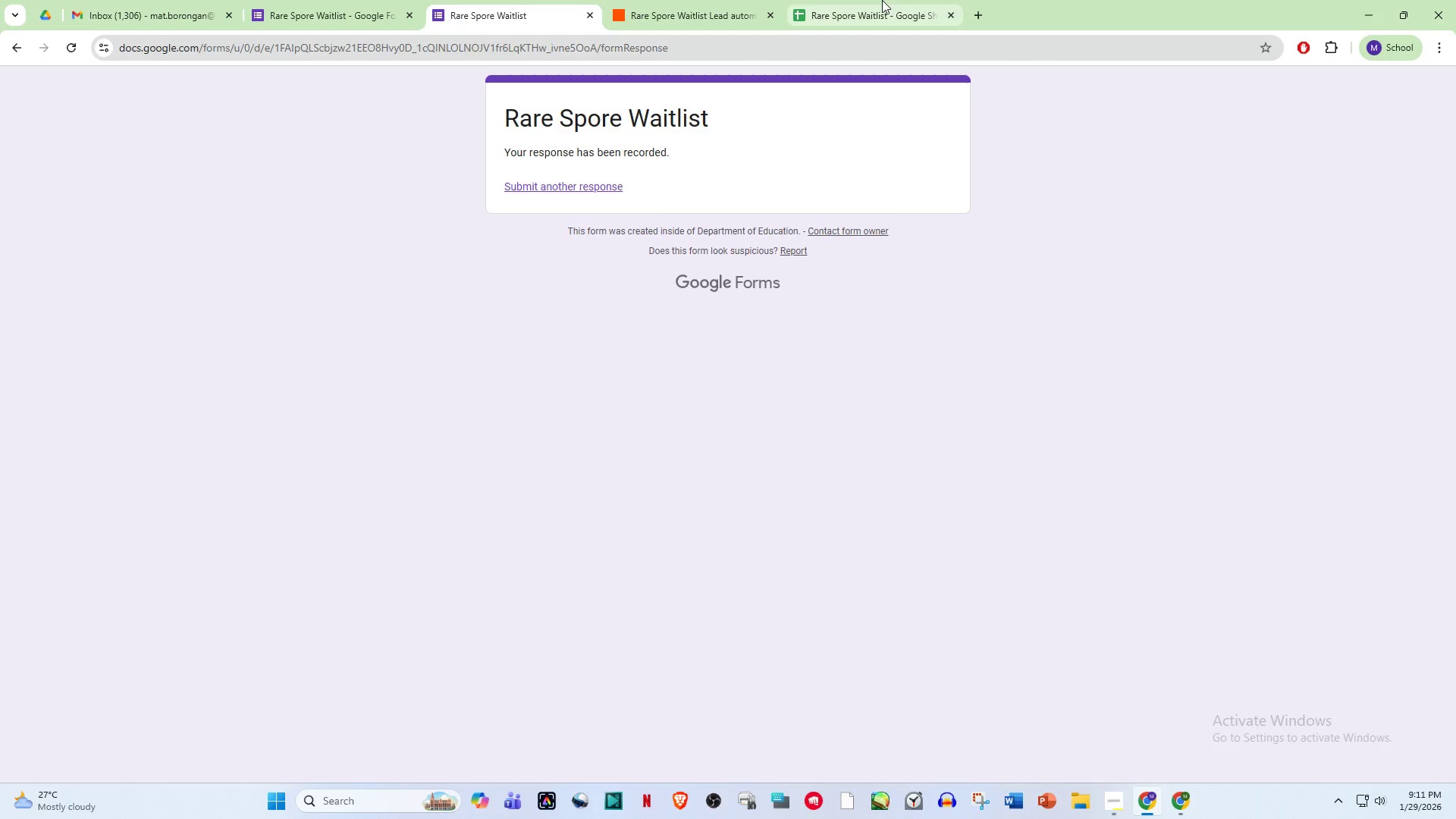 
left_click([882, 0])
 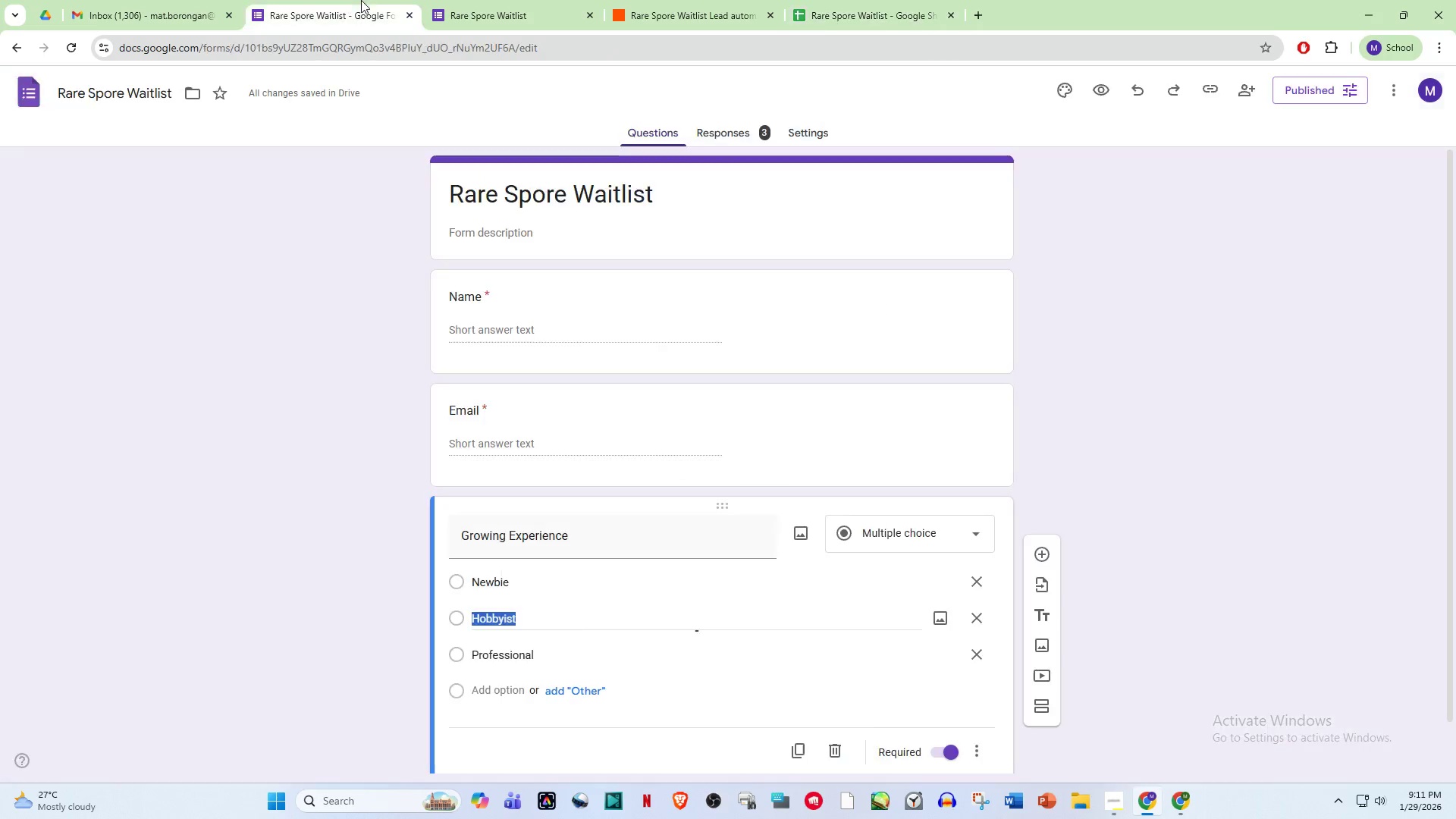 
double_click([523, 0])
 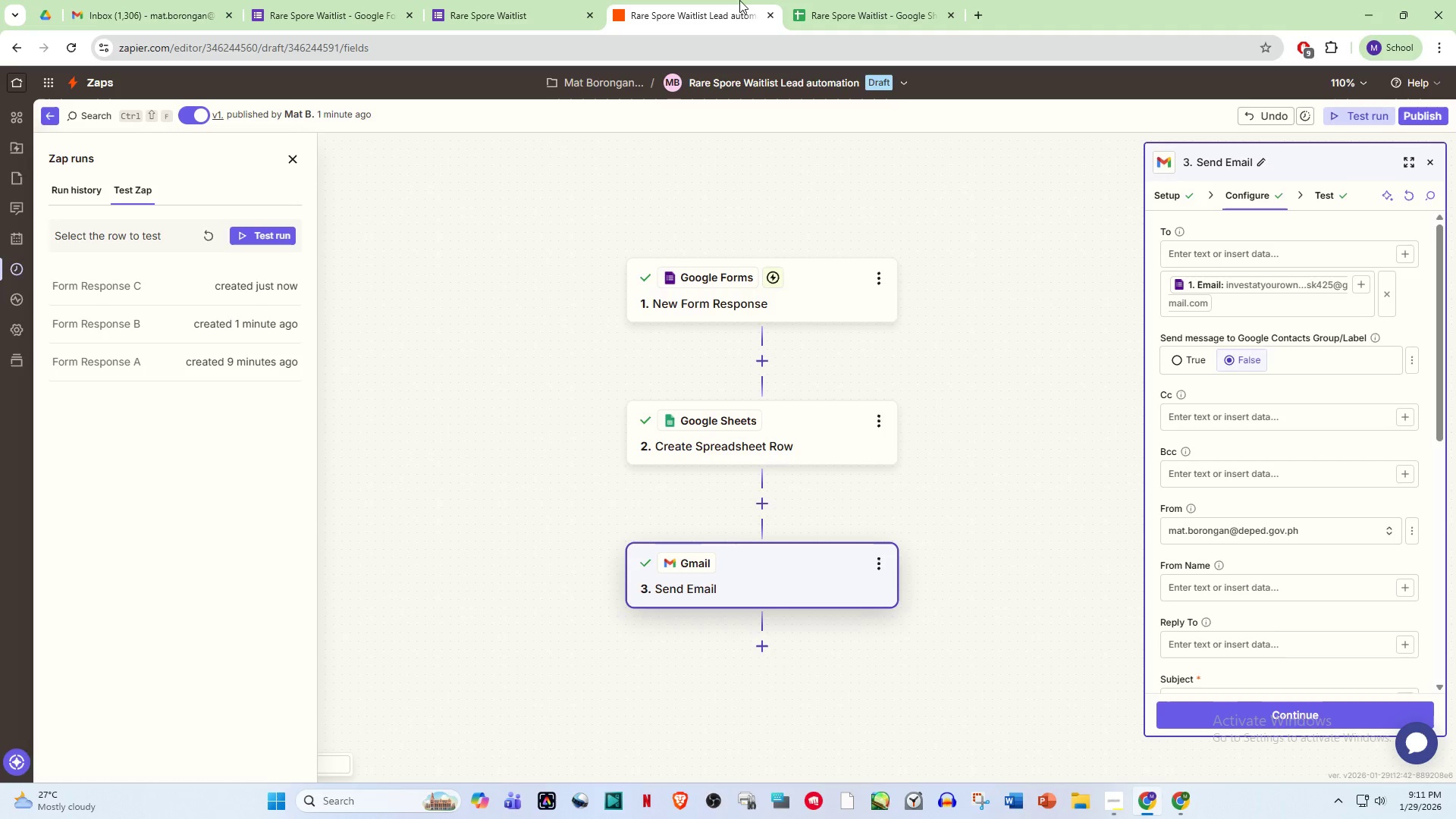 
double_click([833, 2])
 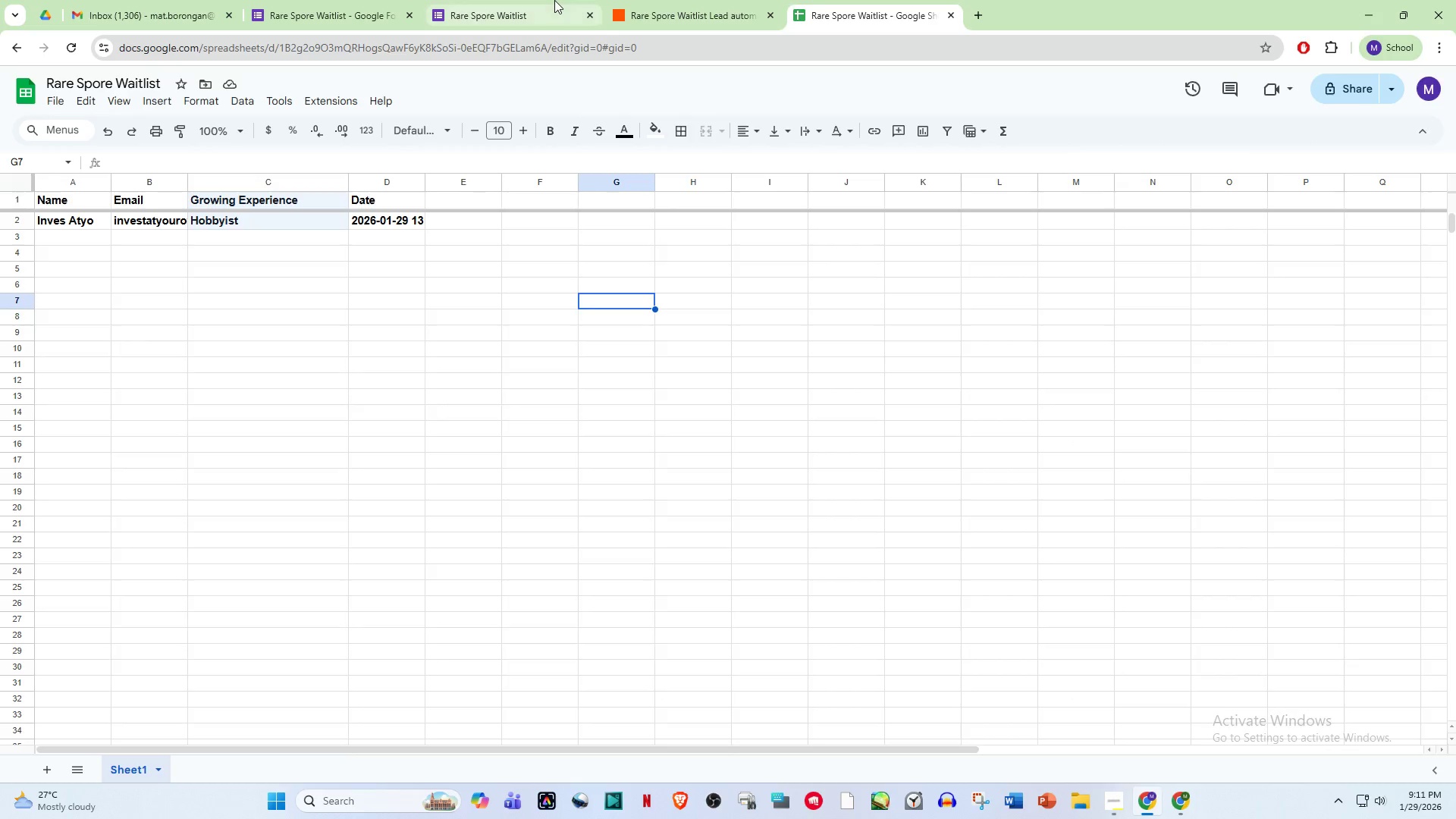 
double_click([675, 0])
 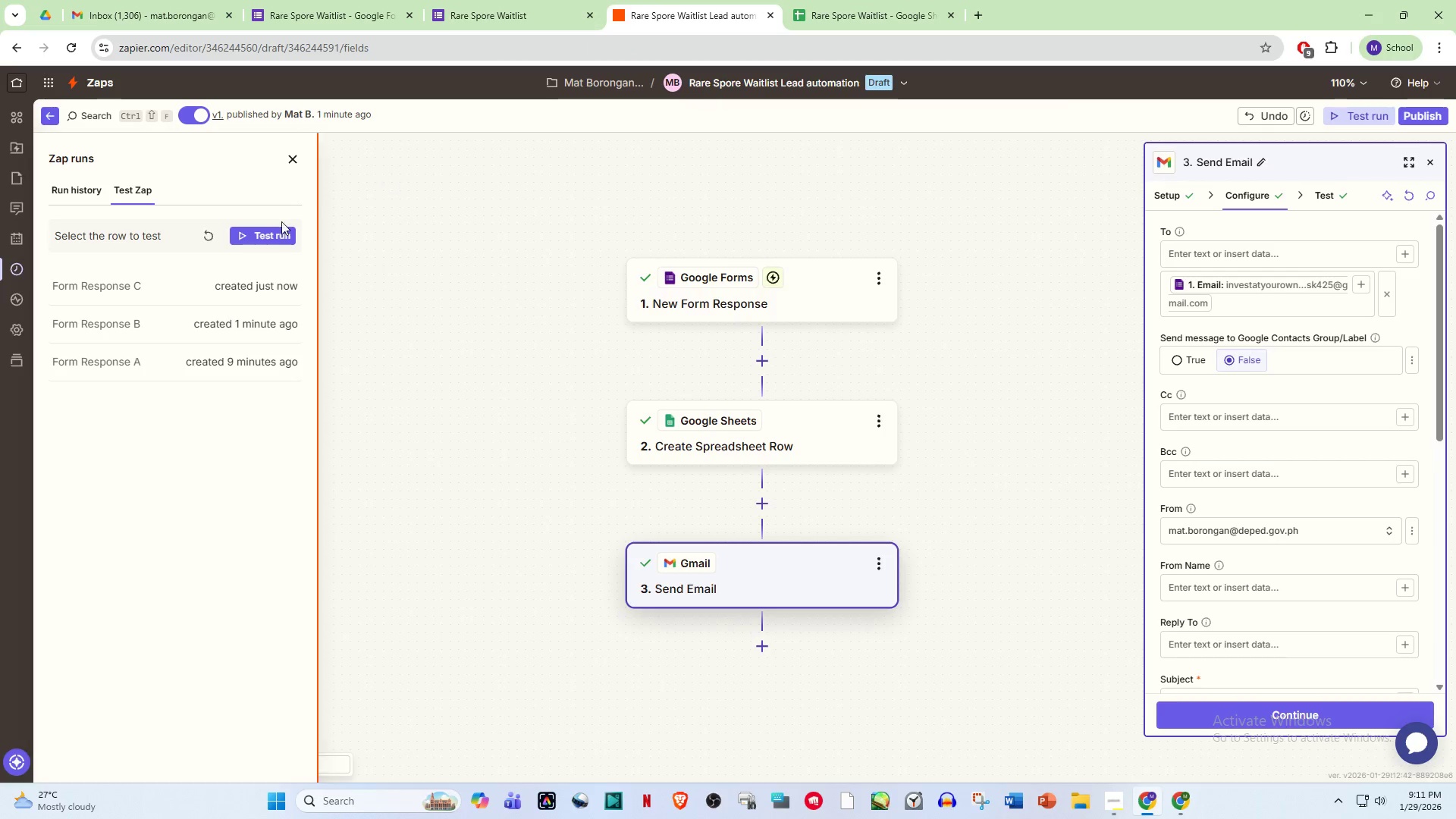 
left_click([269, 227])
 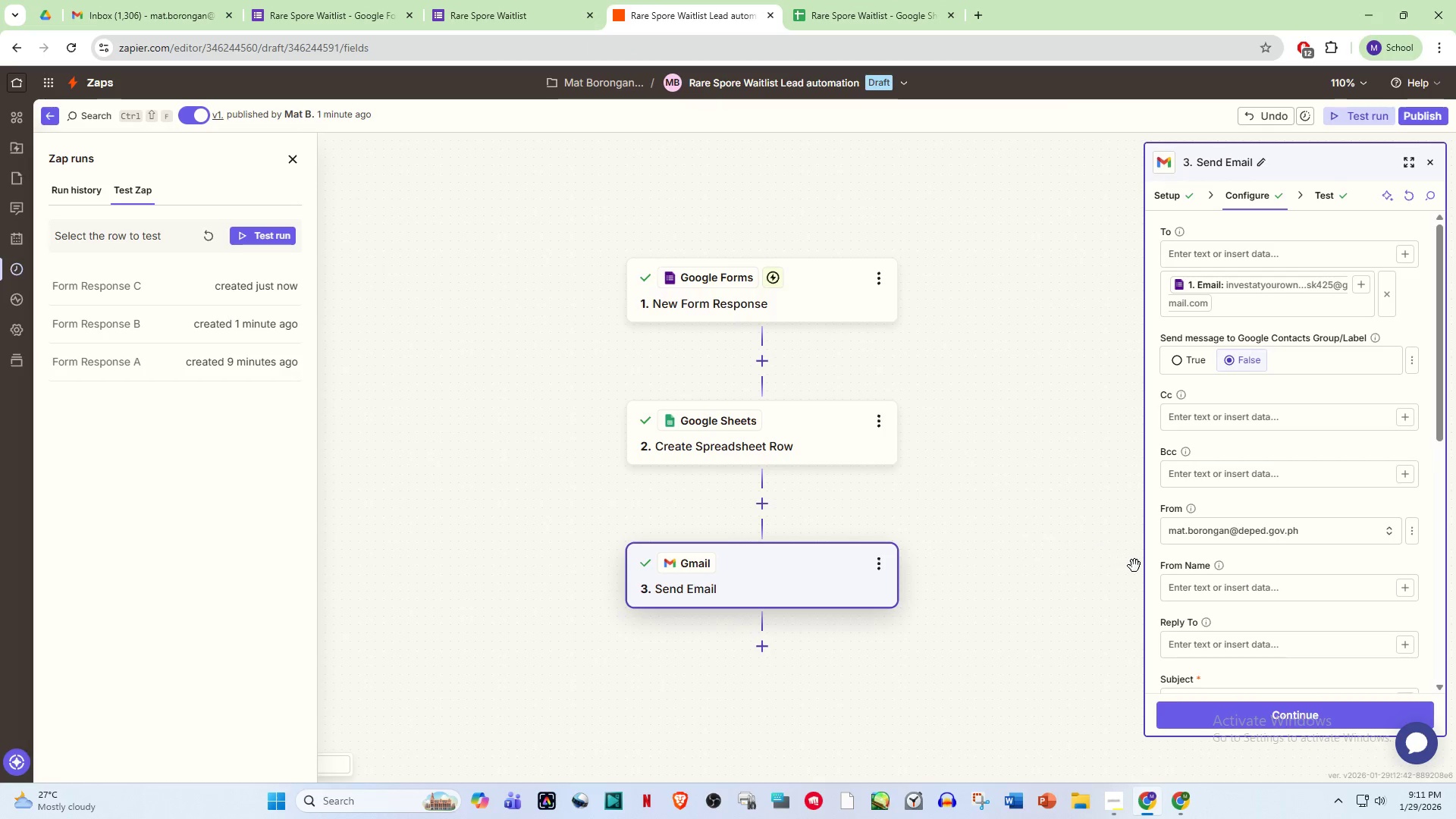 
scroll: coordinate [1275, 538], scroll_direction: down, amount: 7.0
 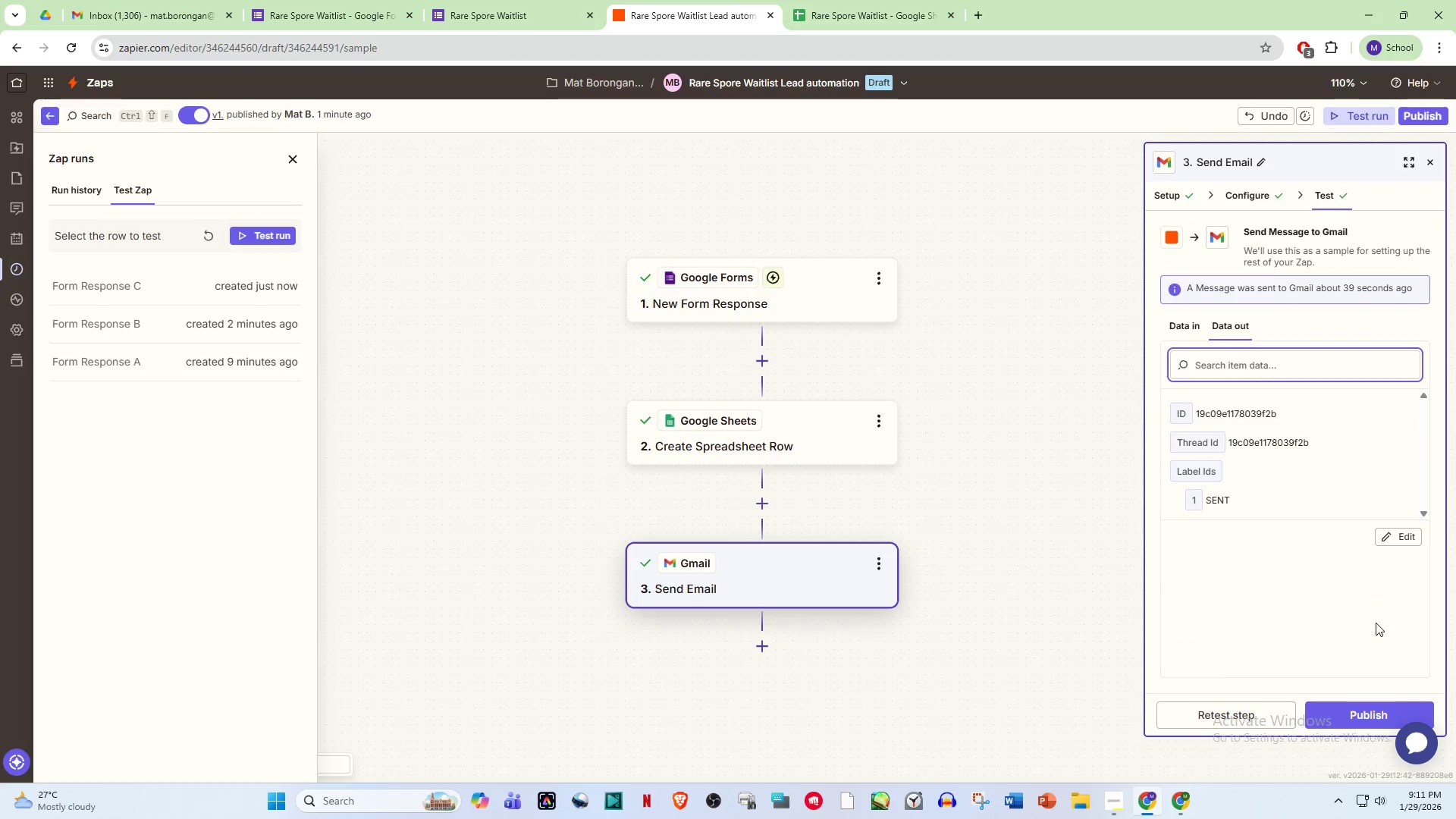 
left_click([1367, 714])
 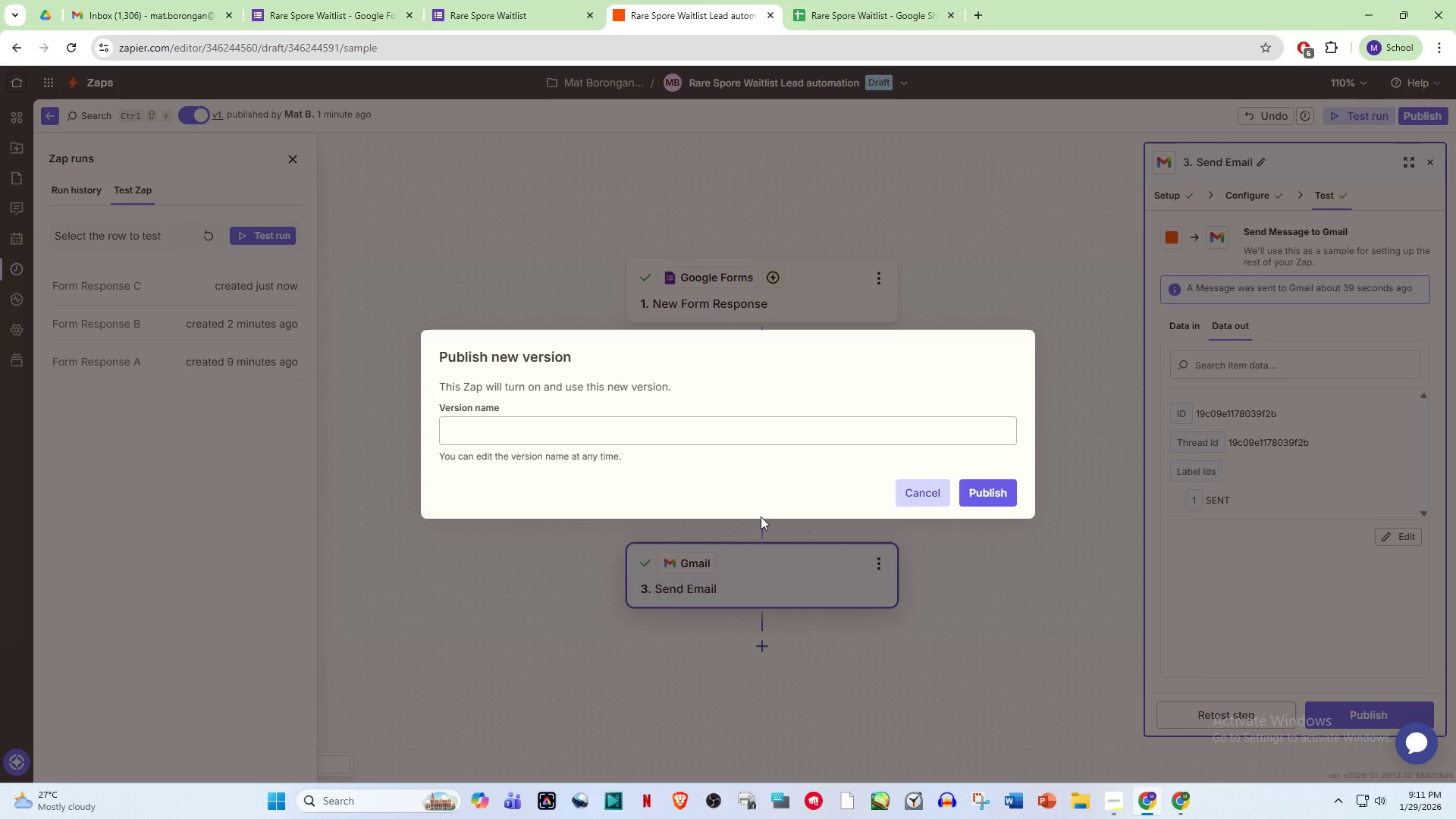 
left_click([533, 435])
 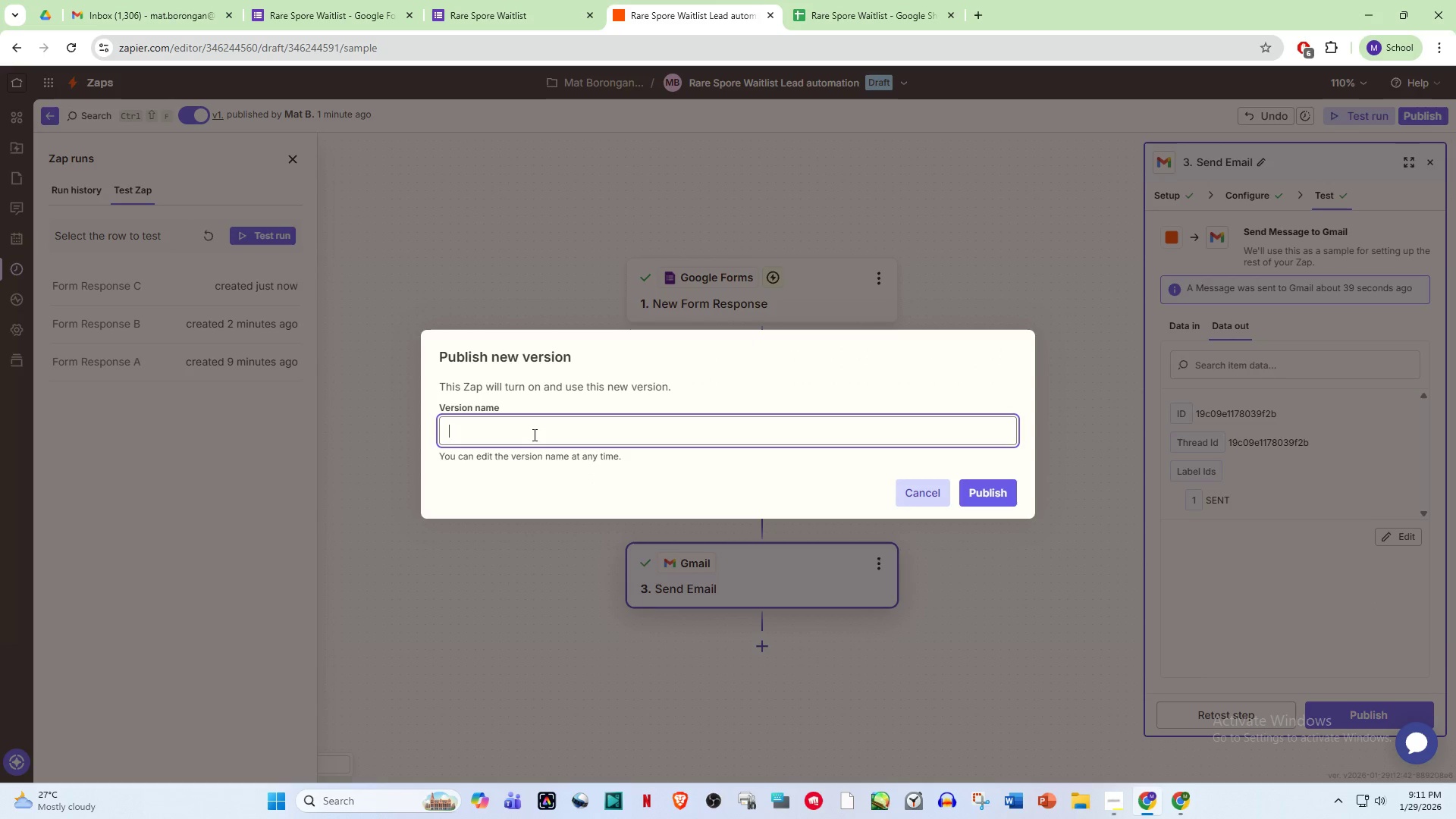 
key(Control+V)
 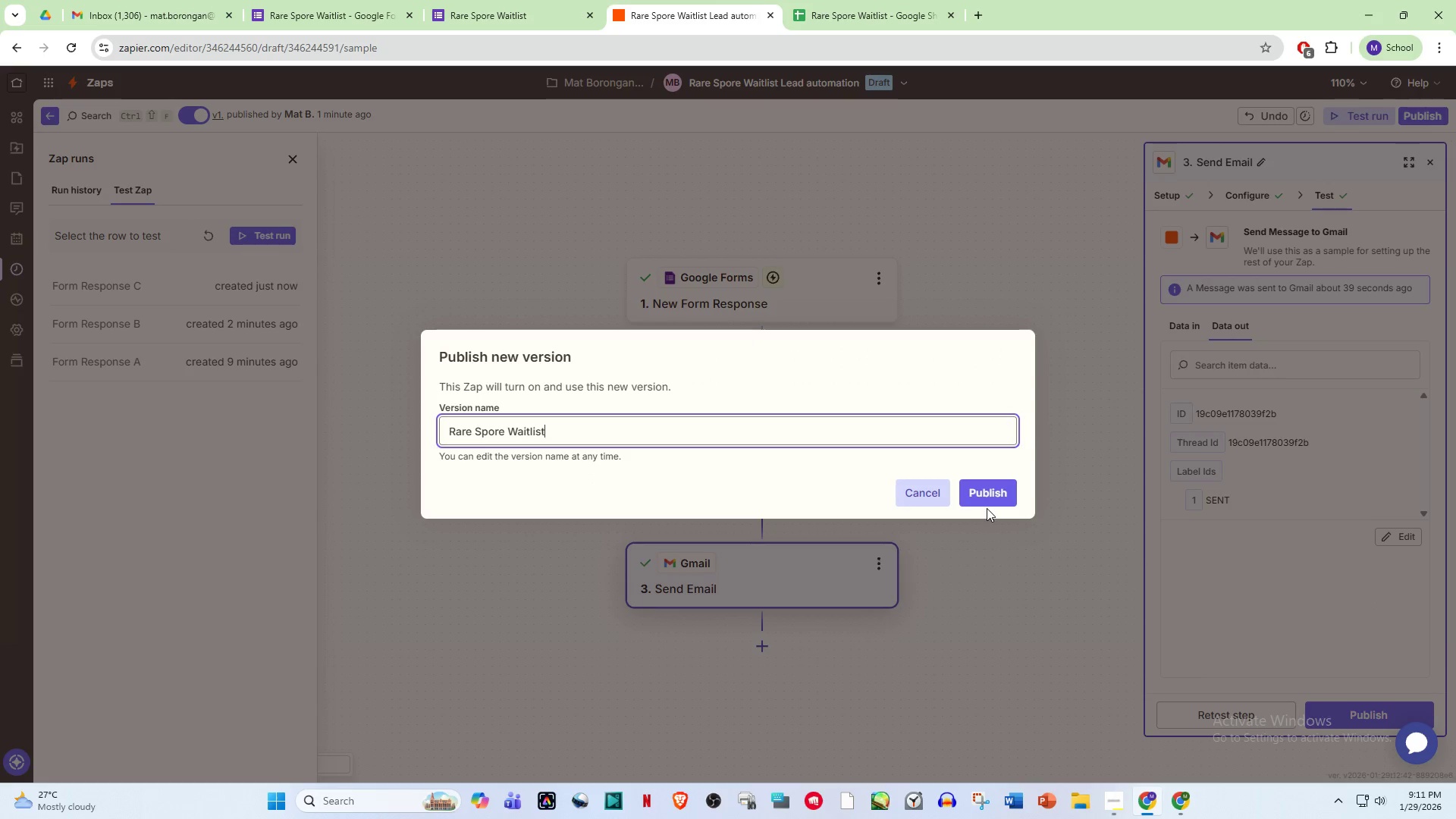 
double_click([987, 497])
 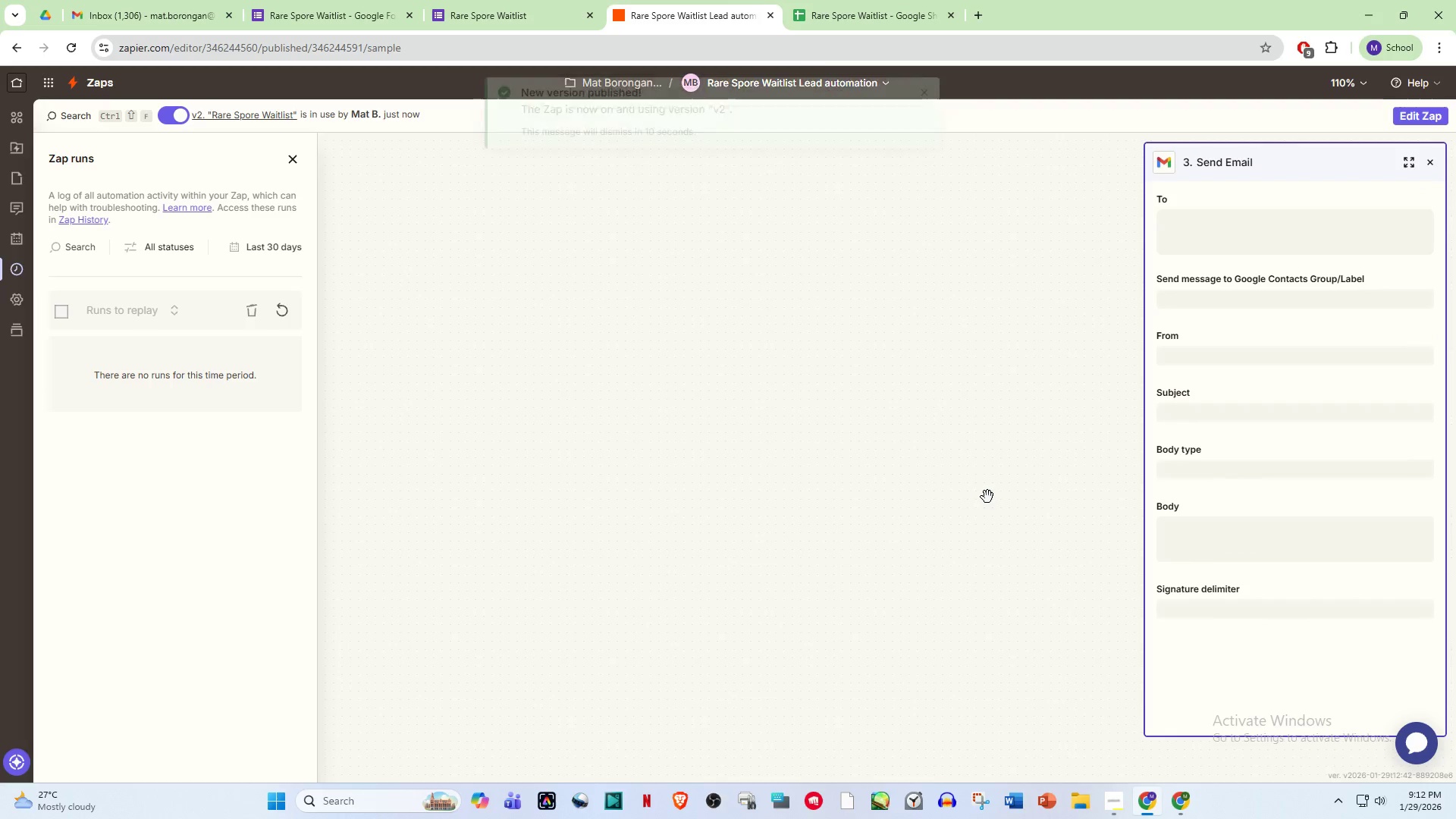 
wait(6.3)
 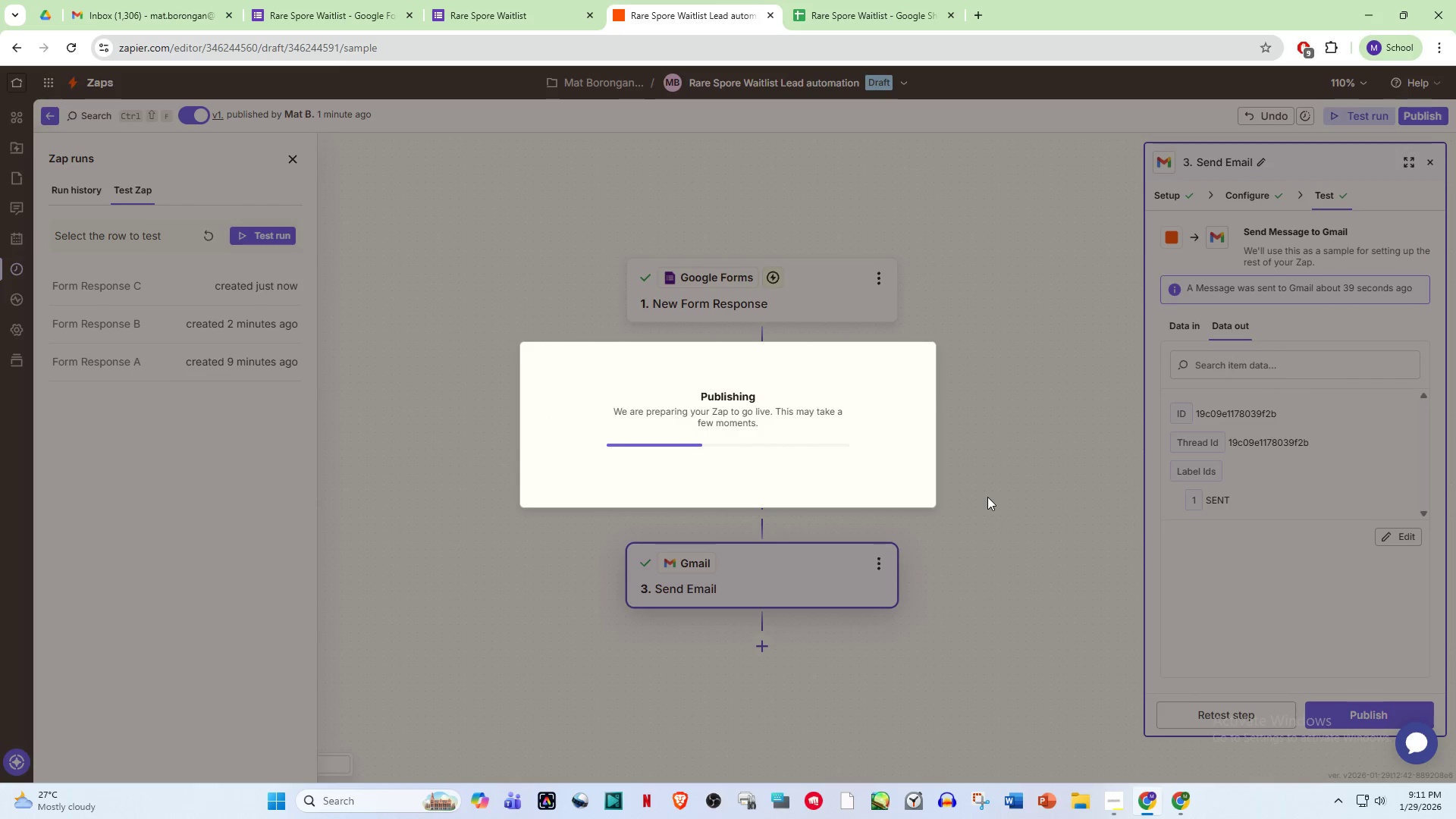 
scroll: coordinate [929, 488], scroll_direction: up, amount: 2.0
 